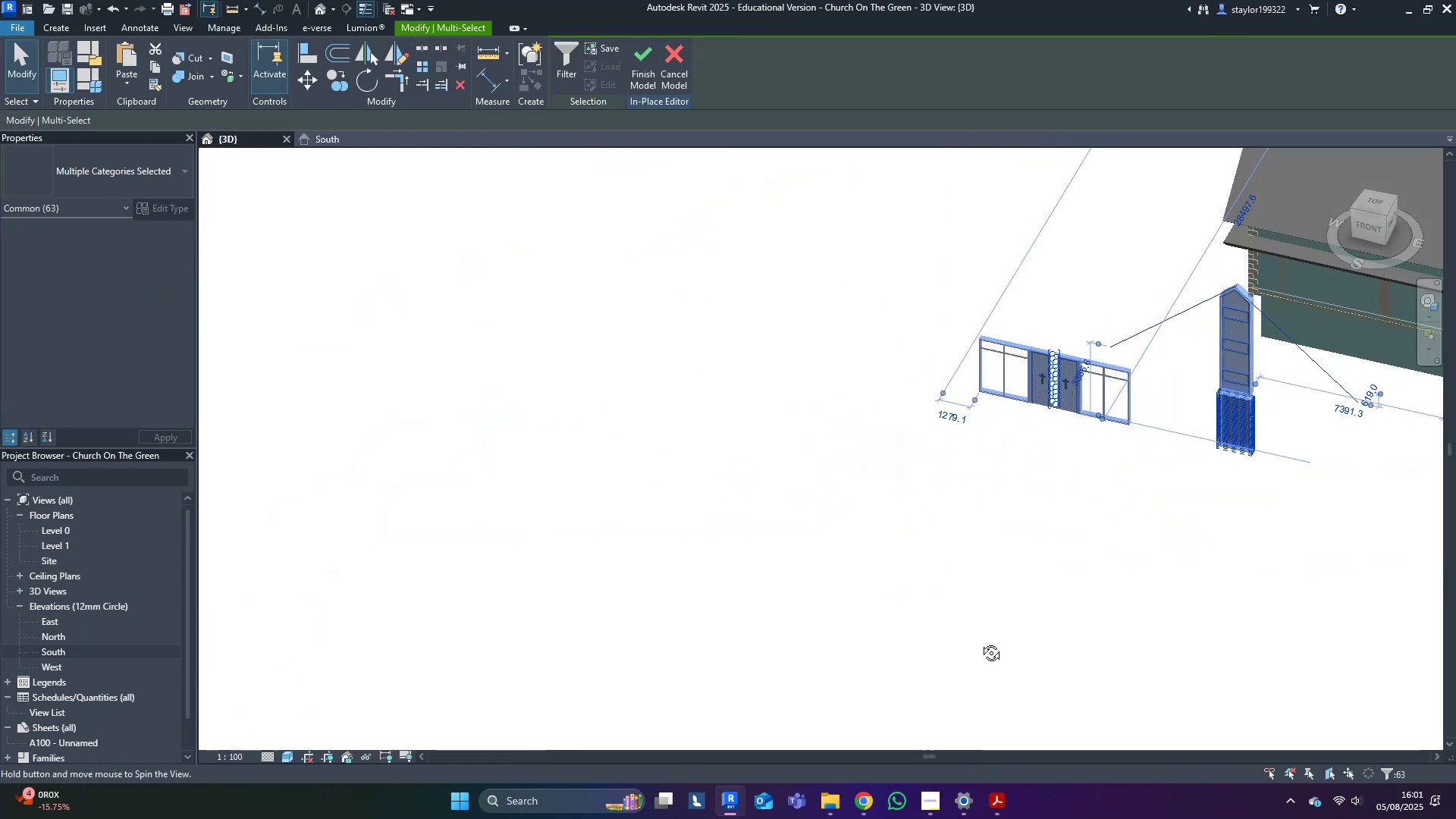 
key(Shift+ShiftLeft)
 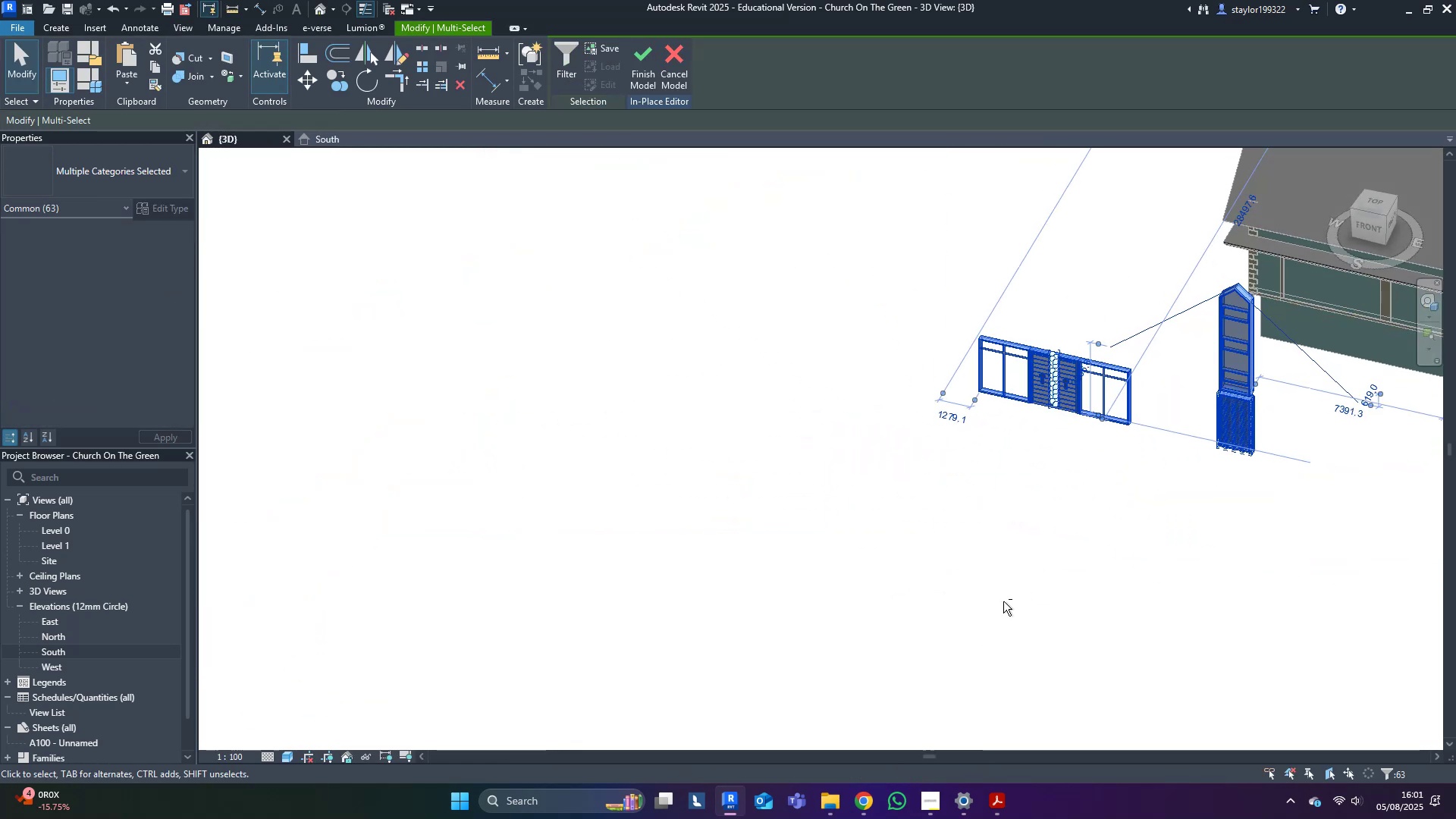 
key(Shift+ShiftLeft)
 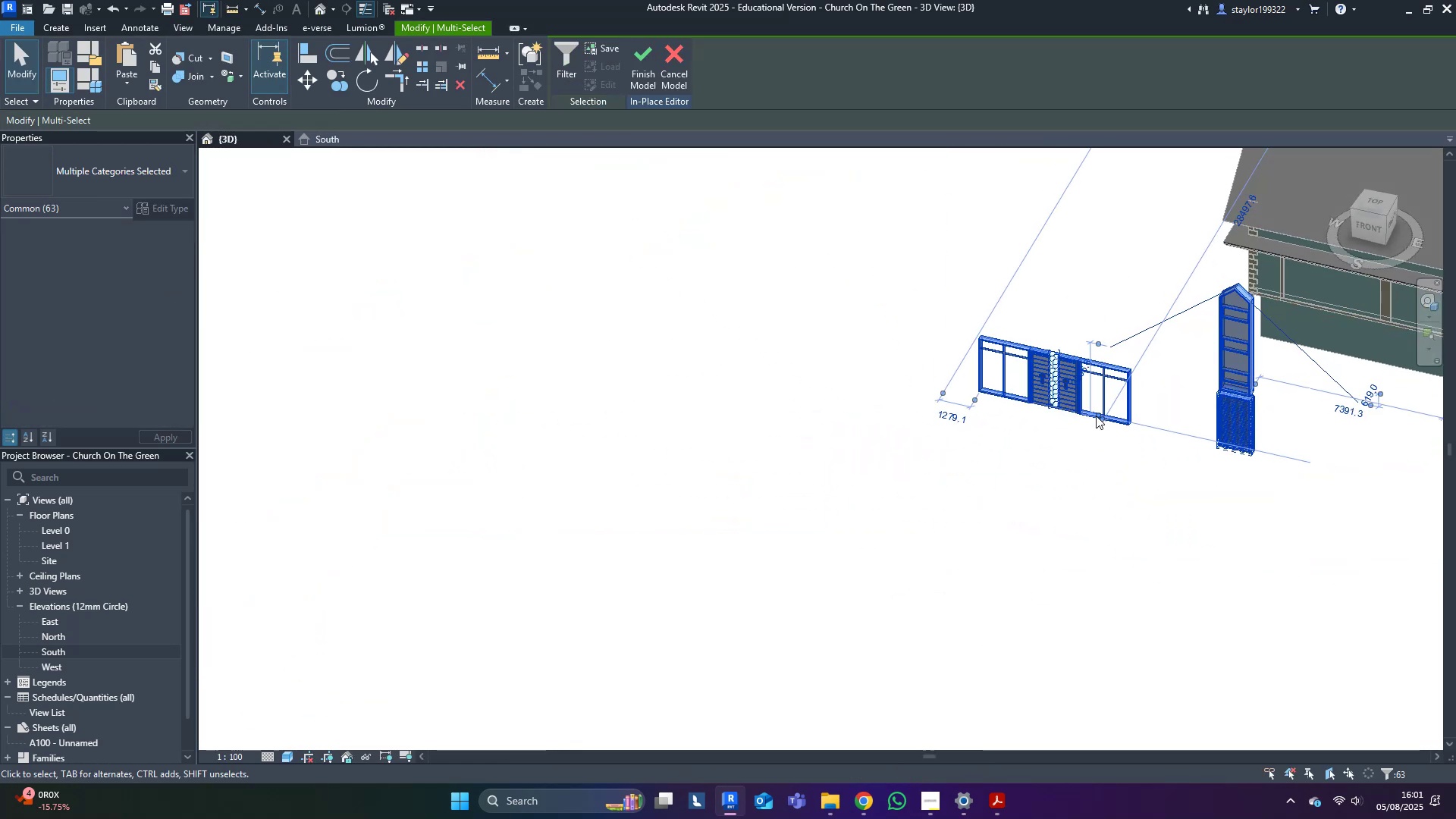 
scroll: coordinate [1065, 403], scroll_direction: up, amount: 6.0
 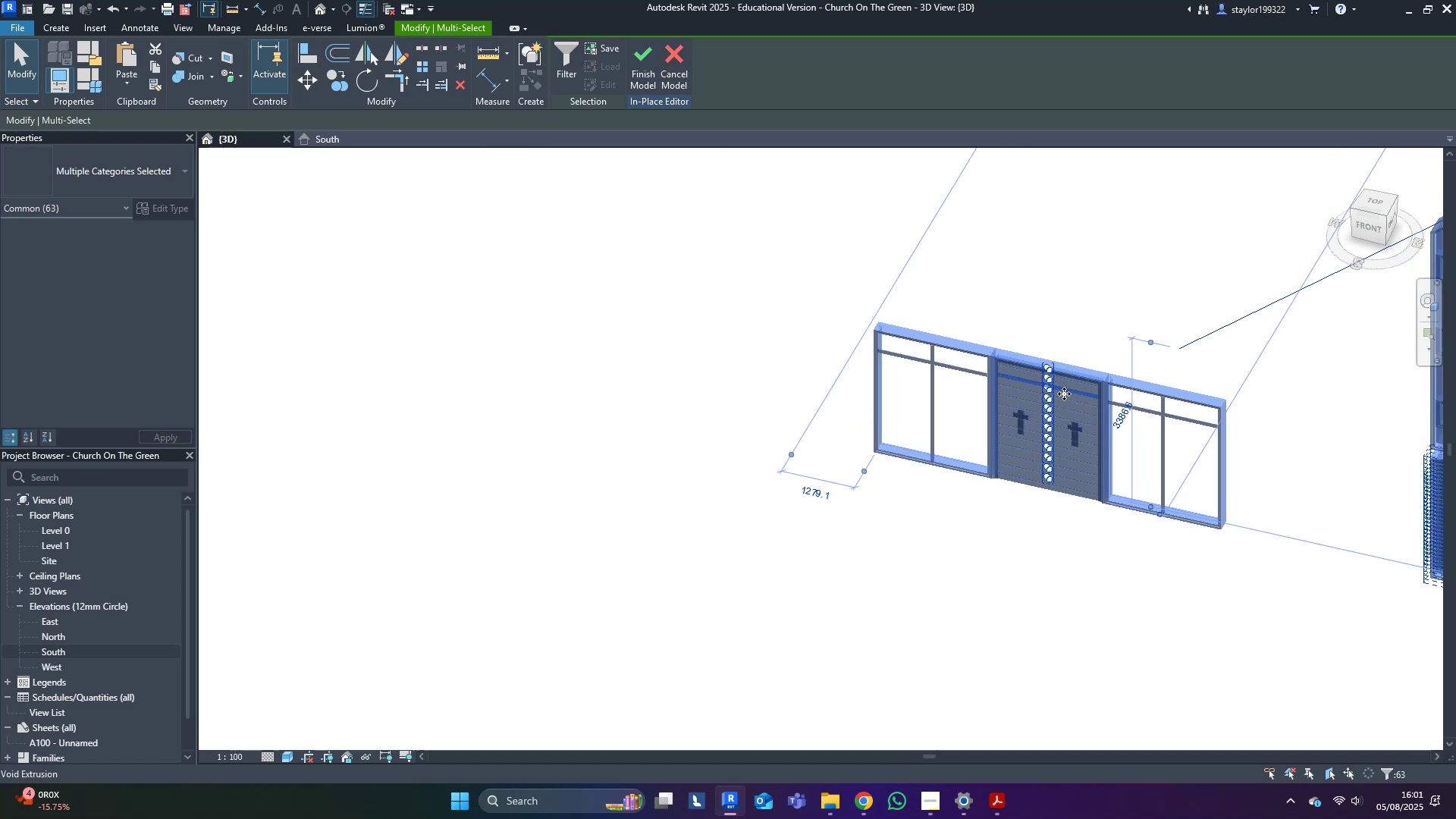 
hold_key(key=ShiftLeft, duration=1.53)
left_click_drag(start_coordinate=[1257, 397], to_coordinate=[1134, 531])
 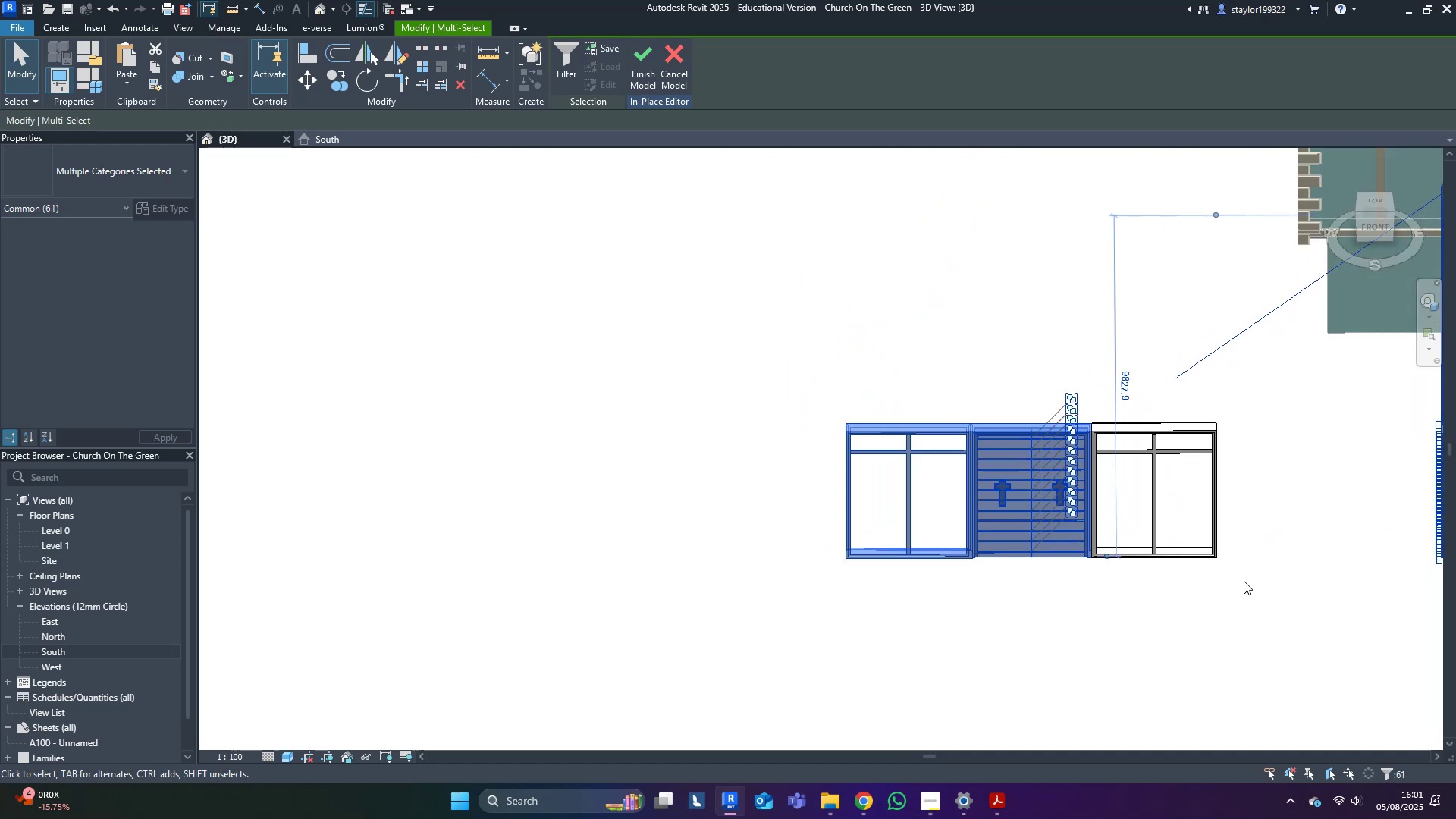 
hold_key(key=ShiftLeft, duration=0.35)
 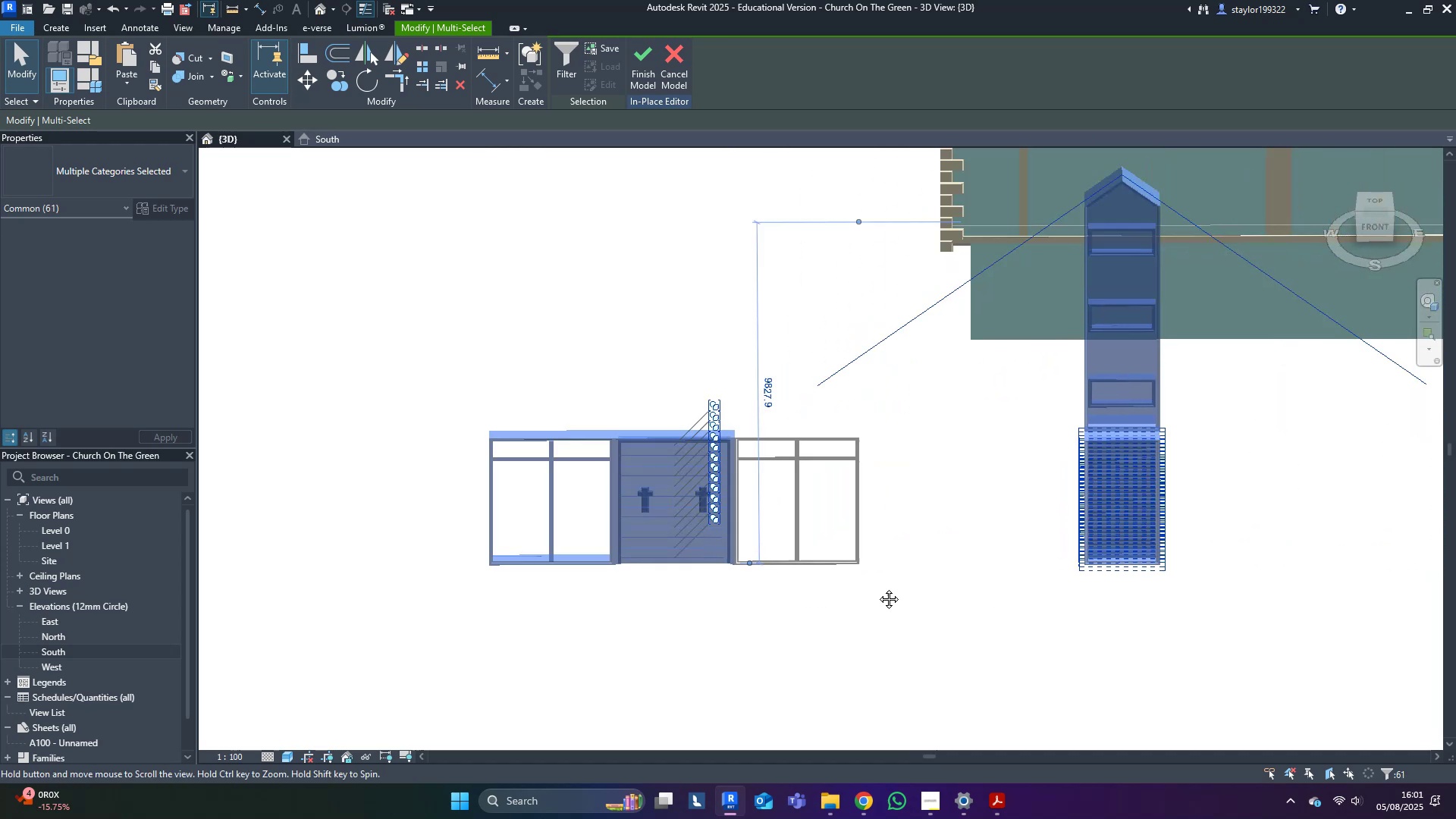 
key(Delete)
 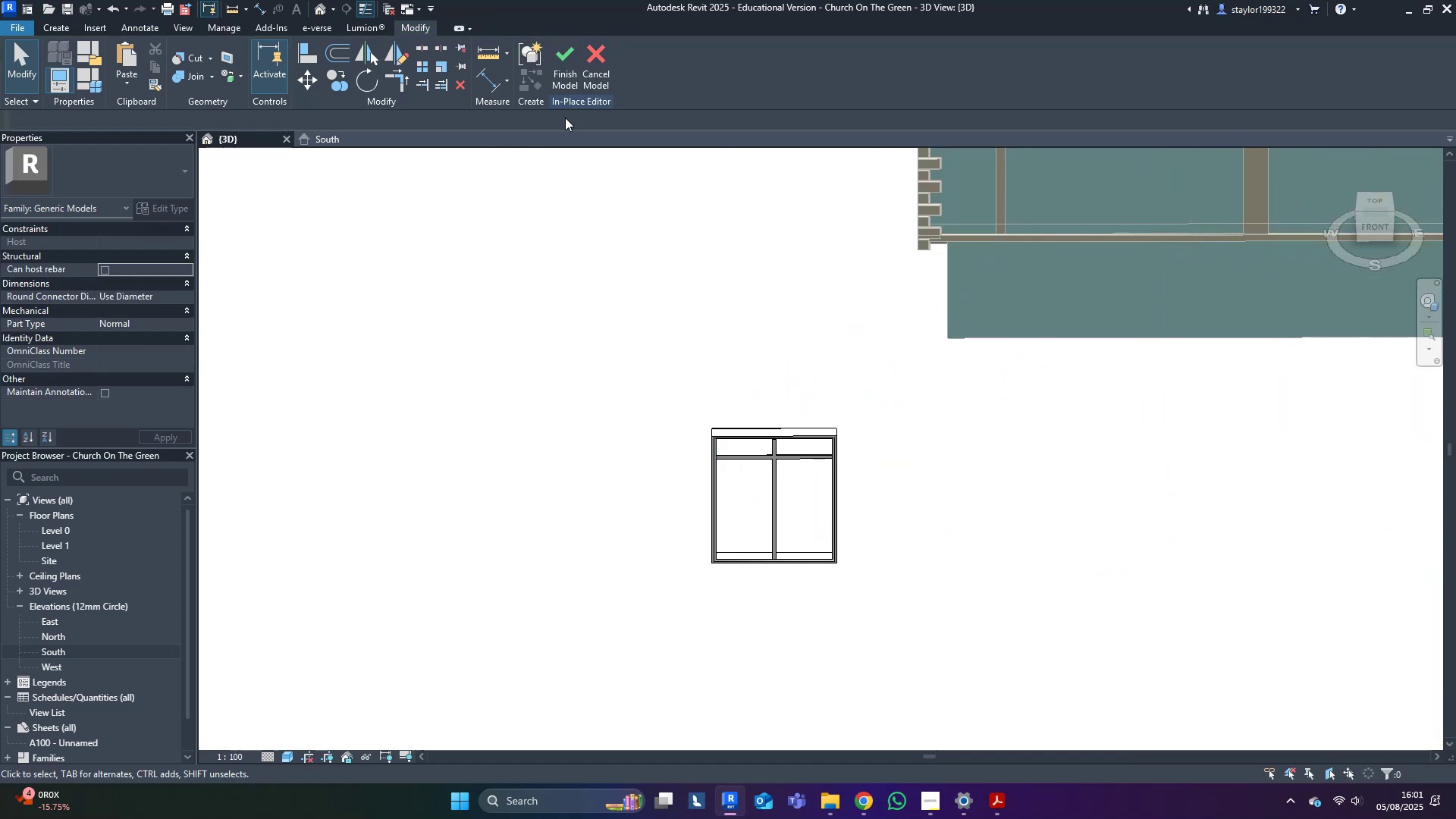 
left_click([567, 68])
 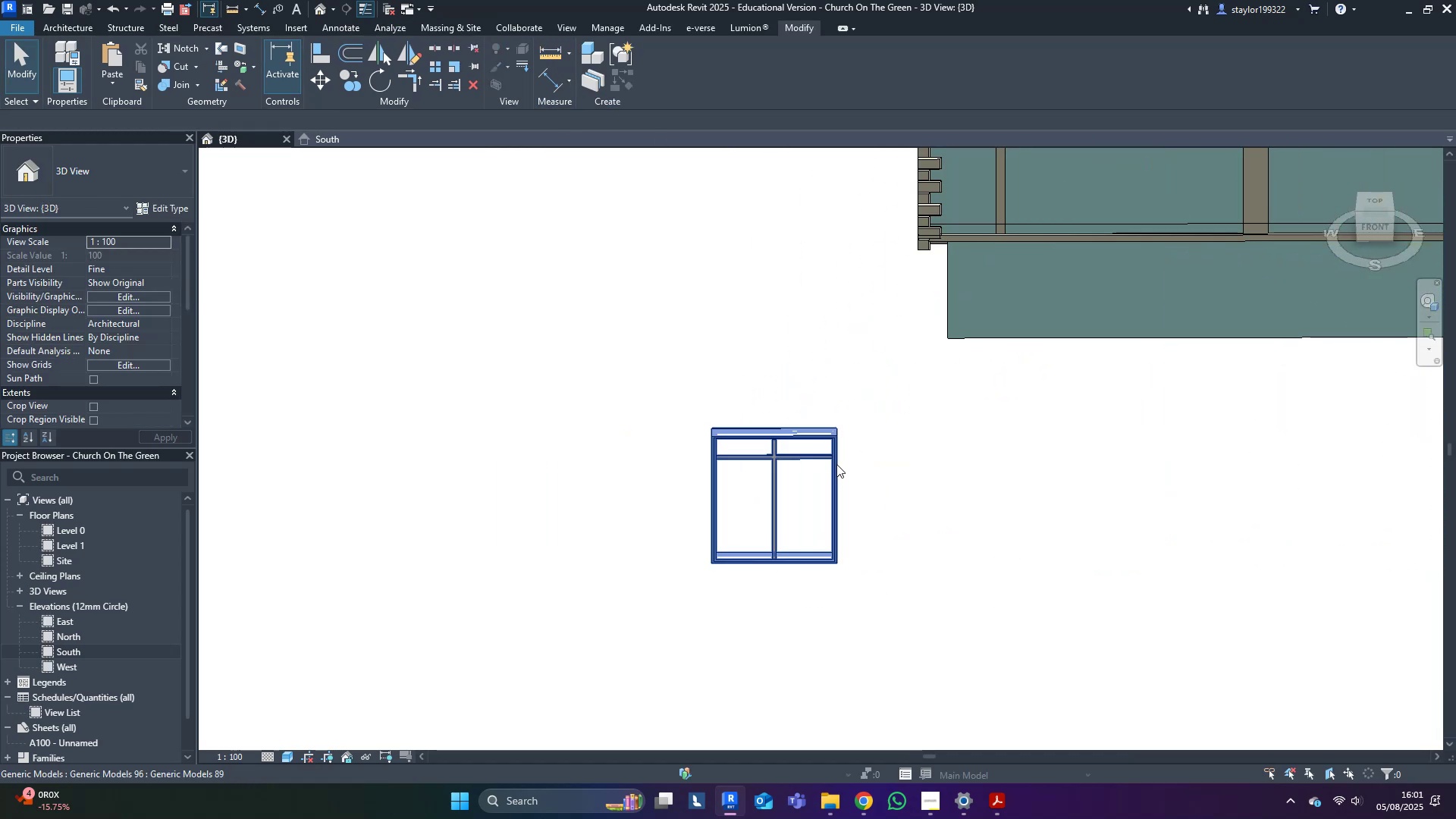 
left_click([836, 464])
 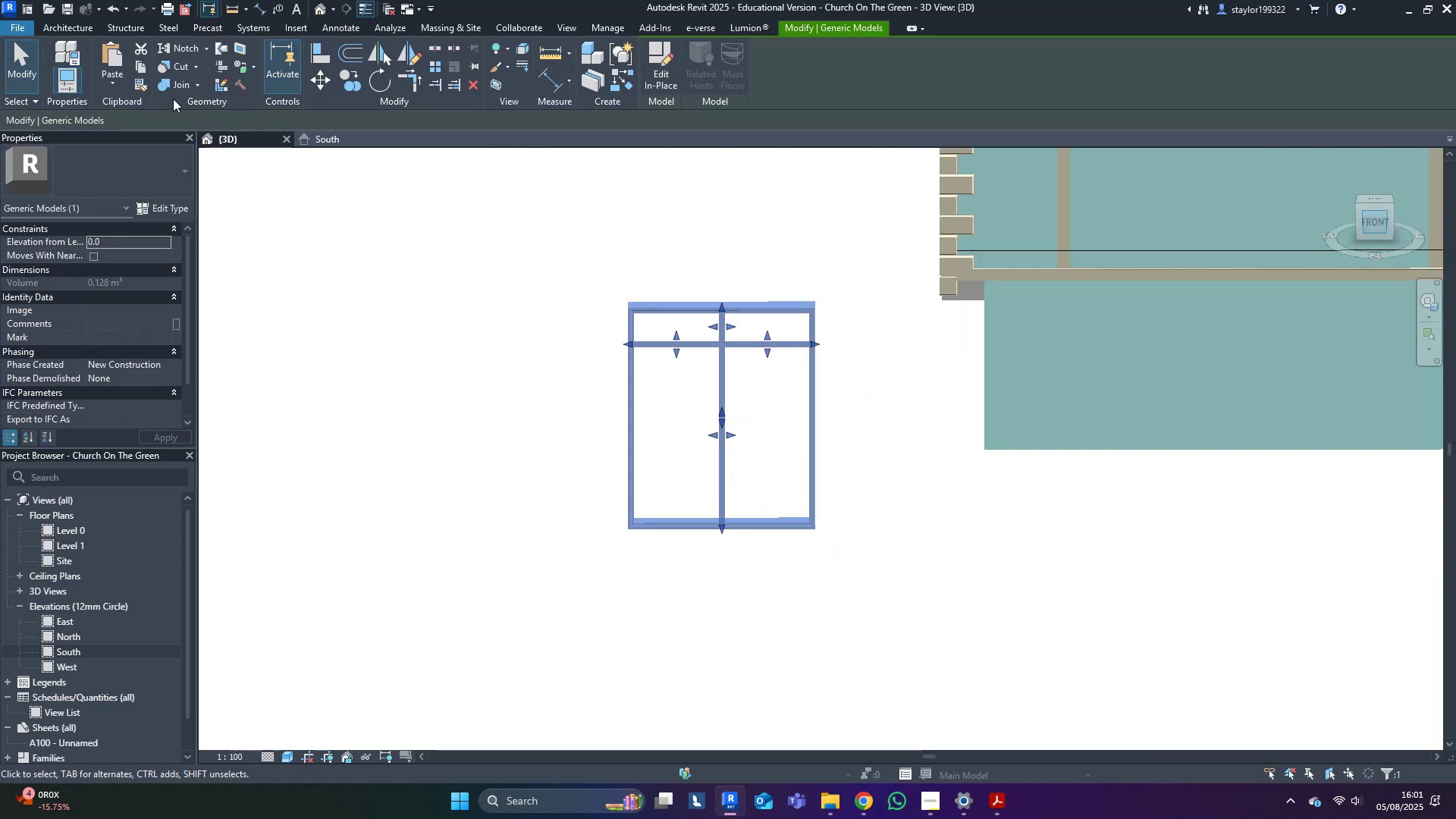 
left_click([327, 136])
 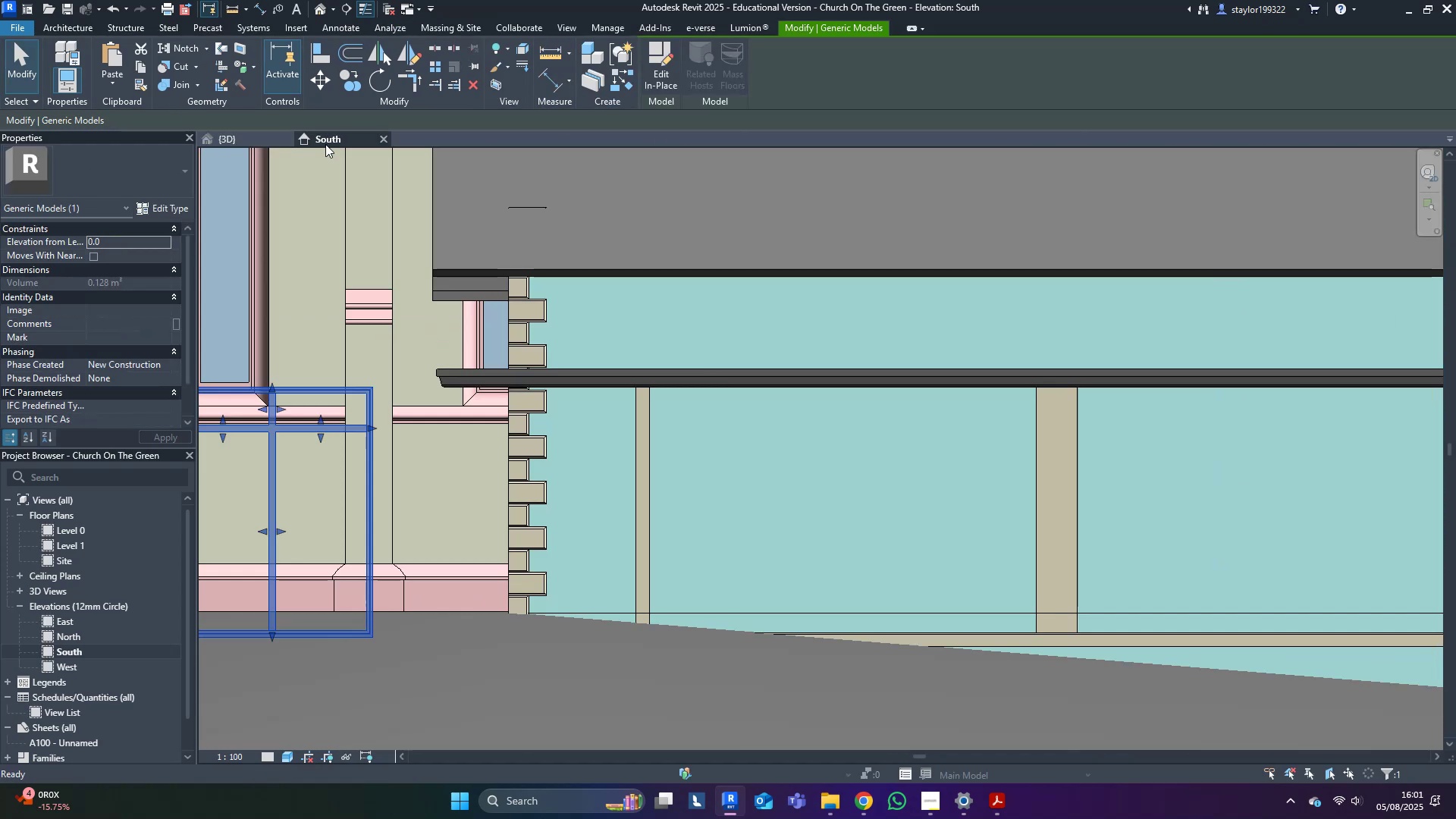 
scroll: coordinate [488, 452], scroll_direction: down, amount: 1.0
 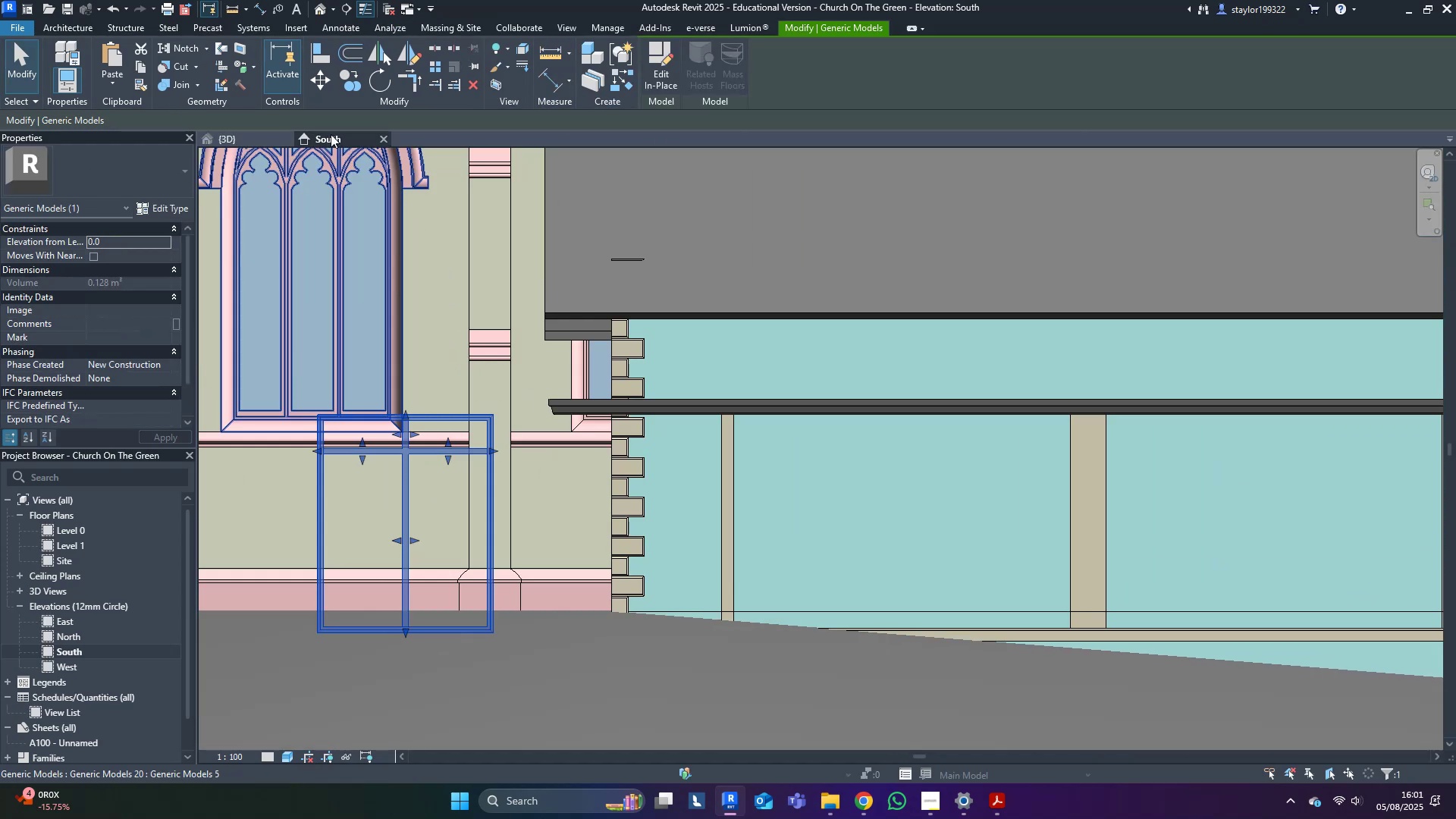 
type(wf)
 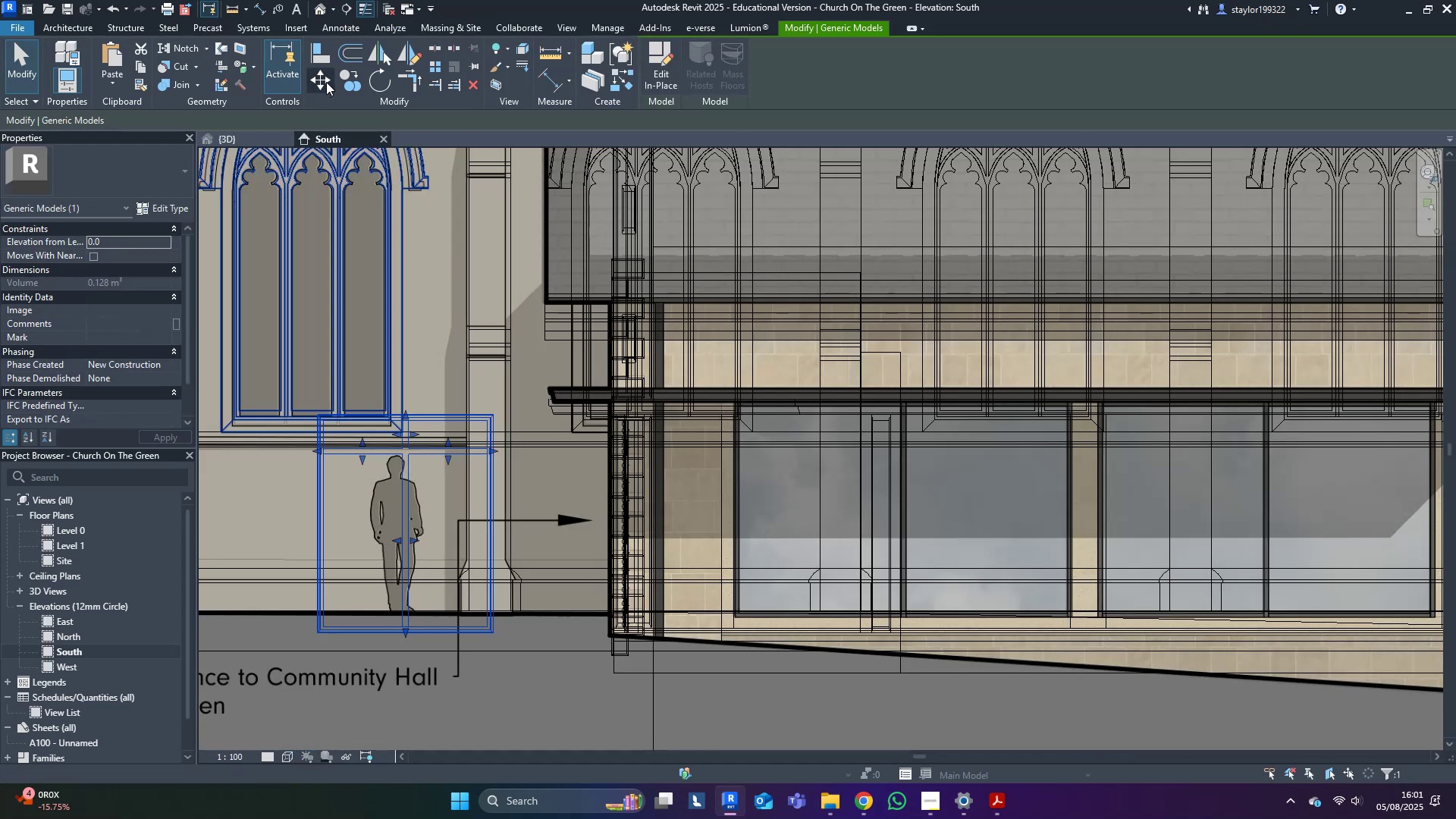 
left_click([328, 82])
 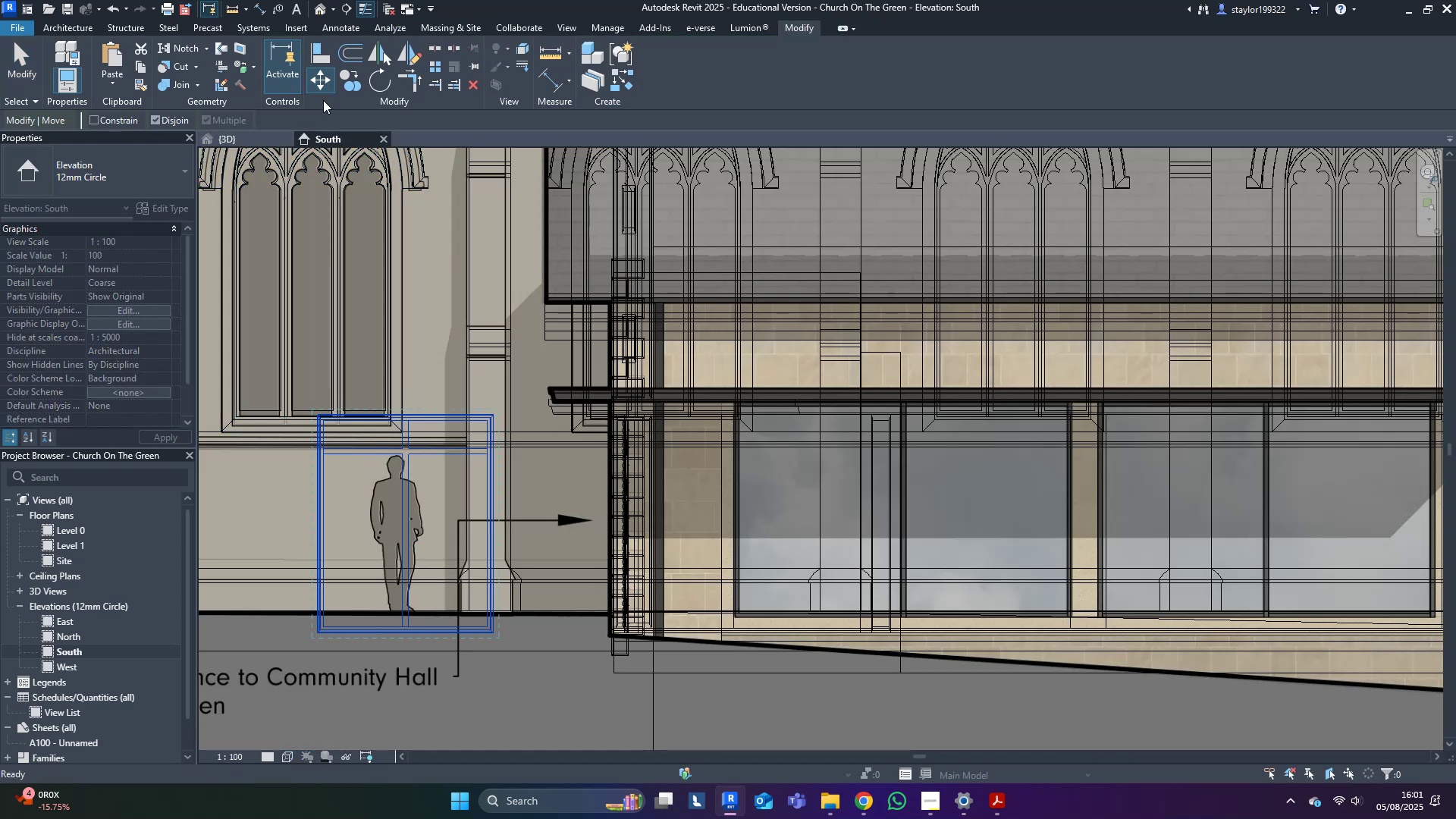 
scroll: coordinate [329, 441], scroll_direction: up, amount: 4.0
 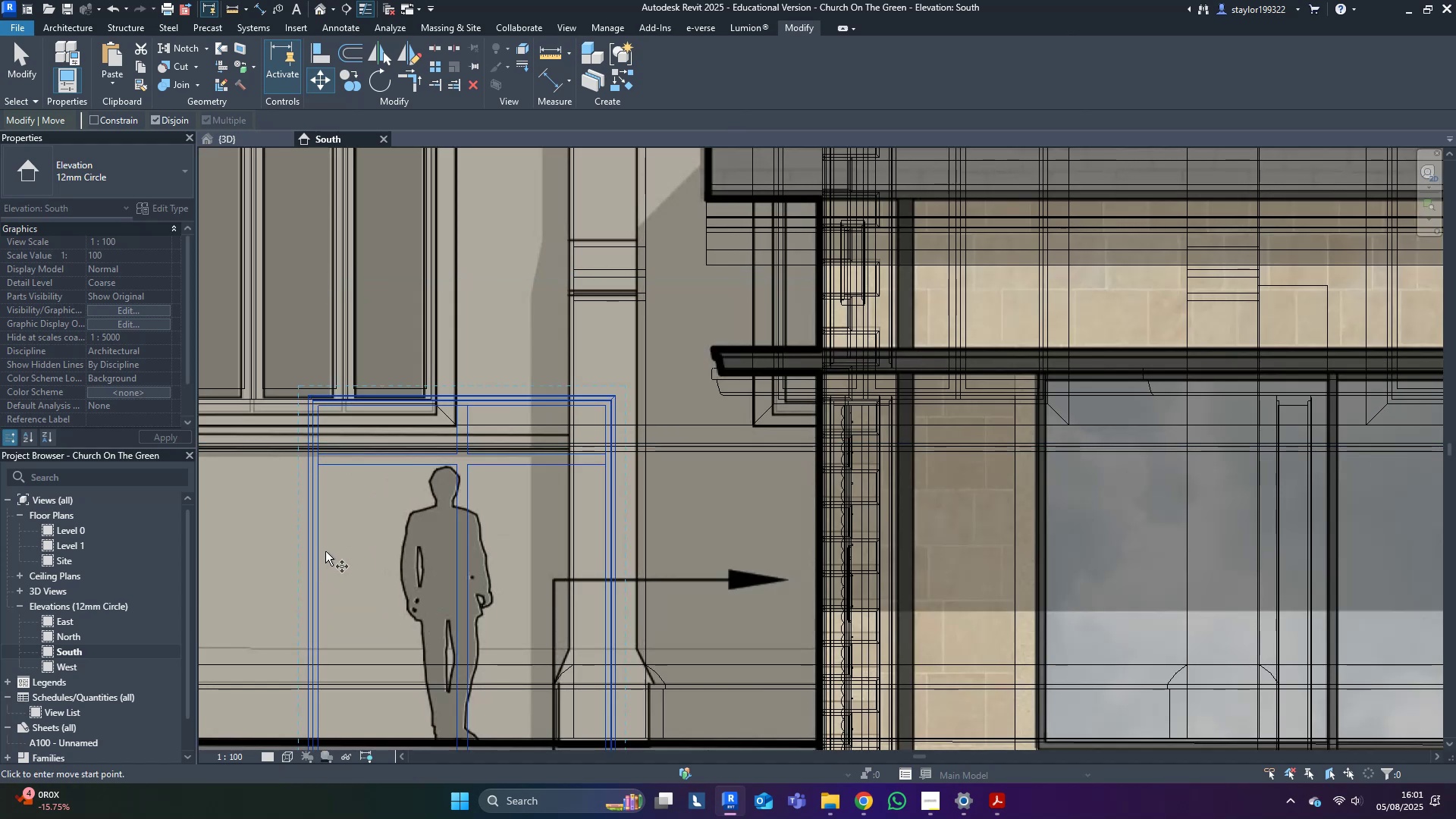 
type(sd)
key(Escape)
 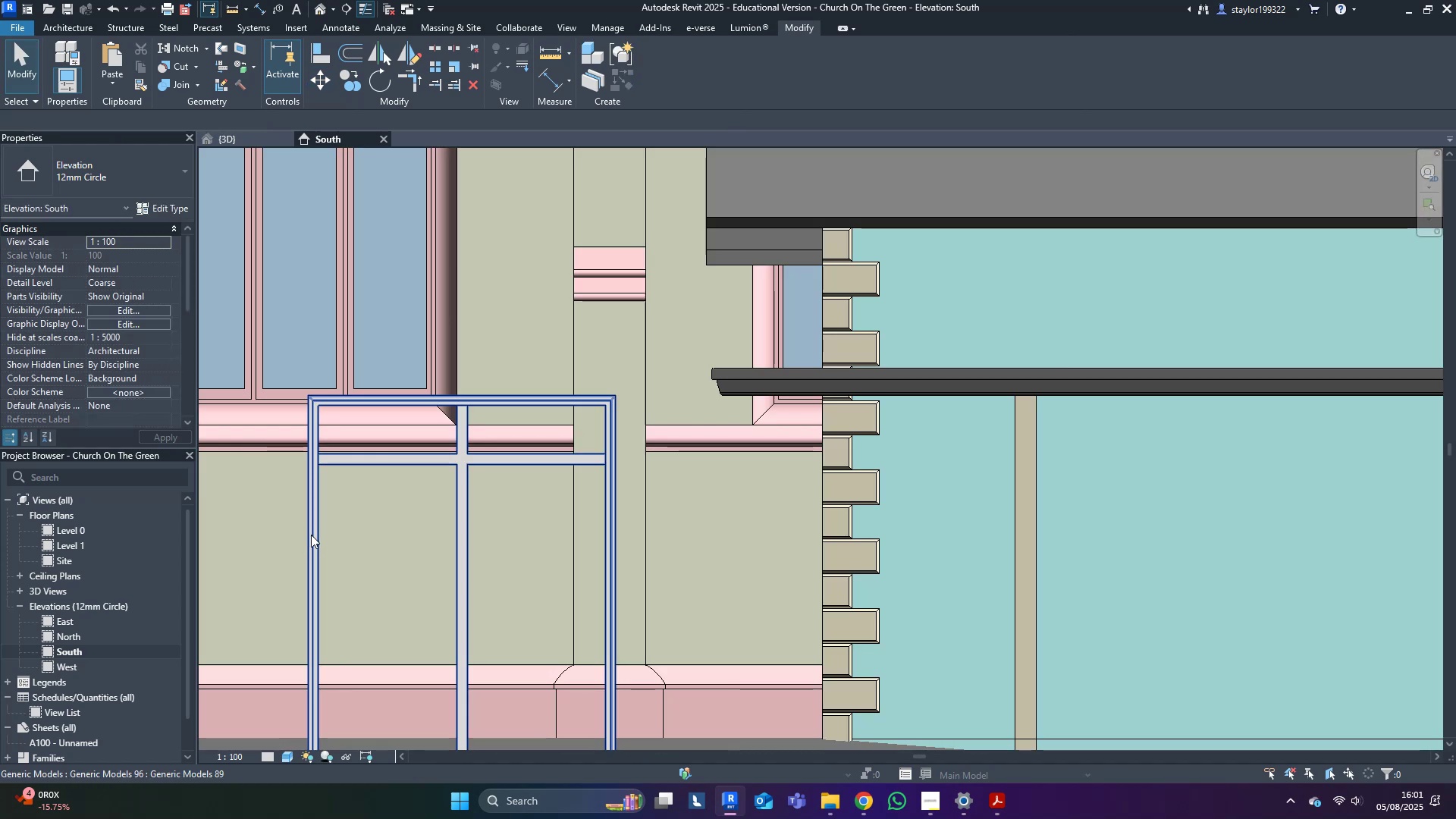 
middle_click([313, 531])
 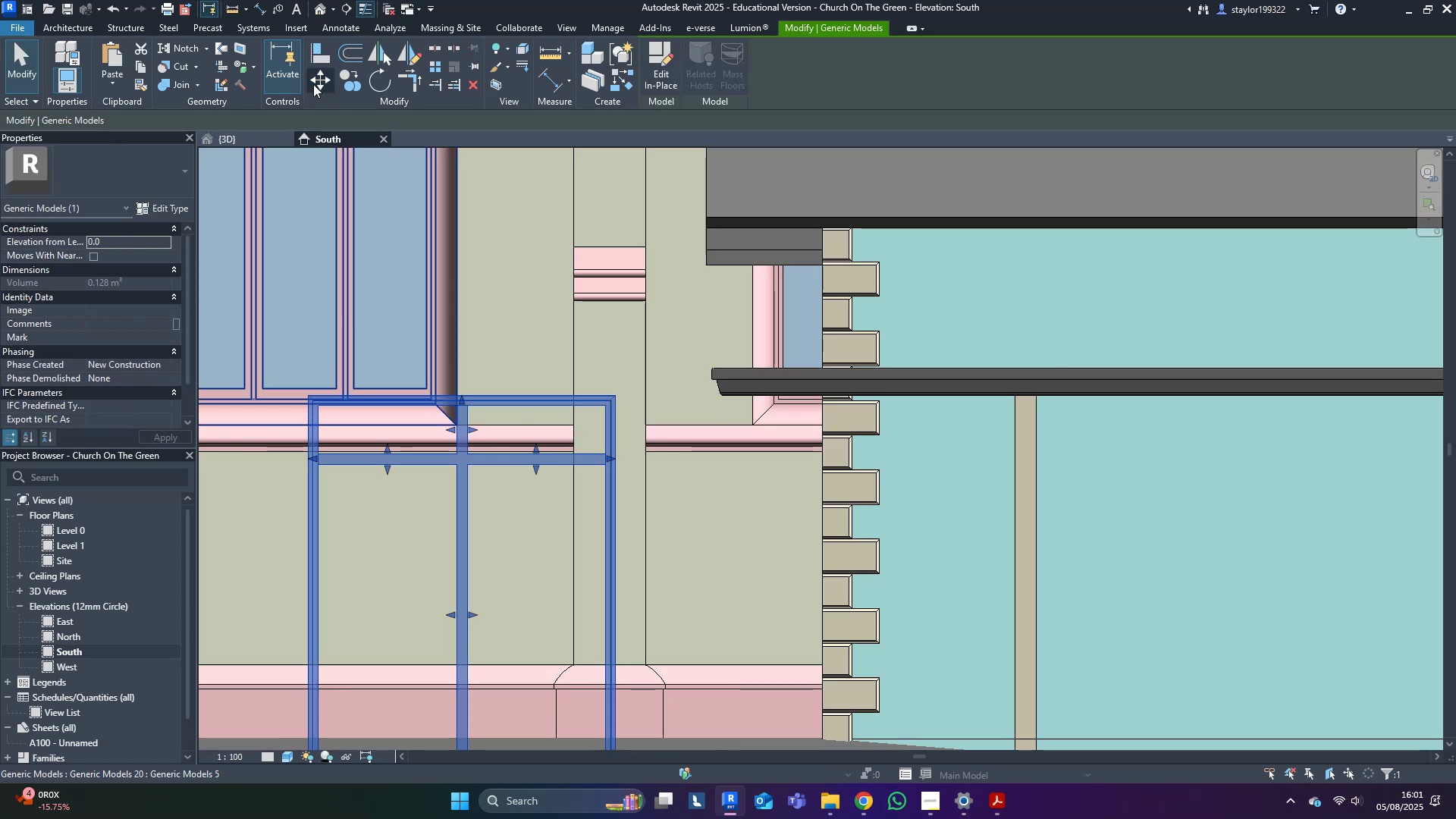 
scroll: coordinate [287, 392], scroll_direction: up, amount: 4.0
 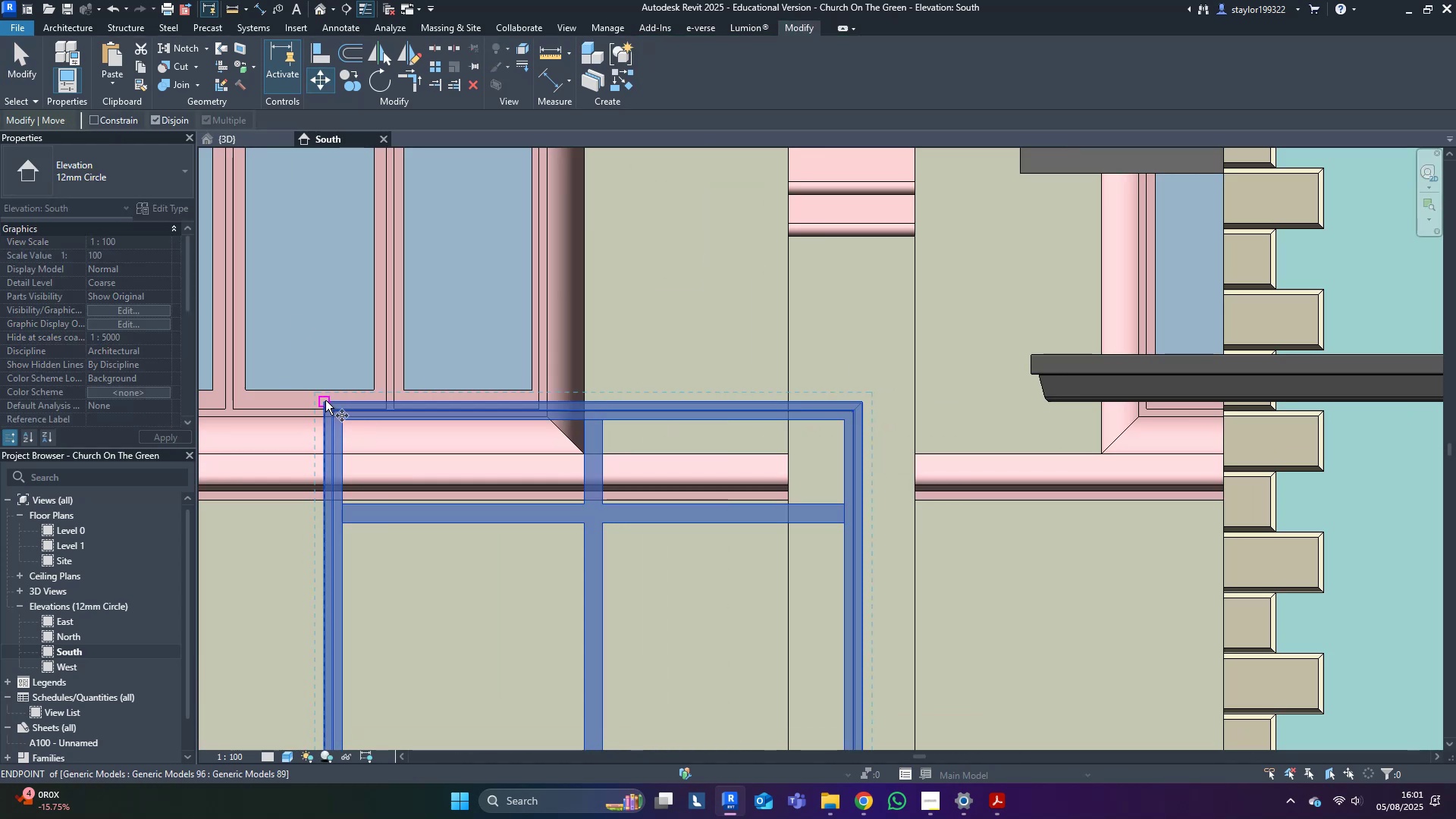 
left_click([325, 400])
 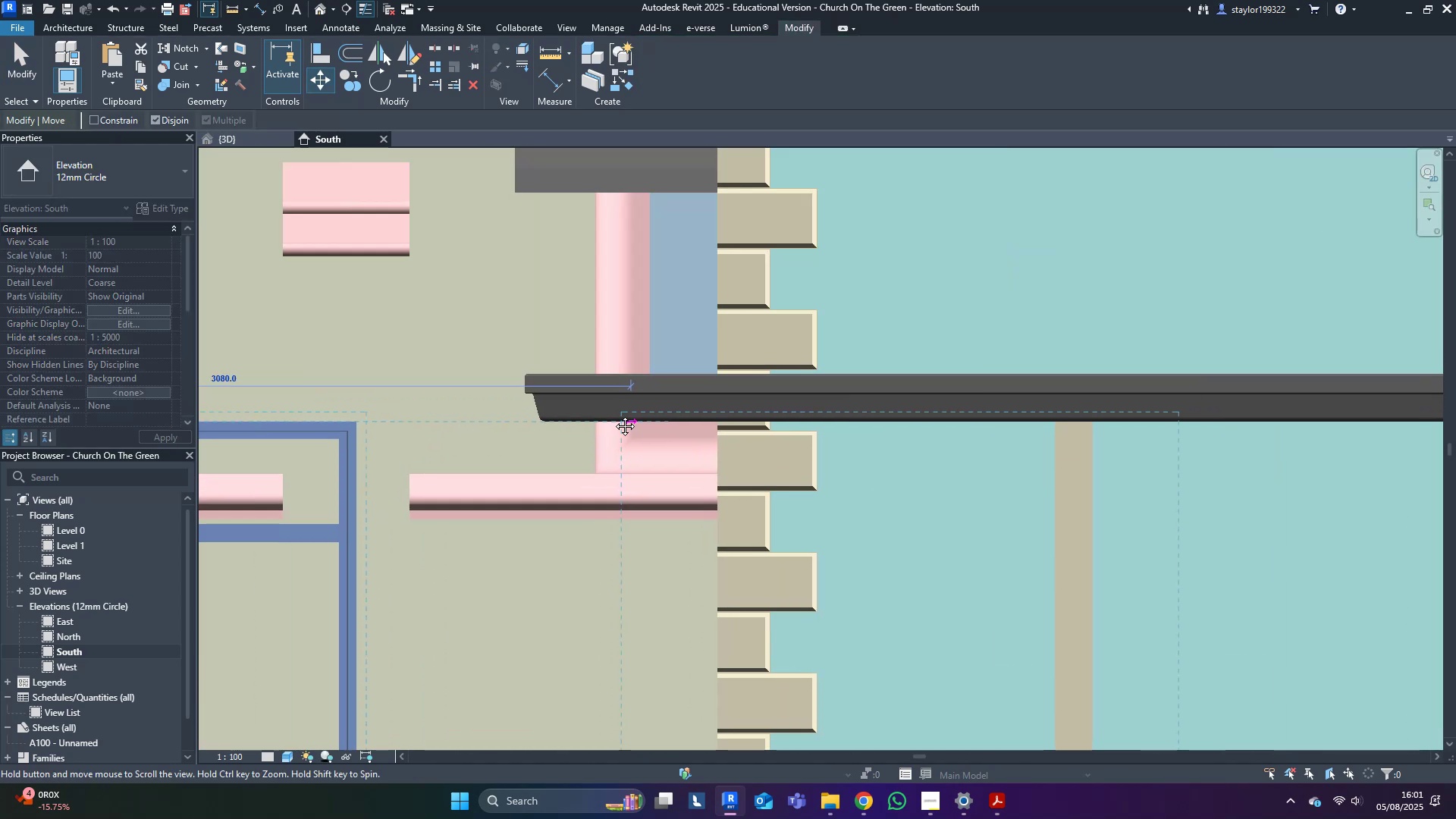 
scroll: coordinate [985, 414], scroll_direction: up, amount: 8.0
 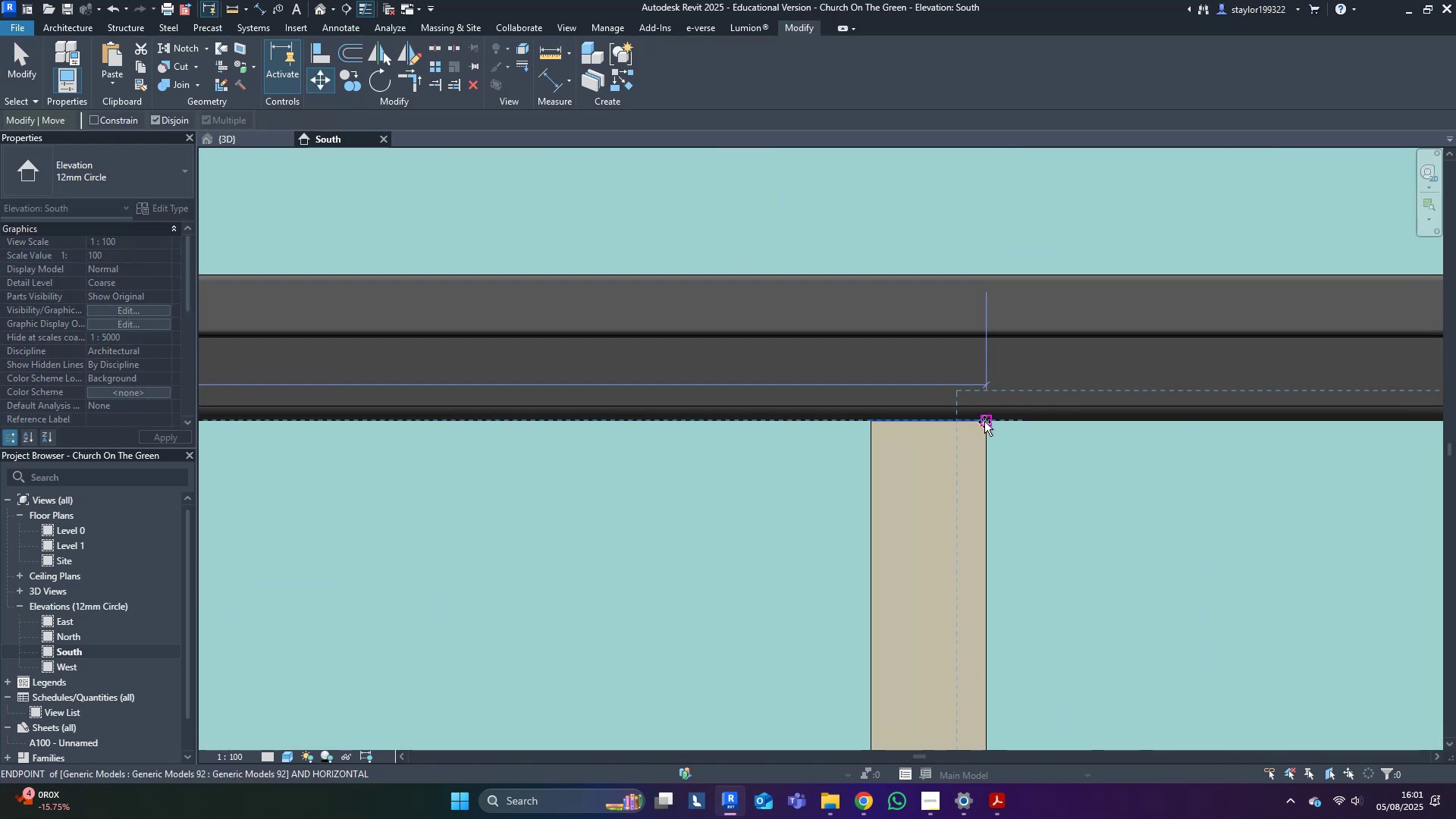 
left_click([984, 422])
 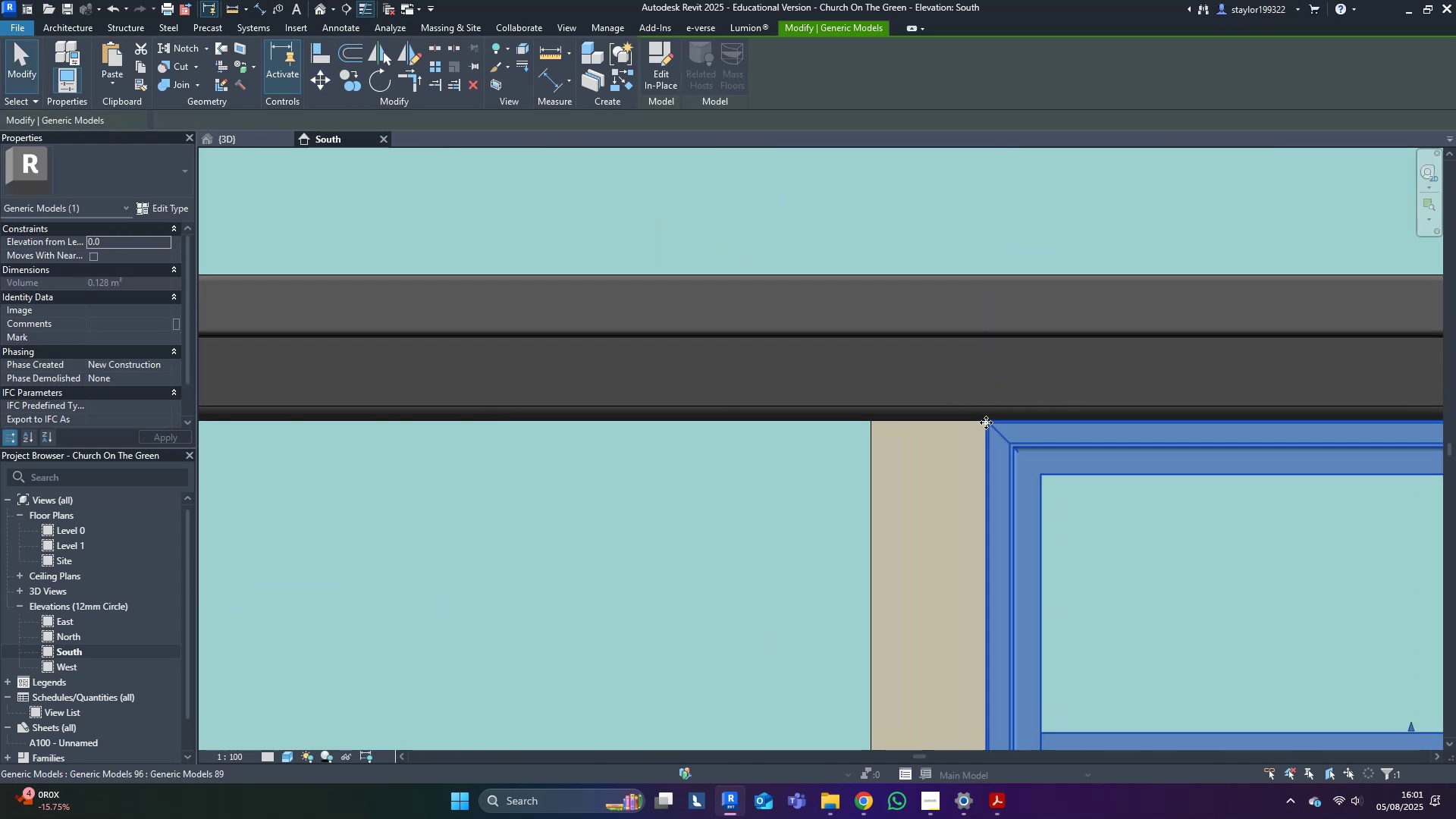 
scroll: coordinate [963, 479], scroll_direction: down, amount: 15.0
 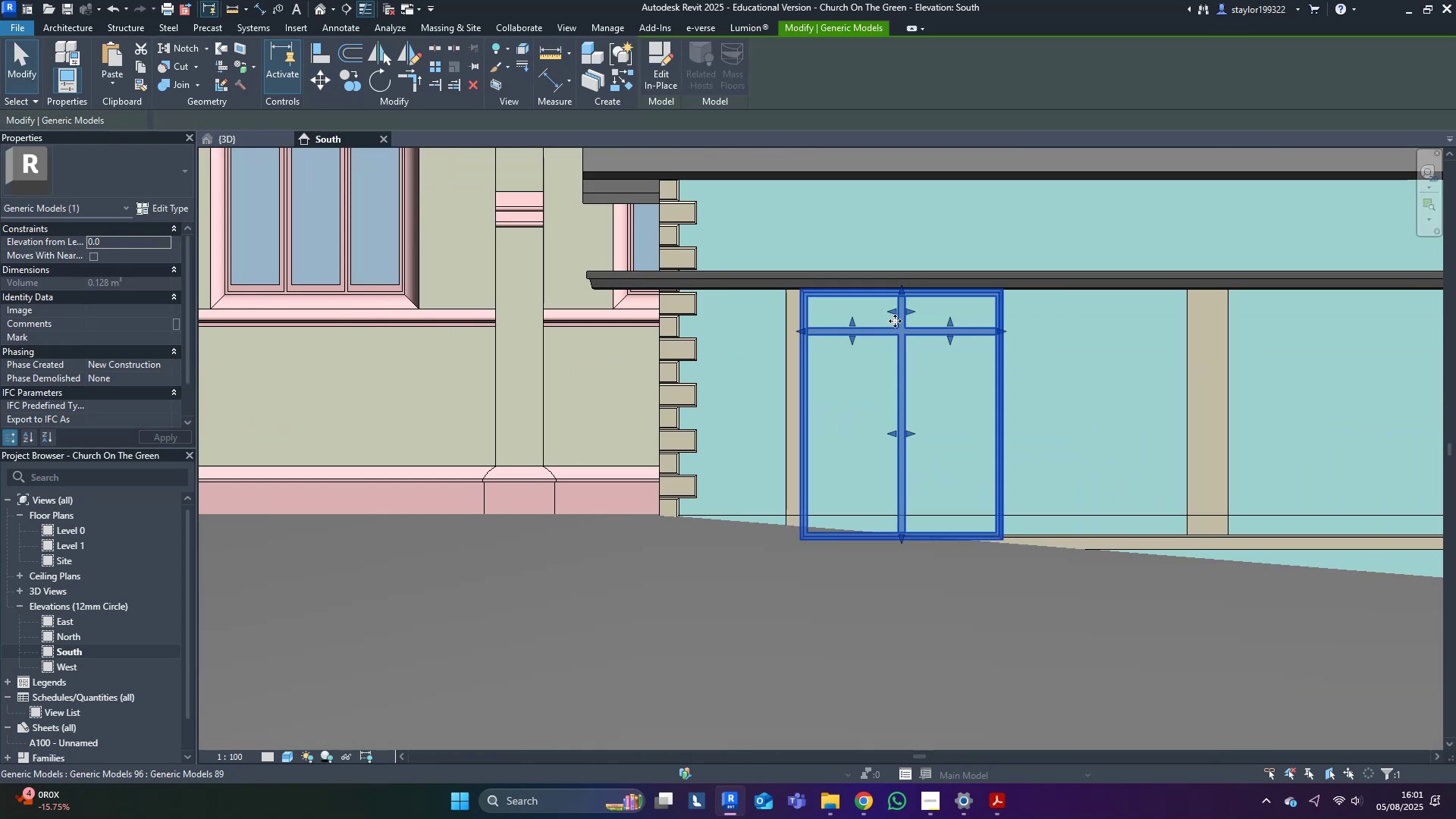 
type(wfsd)
 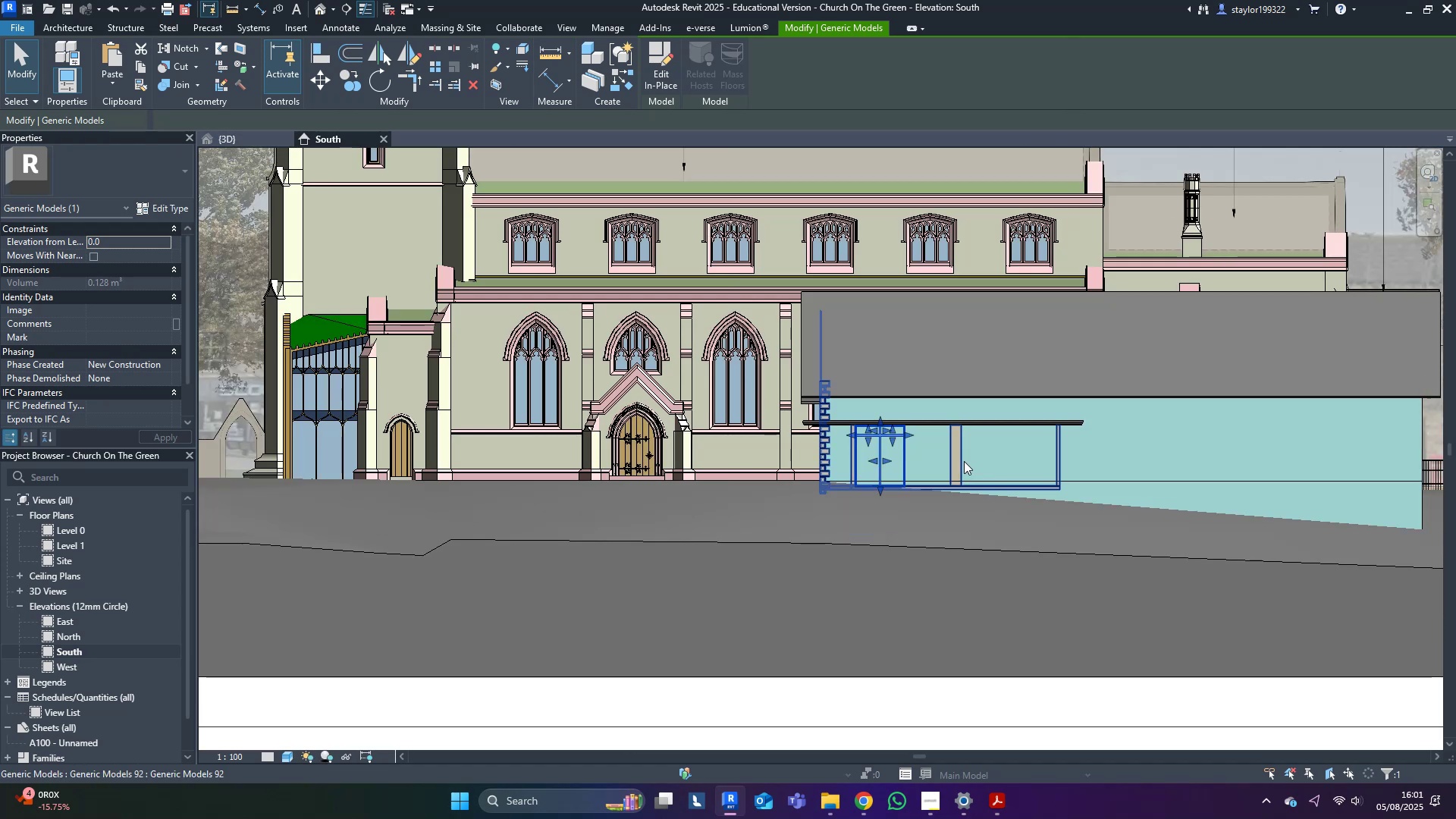 
scroll: coordinate [912, 450], scroll_direction: down, amount: 10.0
 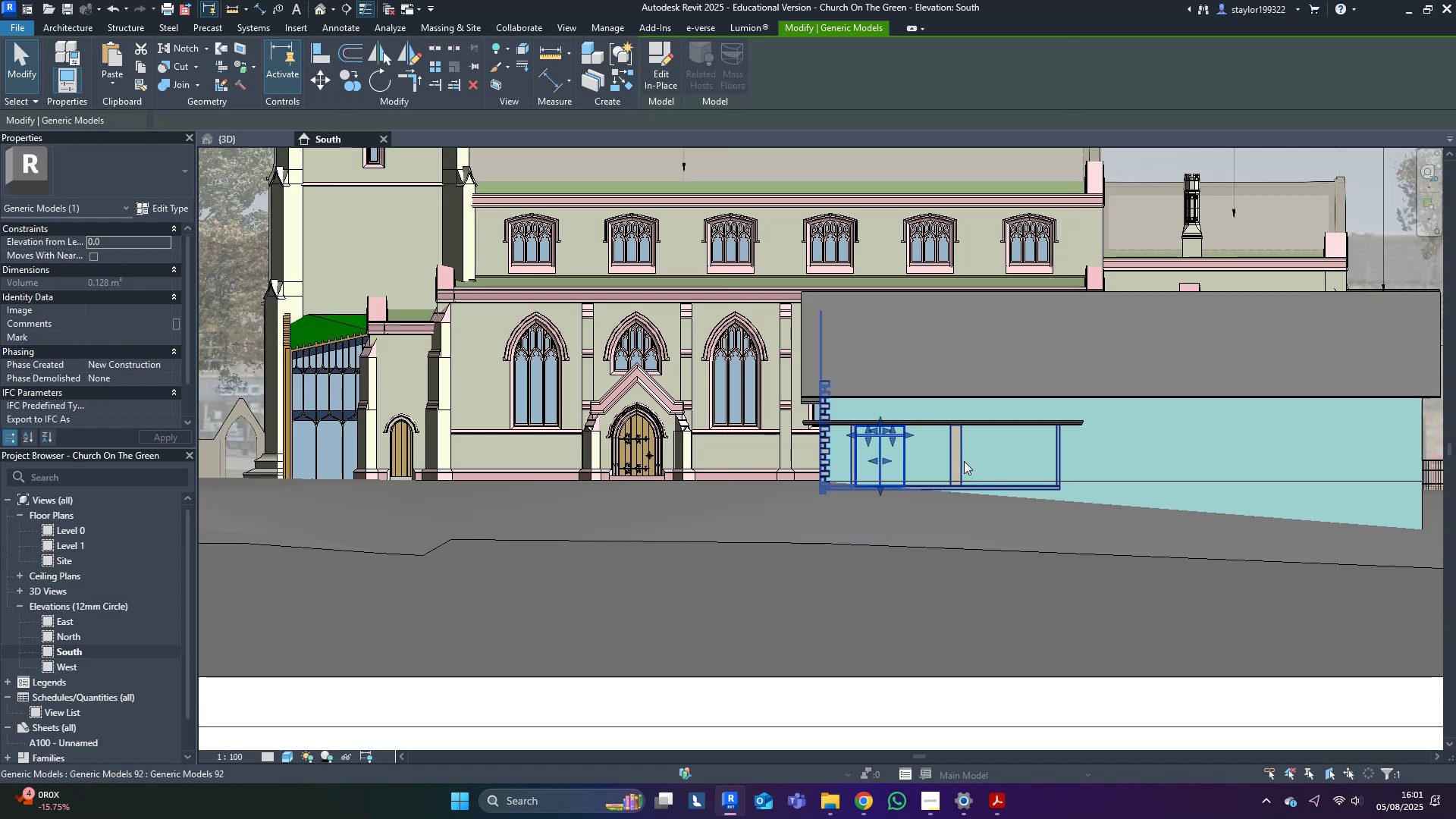 
hold_key(key=ControlLeft, duration=0.45)
left_click([962, 460])
 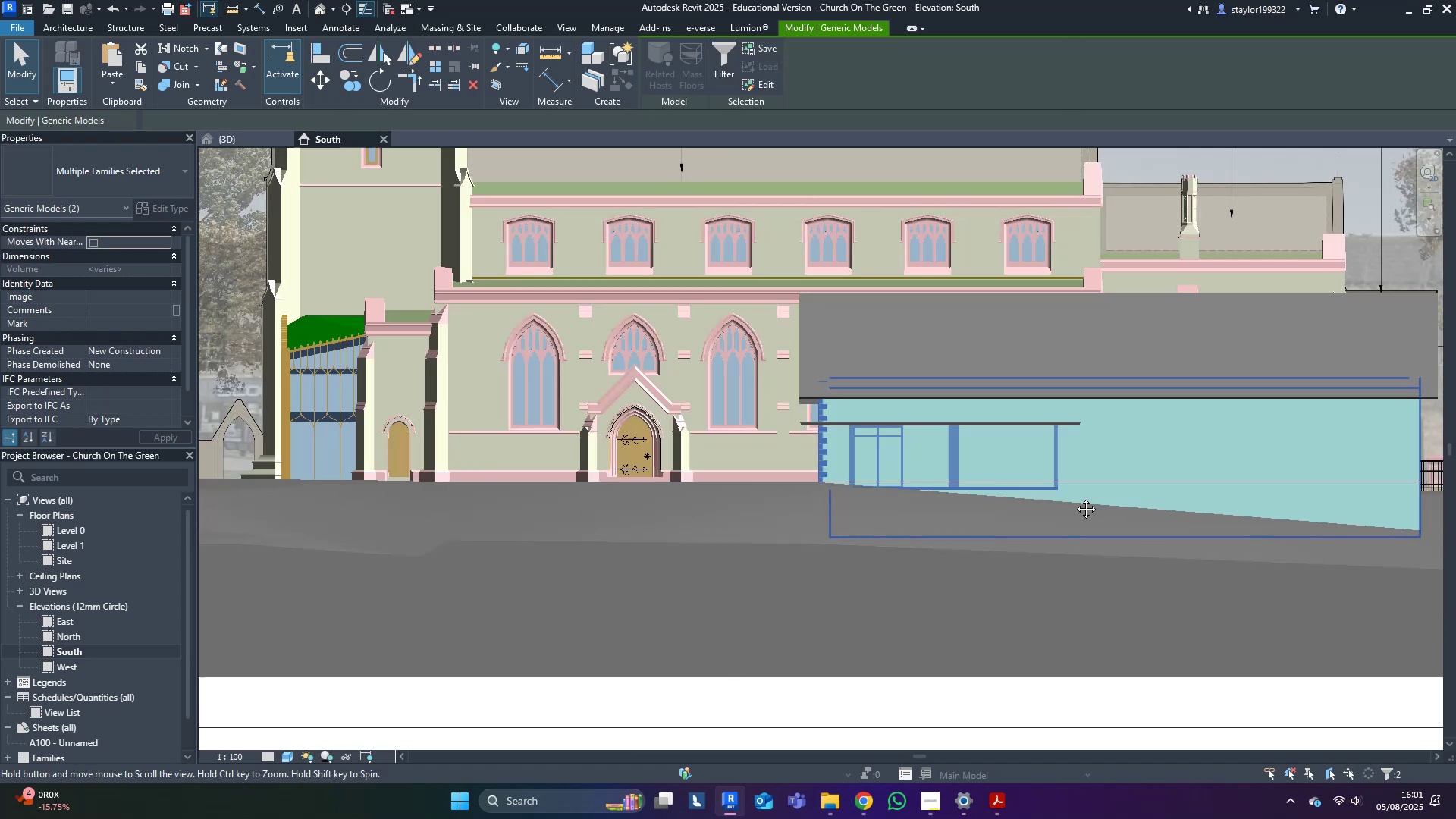 
hold_key(key=ControlLeft, duration=0.97)
left_click([1109, 316])
 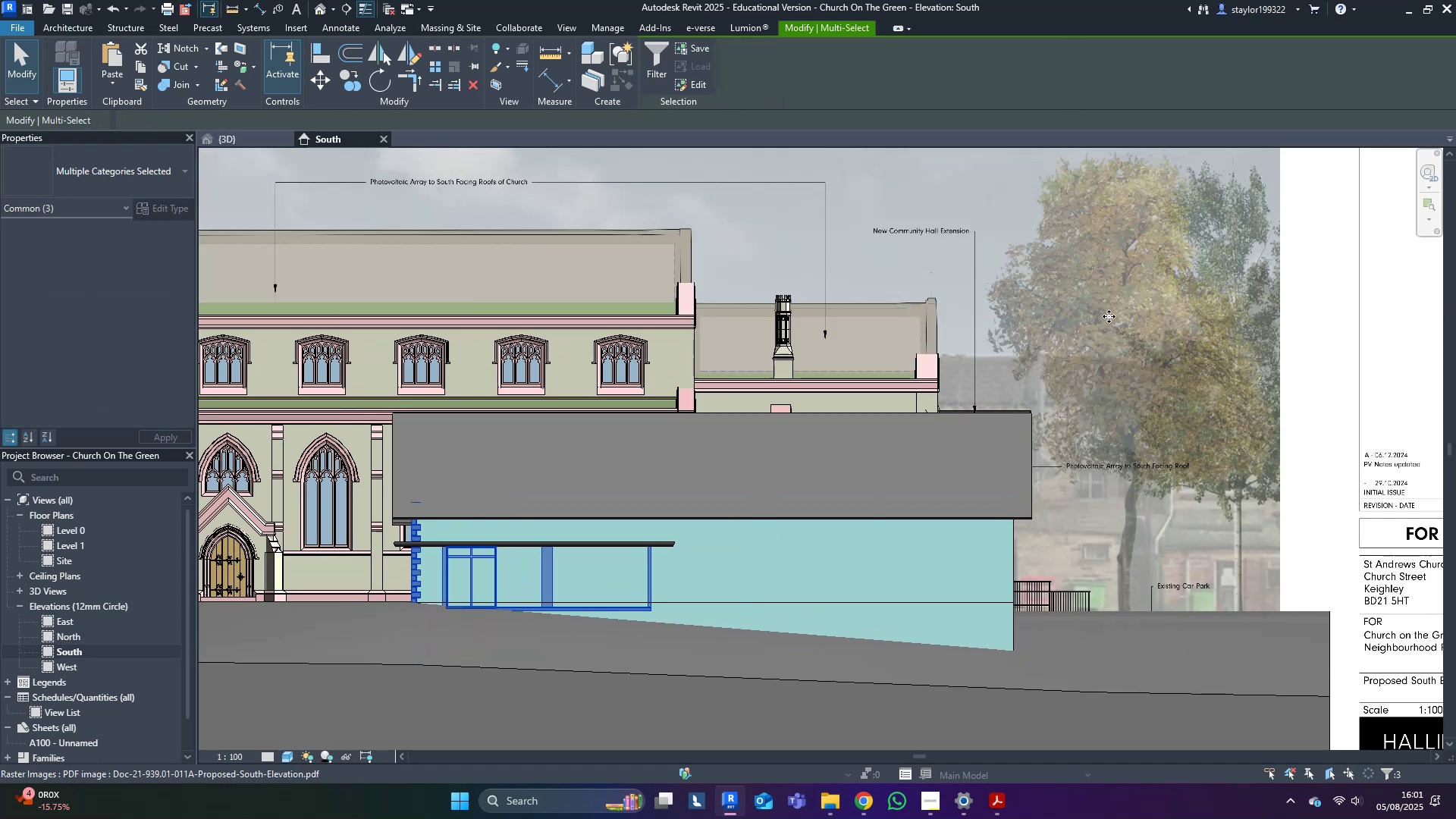 
type(hi)
key(Escape)
 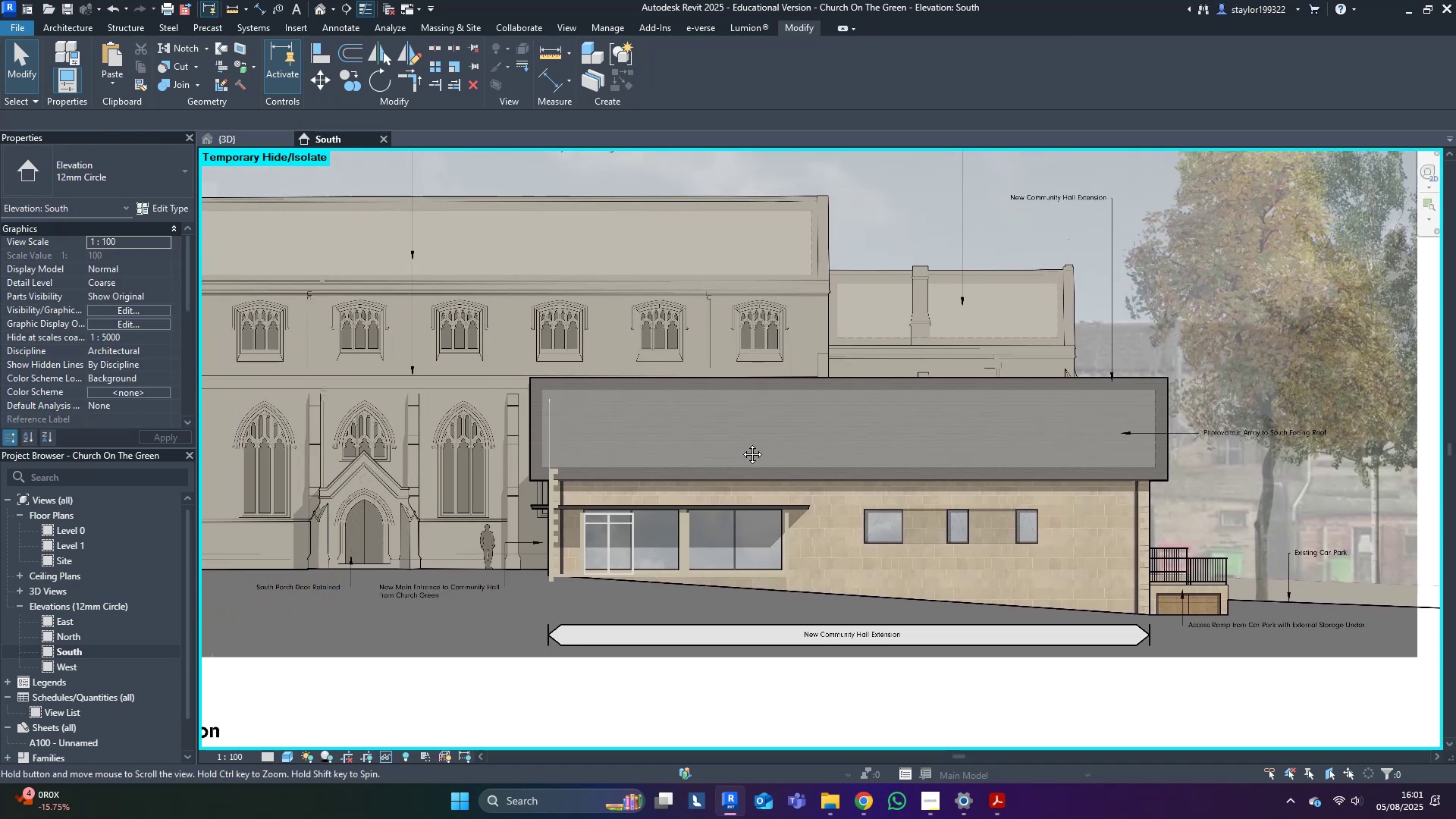 
scroll: coordinate [670, 485], scroll_direction: up, amount: 11.0
 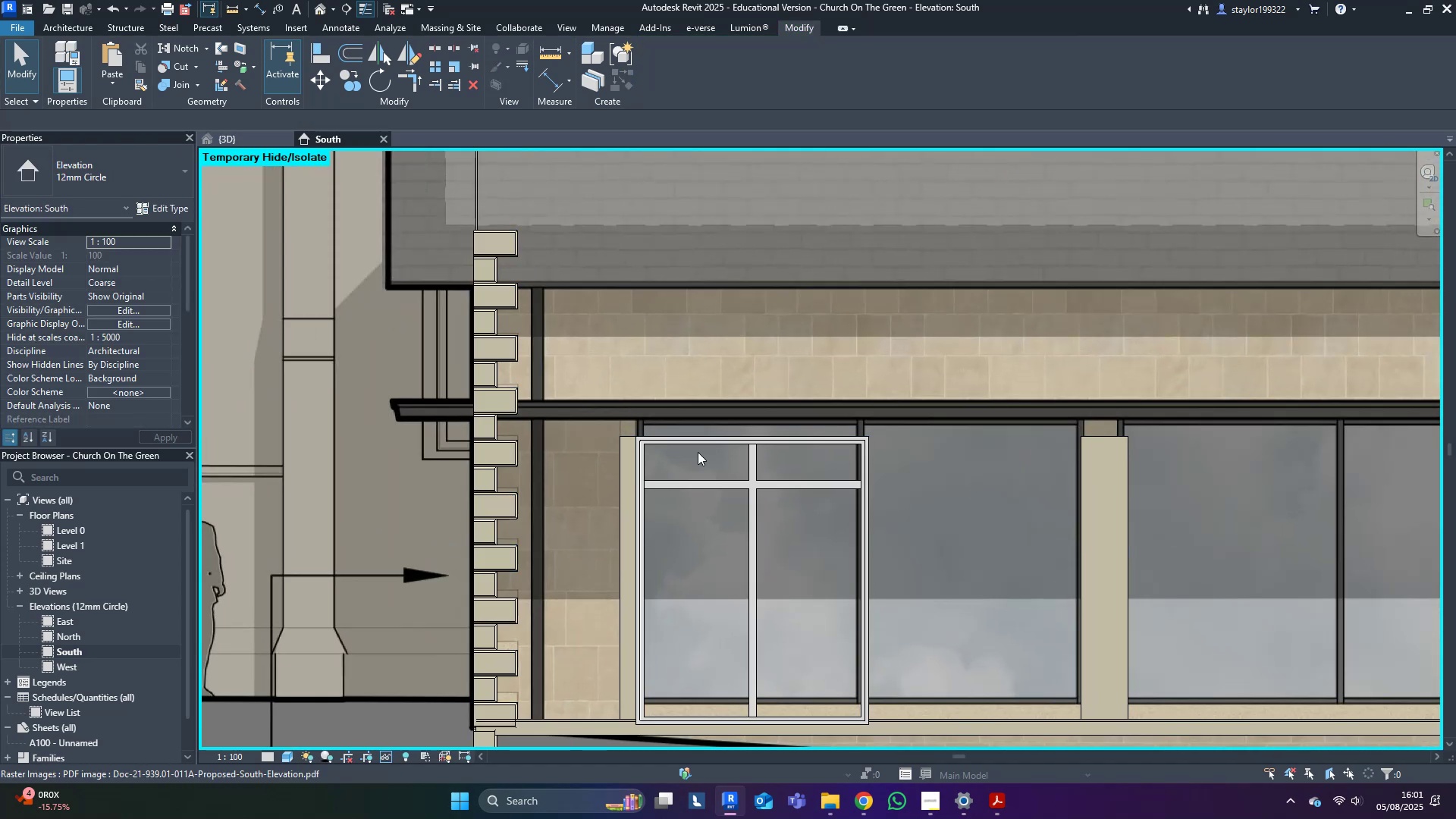 
left_click([708, 444])
 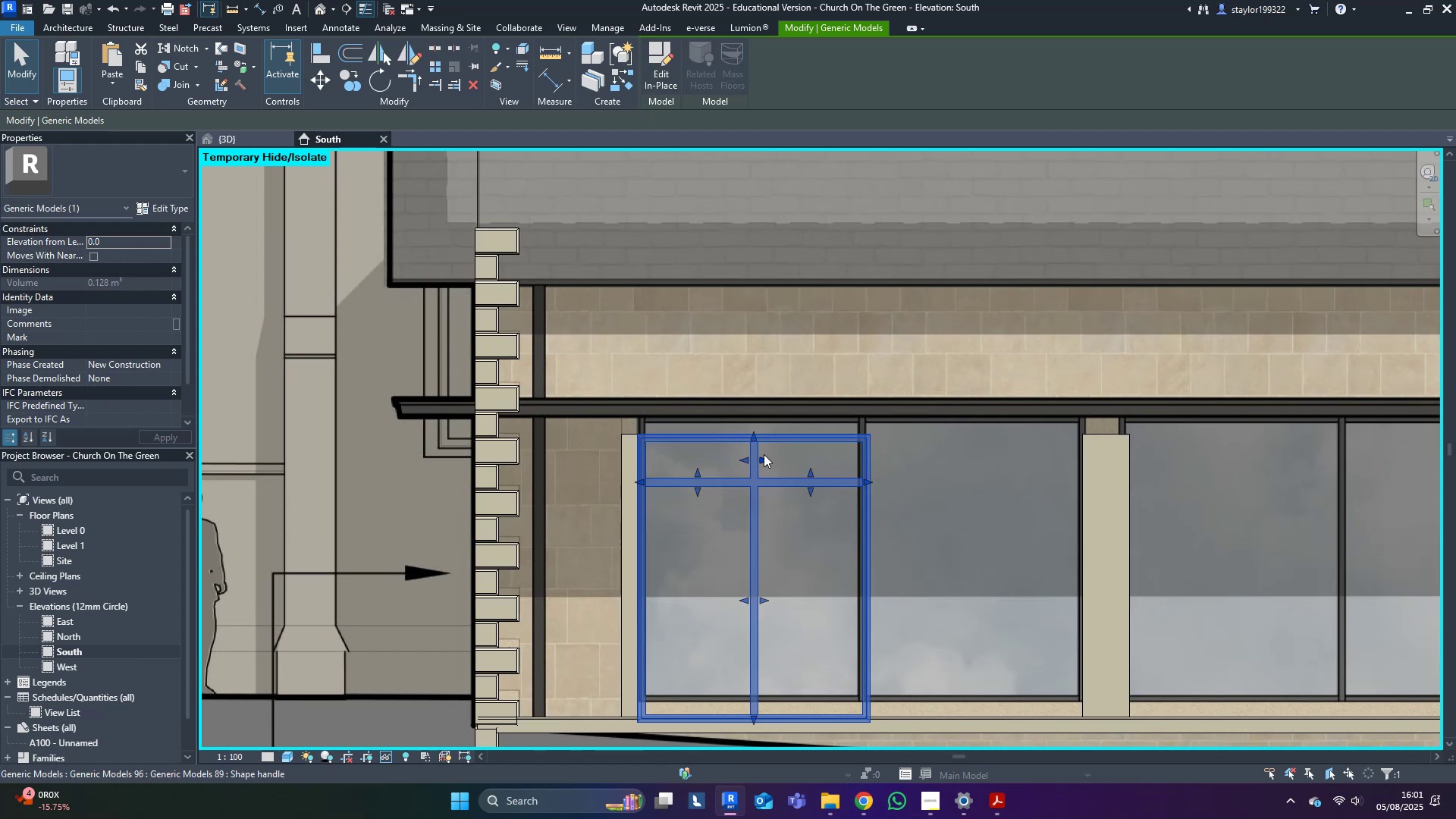 
left_click([668, 77])
 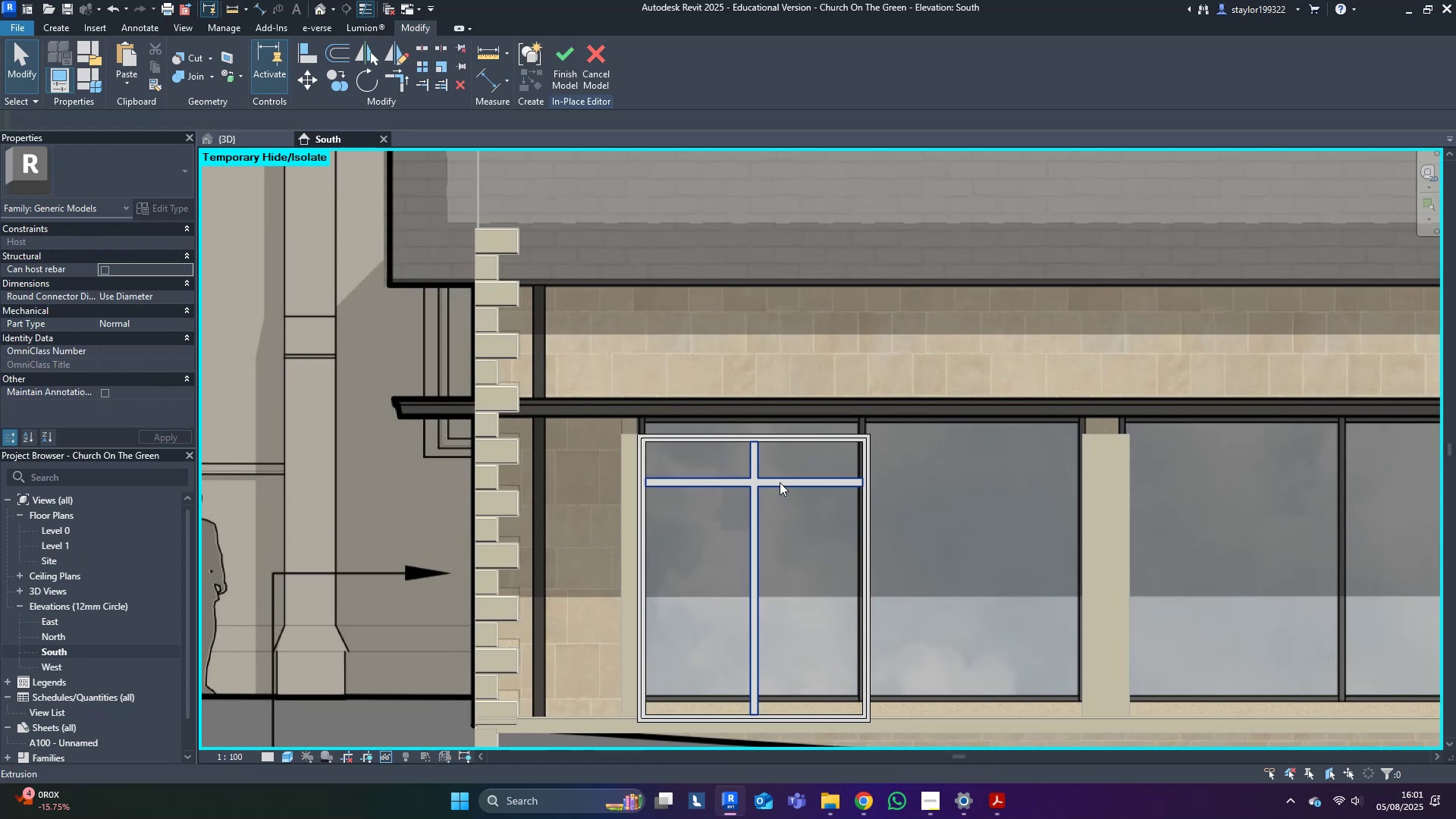 
double_click([780, 482])
 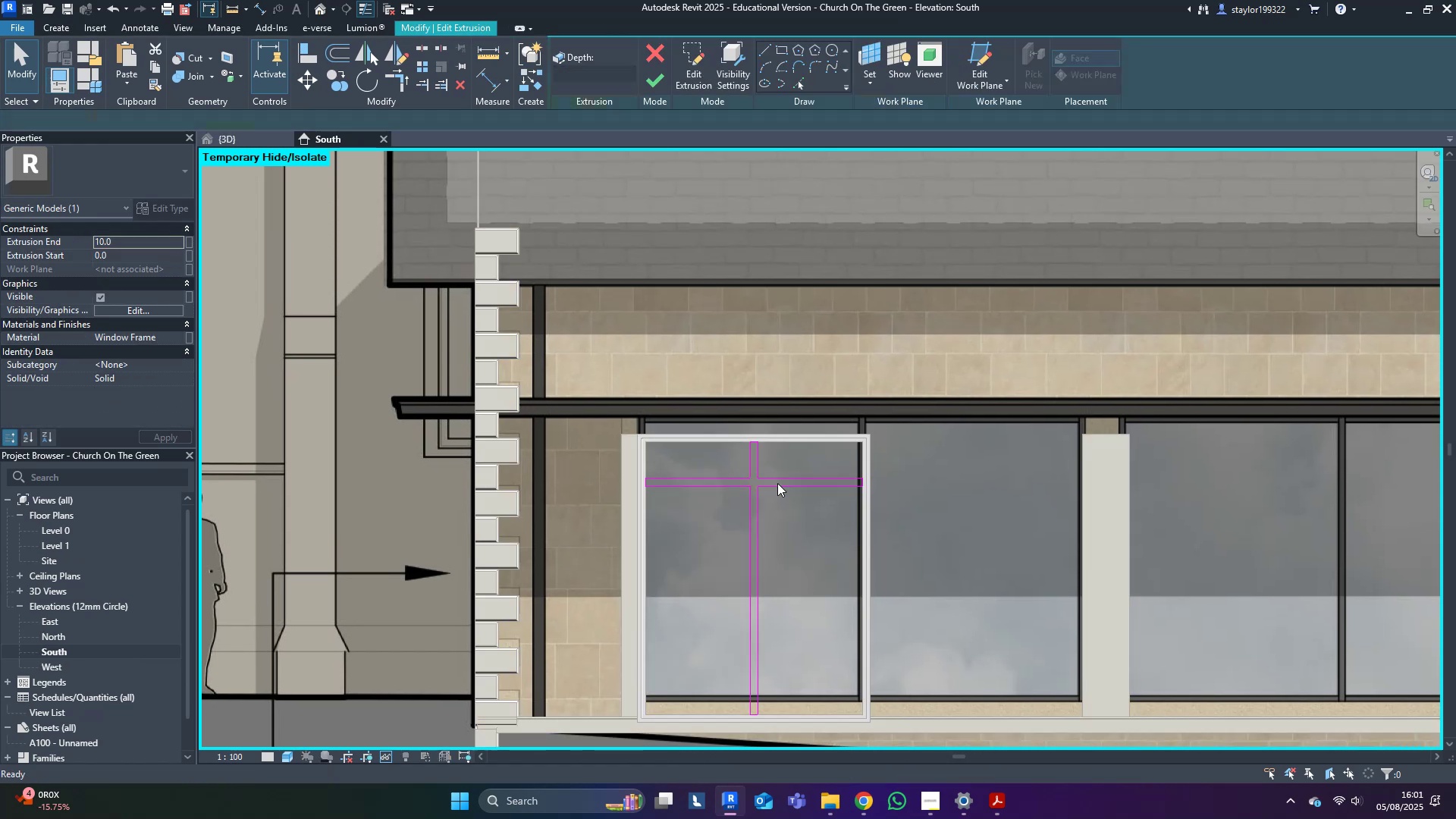 
scroll: coordinate [777, 480], scroll_direction: up, amount: 4.0
 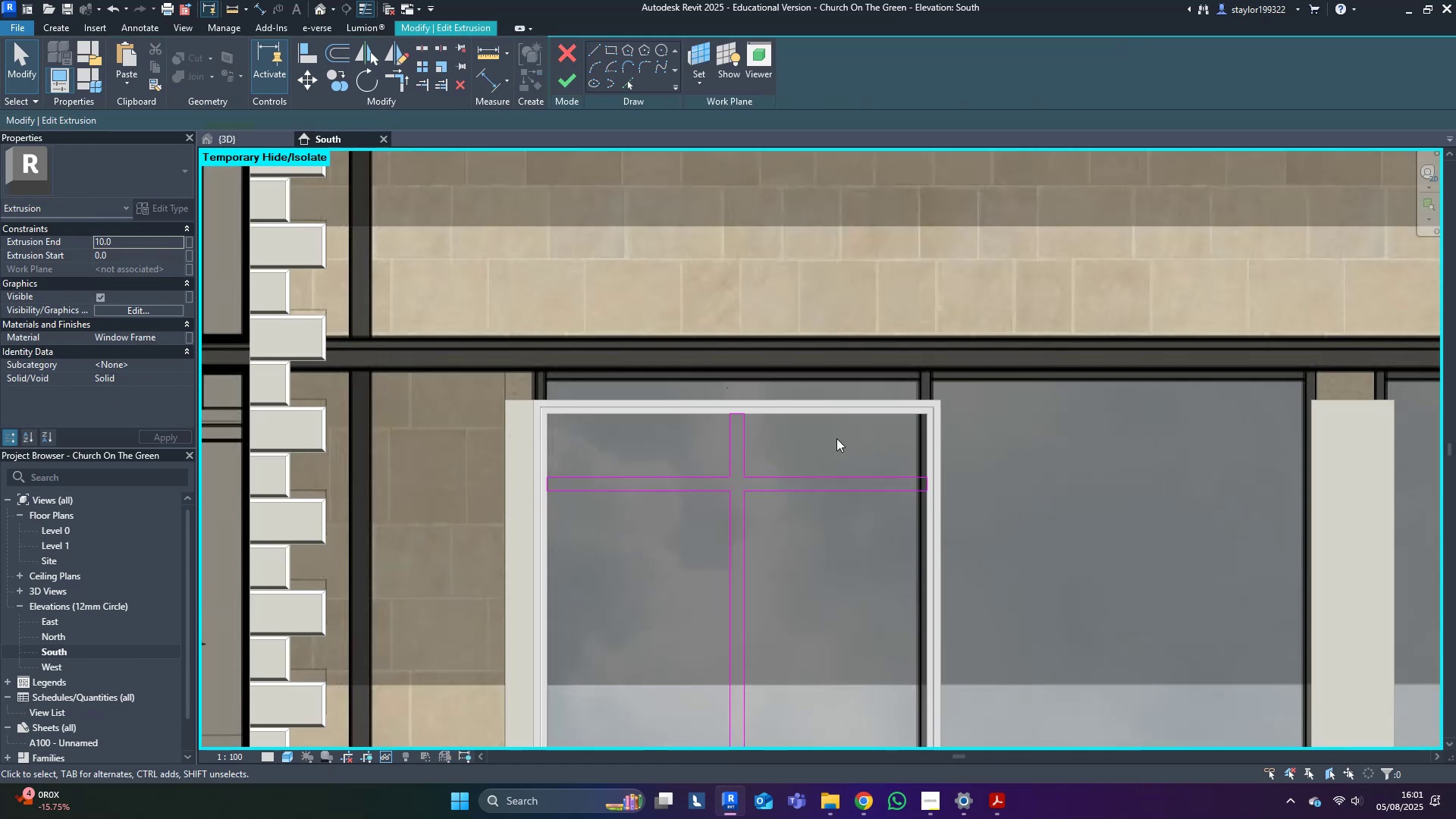 
key(Delete)
 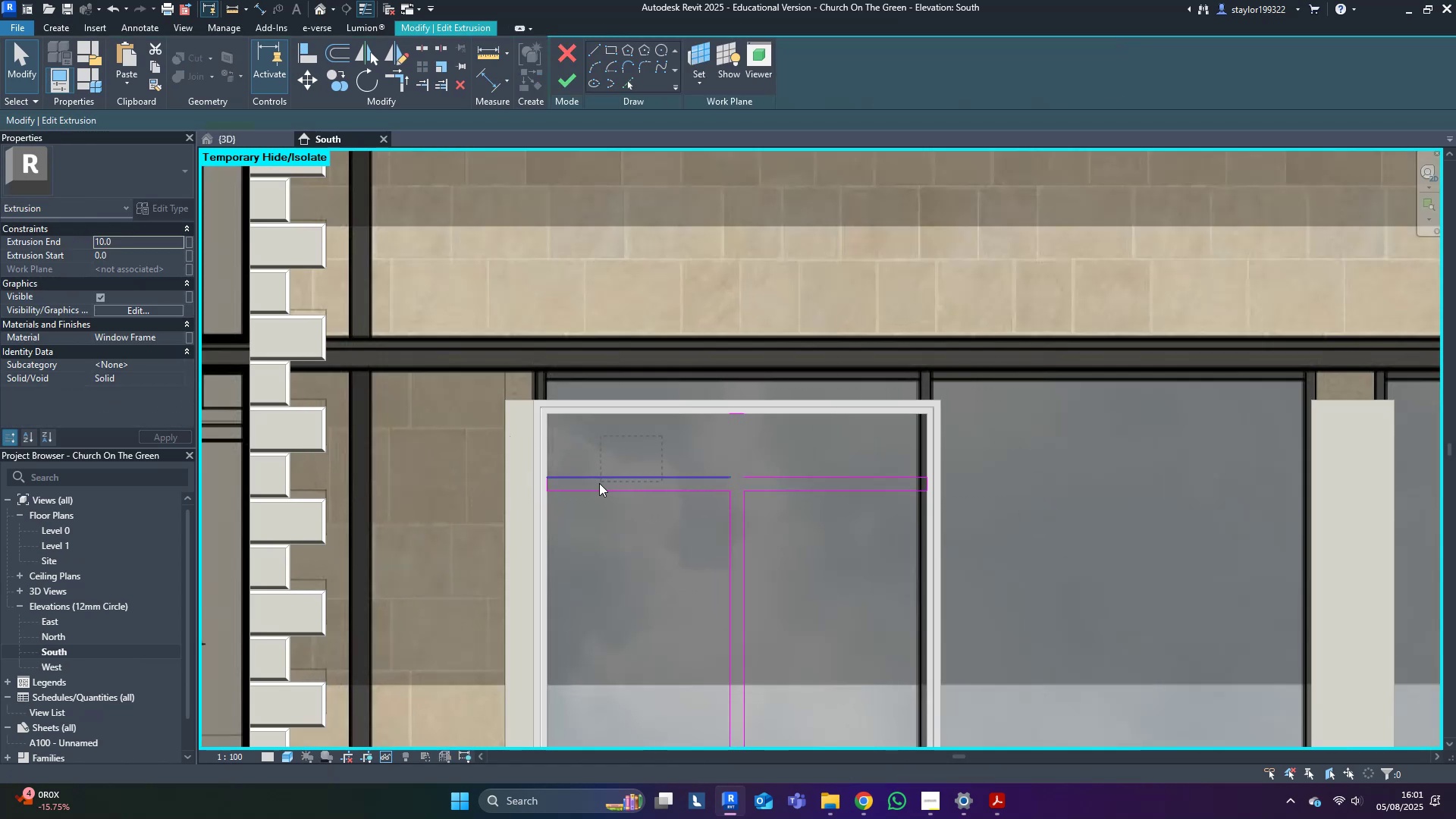 
key(Delete)
 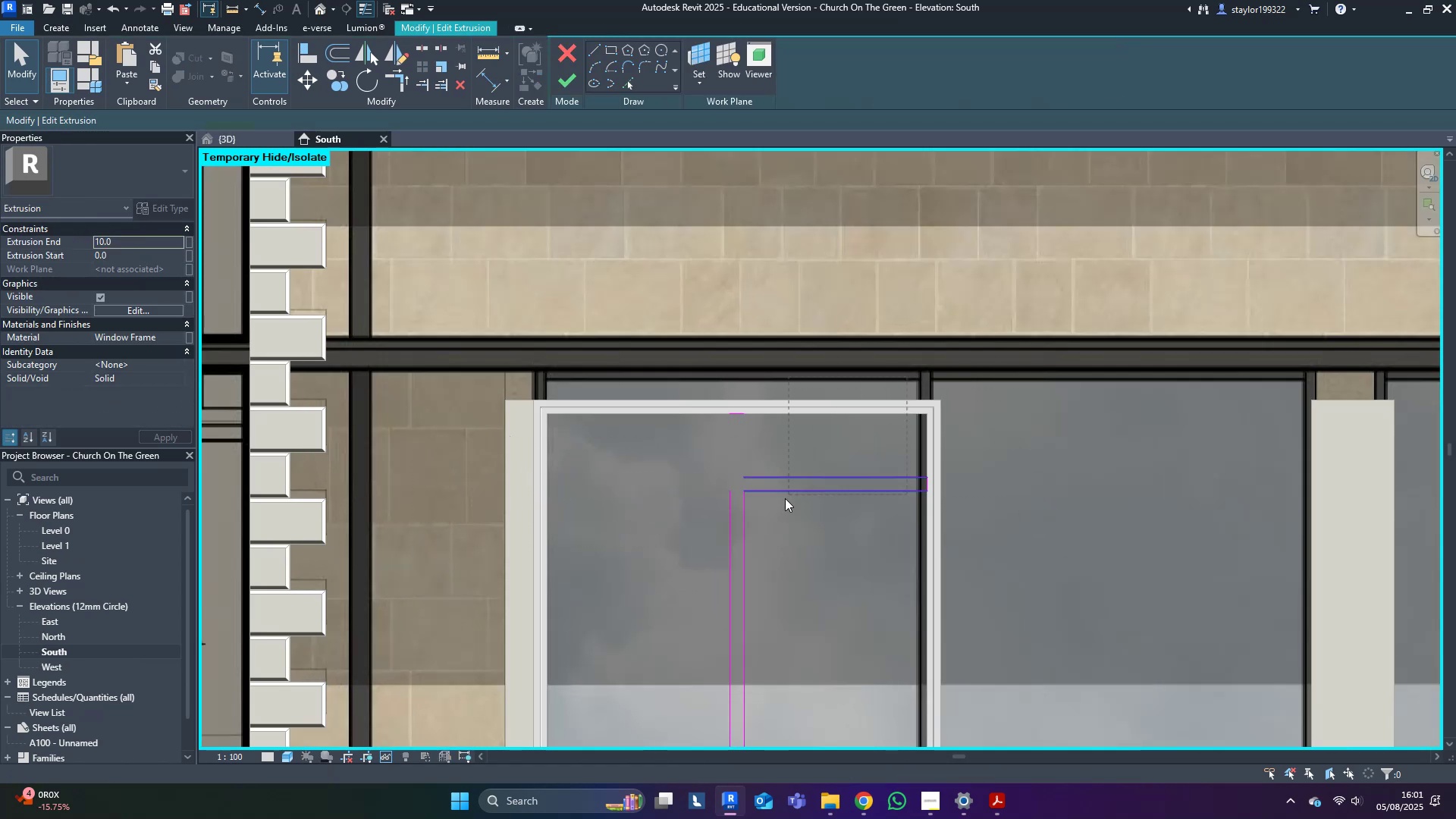 
key(Delete)
 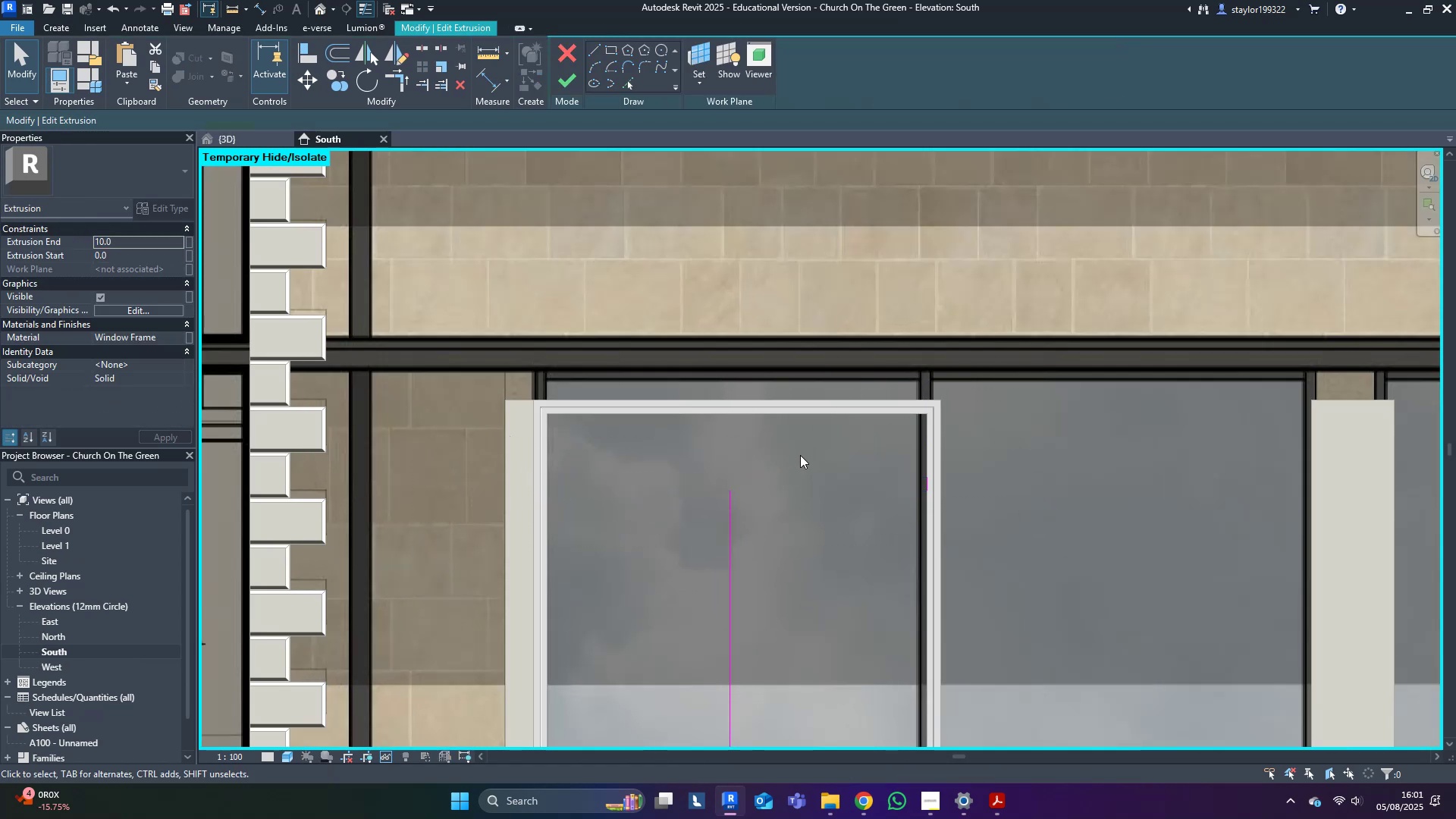 
key(Control+Z)
 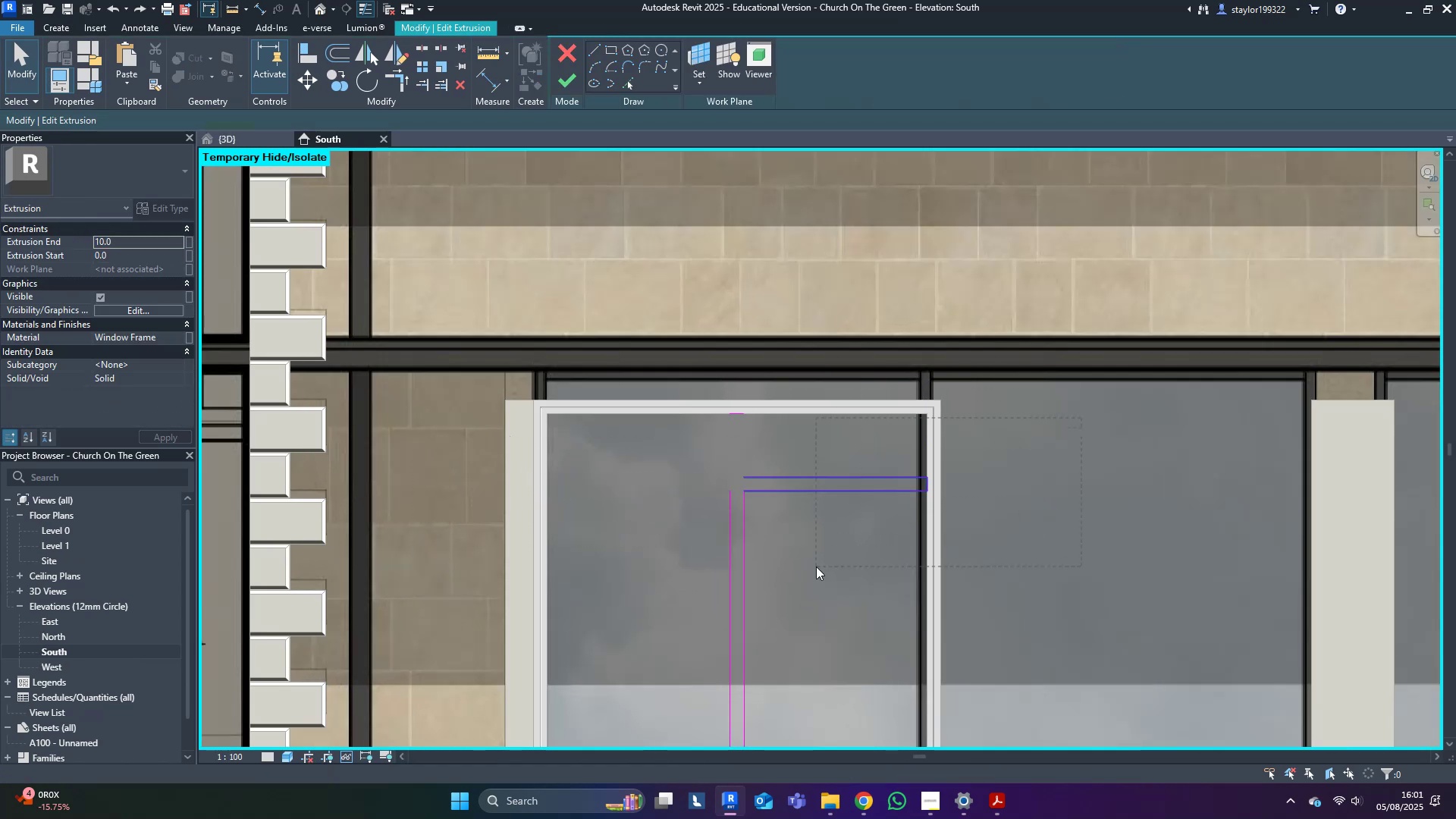 
type([Delete]tr)
 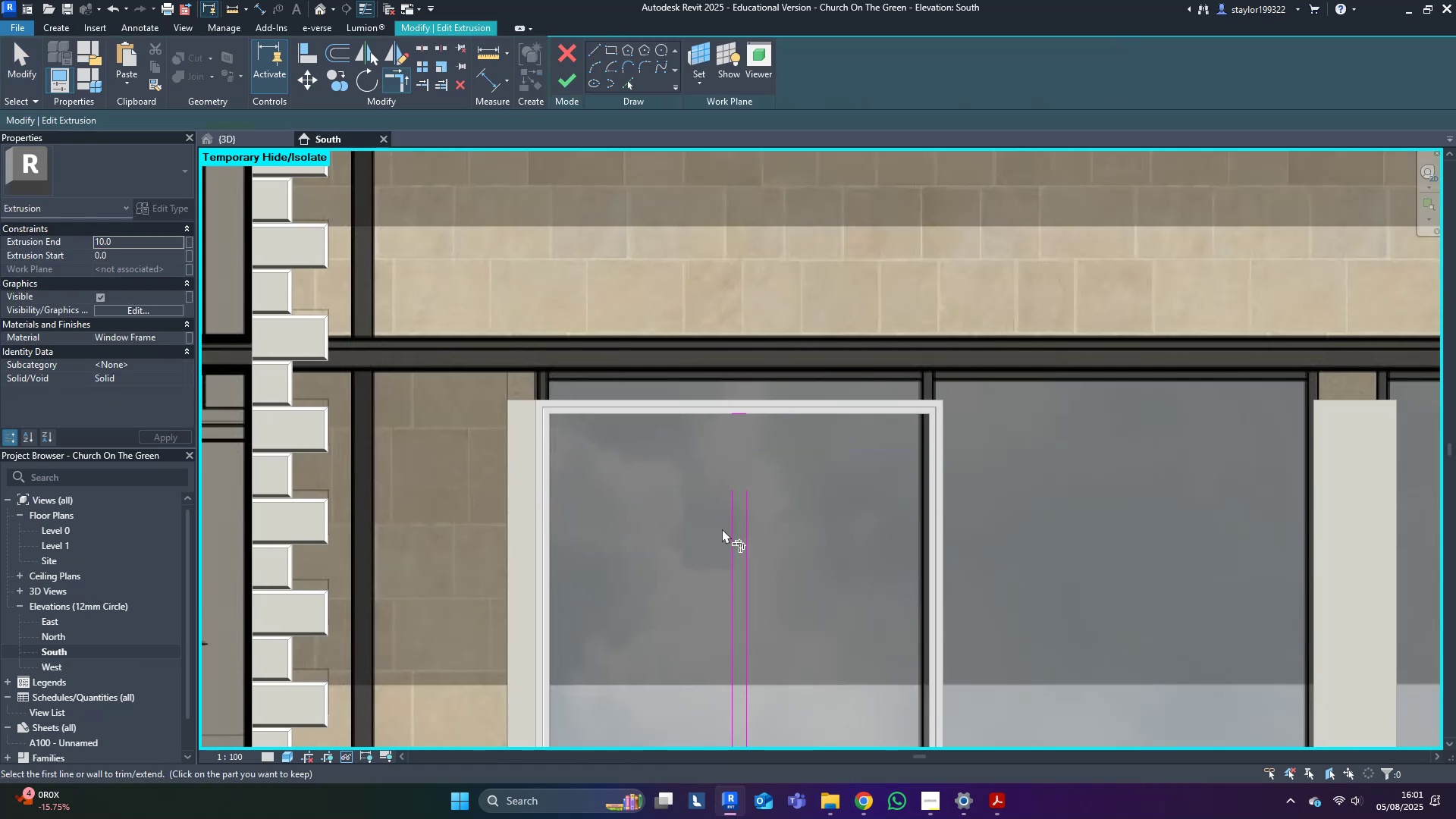 
left_click([731, 523])
 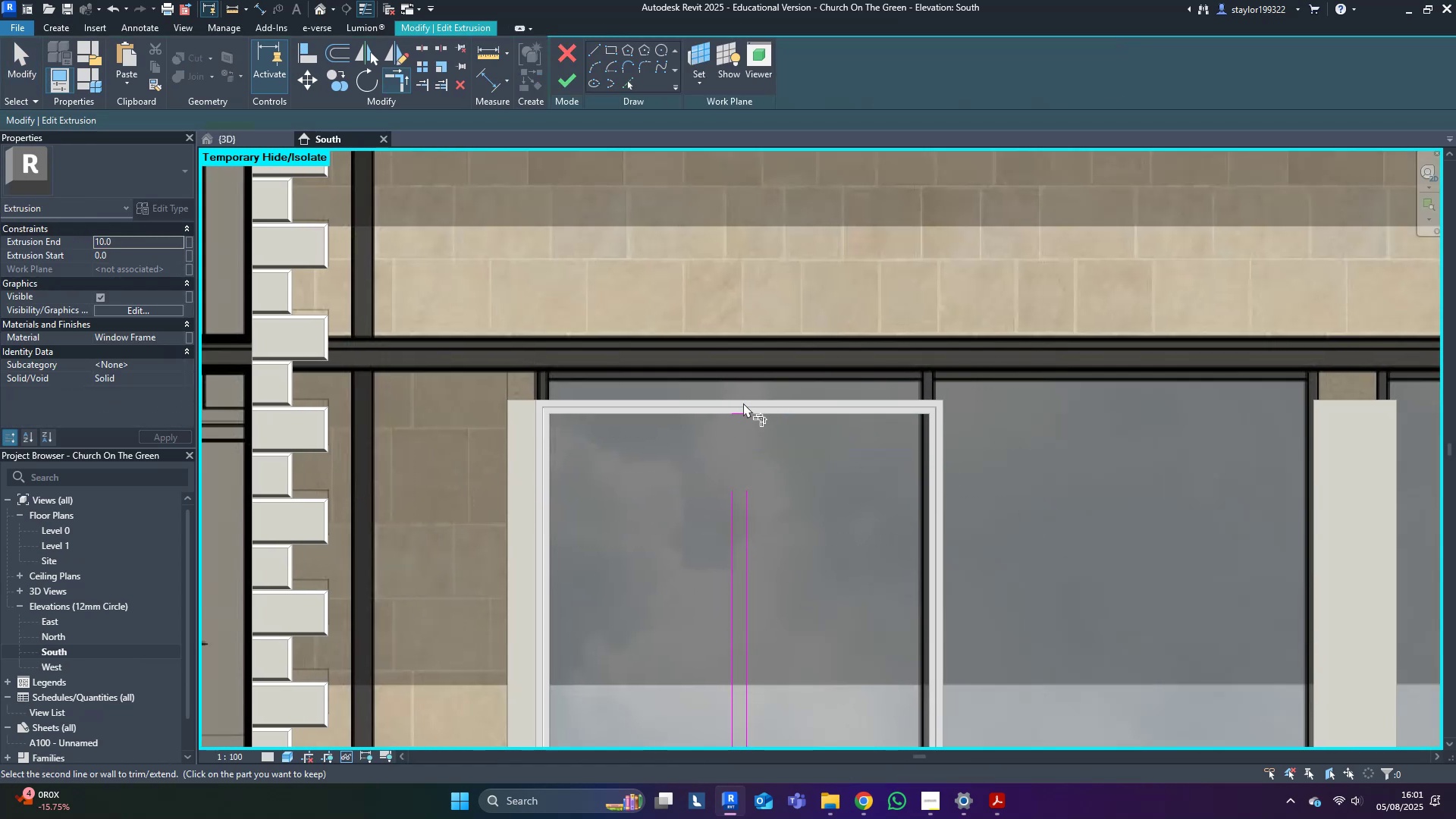 
left_click([747, 413])
 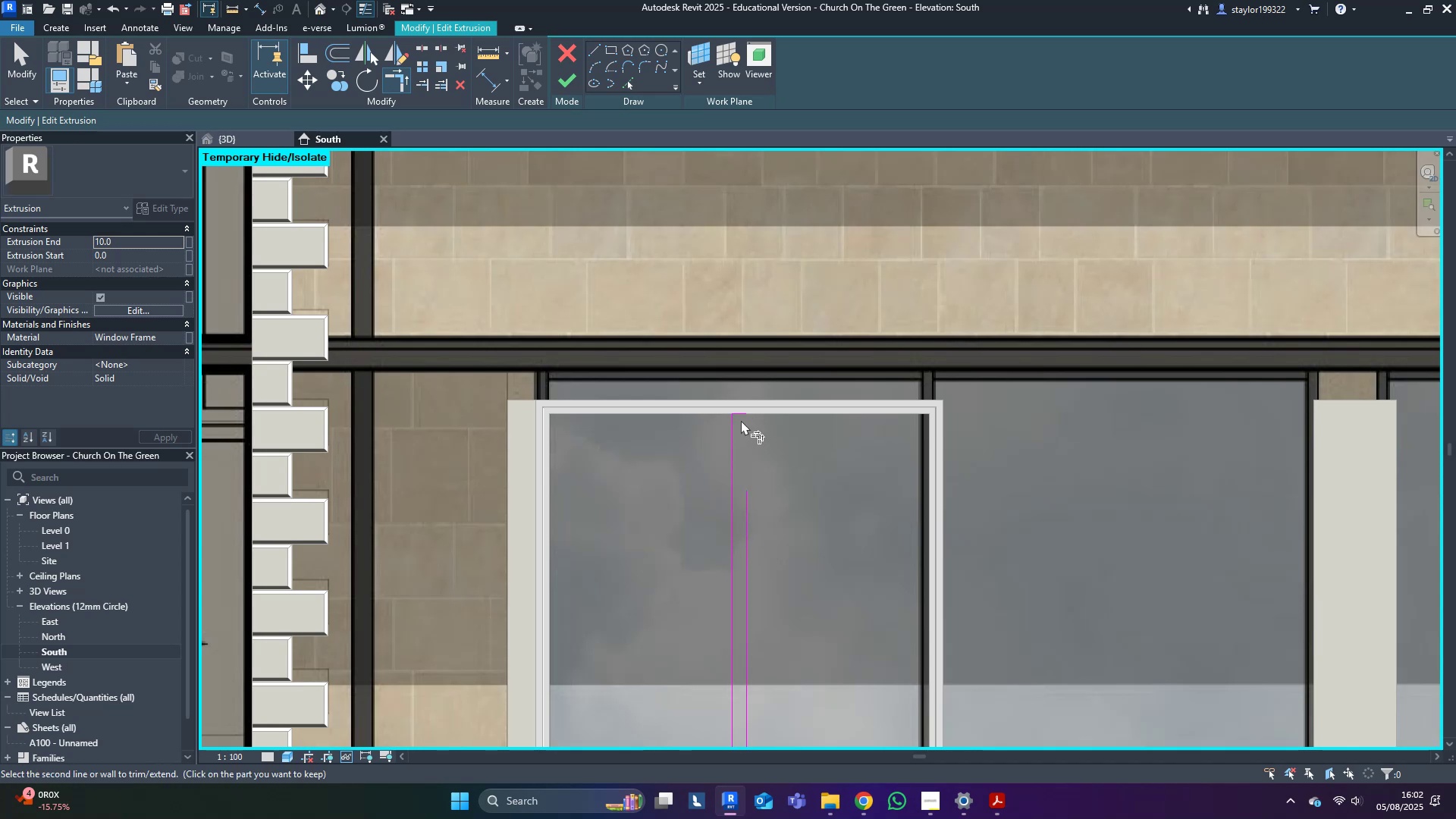 
left_click([742, 411])
 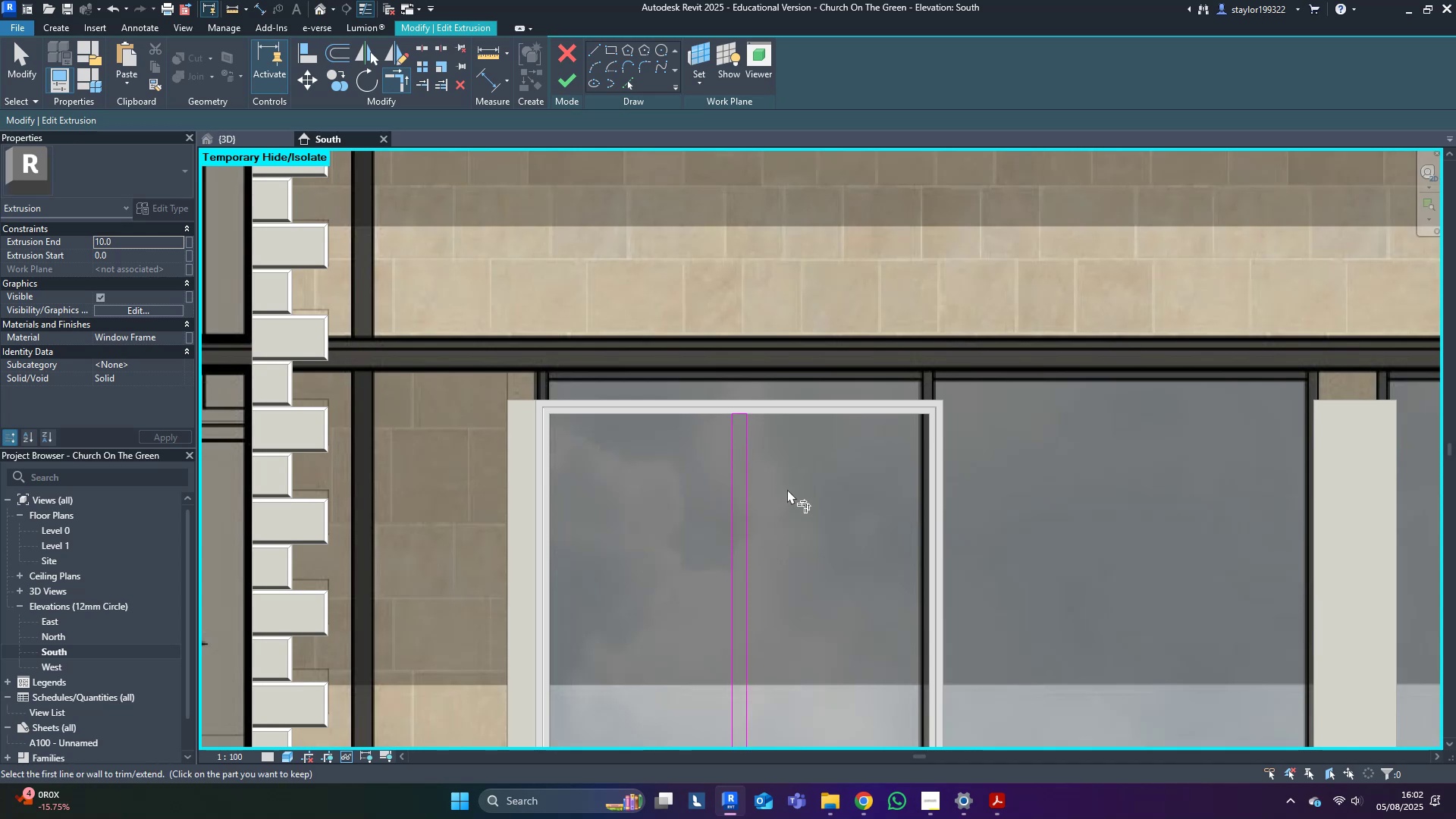 
middle_click([787, 489])
 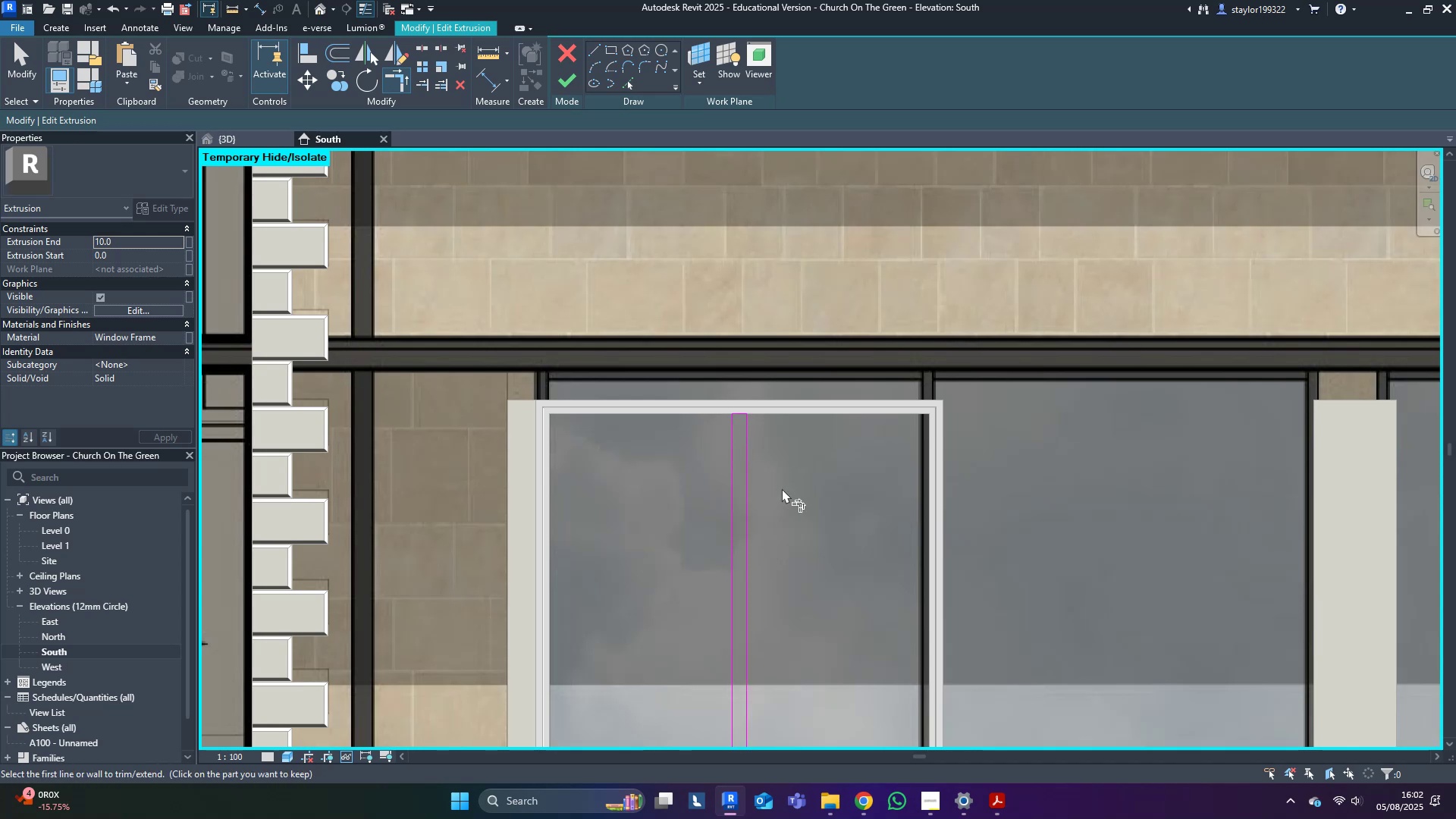 
type(md)
 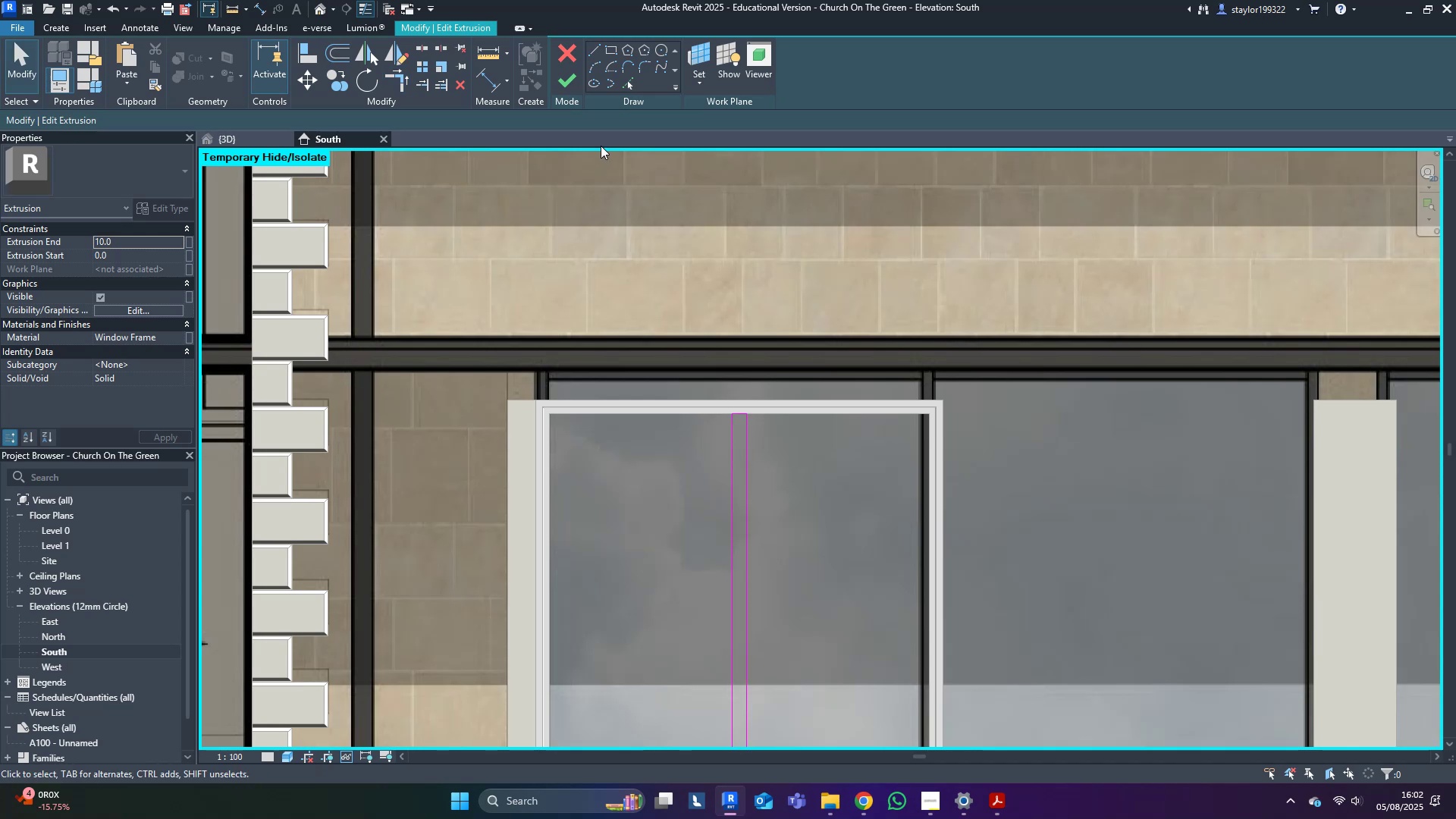 
left_click([570, 93])
 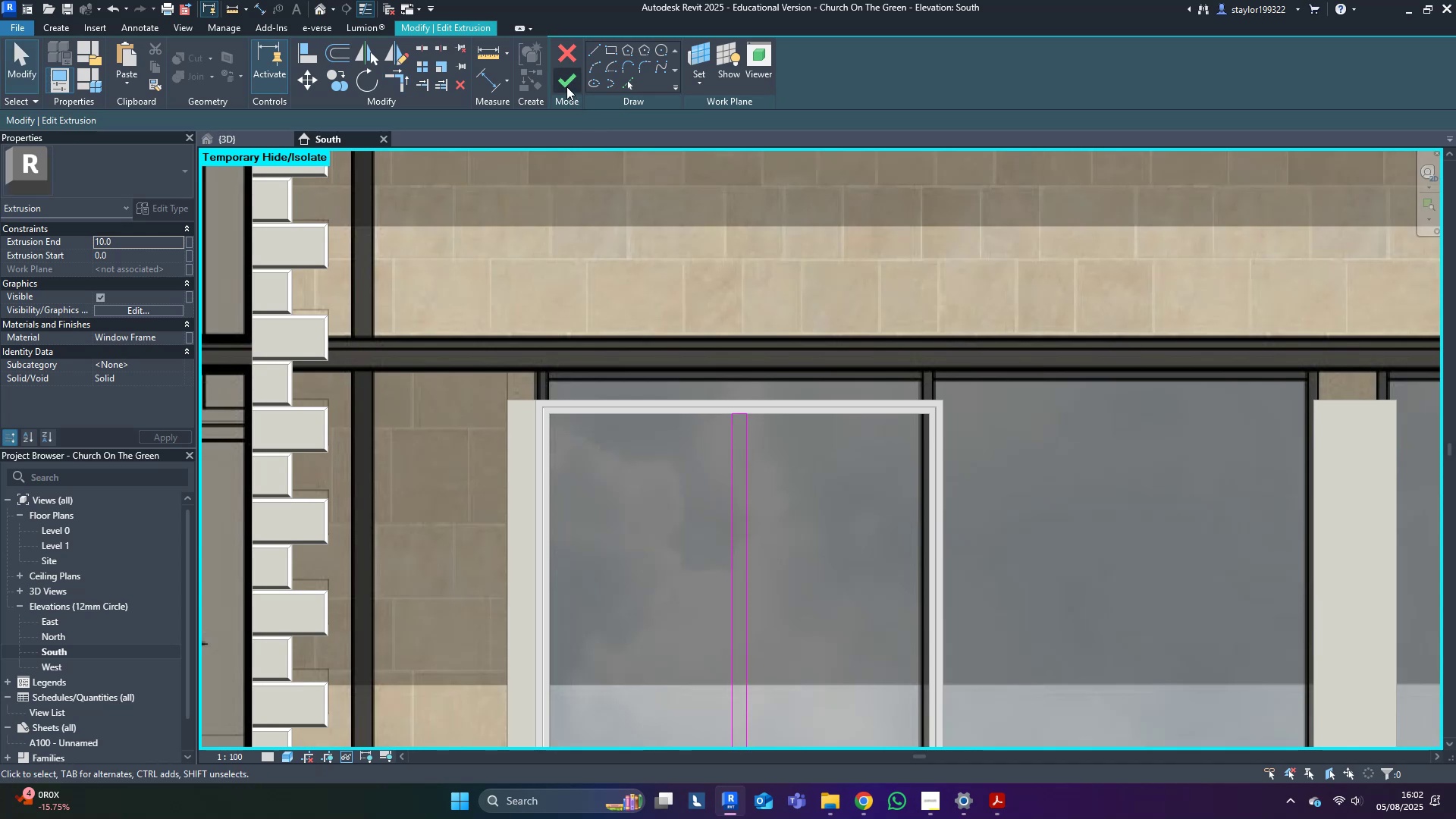 
double_click([566, 86])
 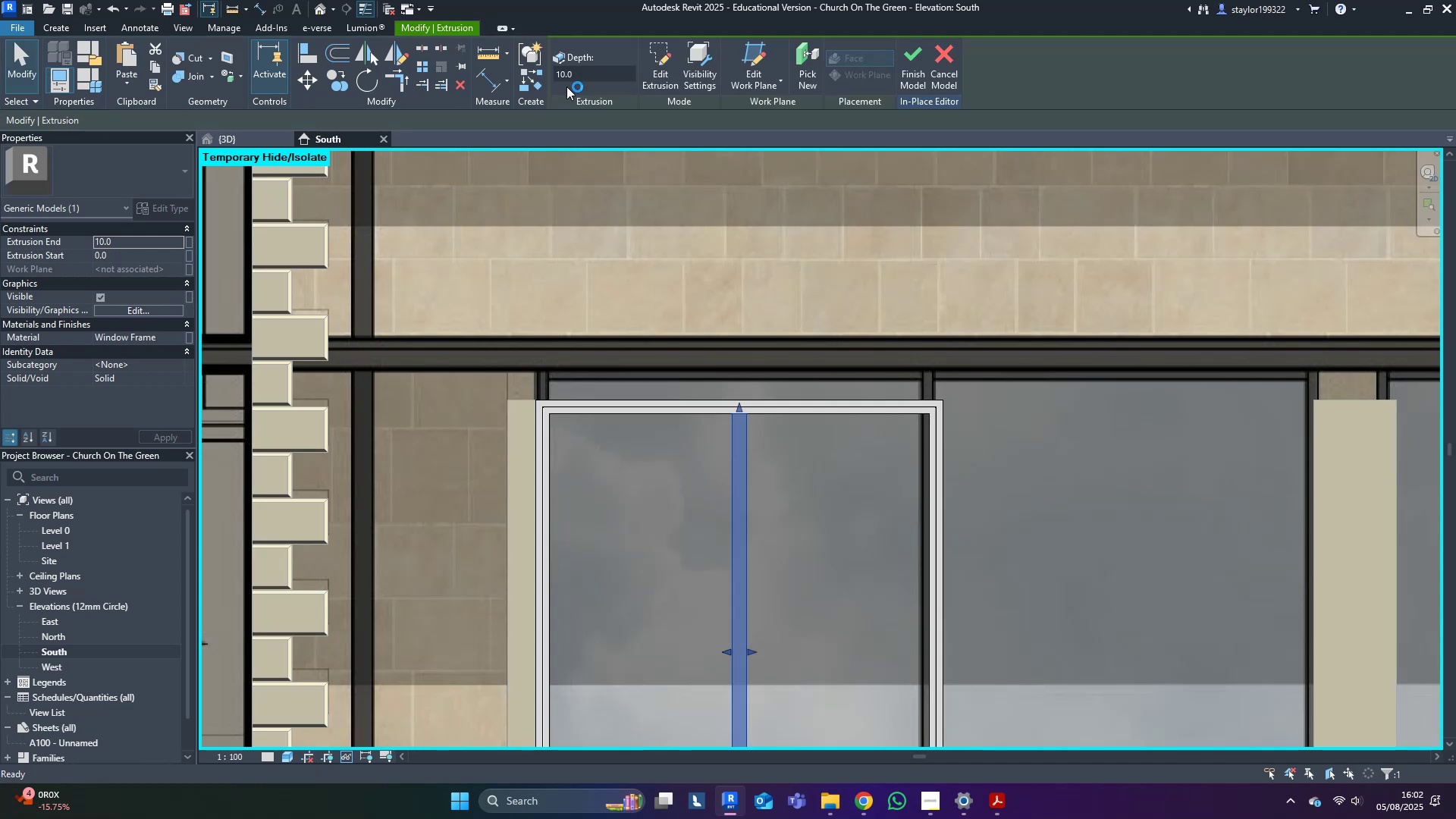 
scroll: coordinate [701, 548], scroll_direction: down, amount: 3.0
 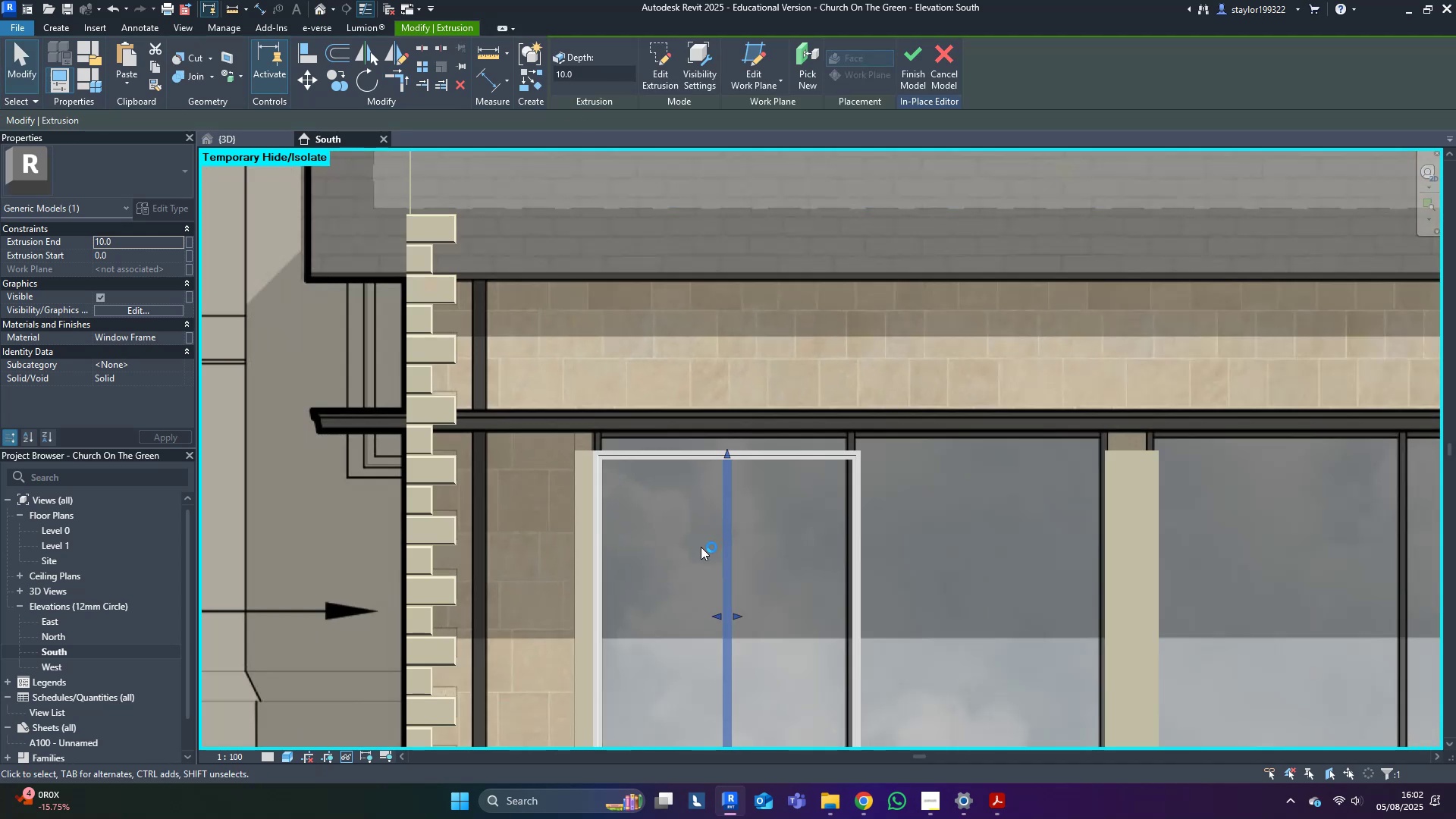 
key(Escape)
type(wf)
 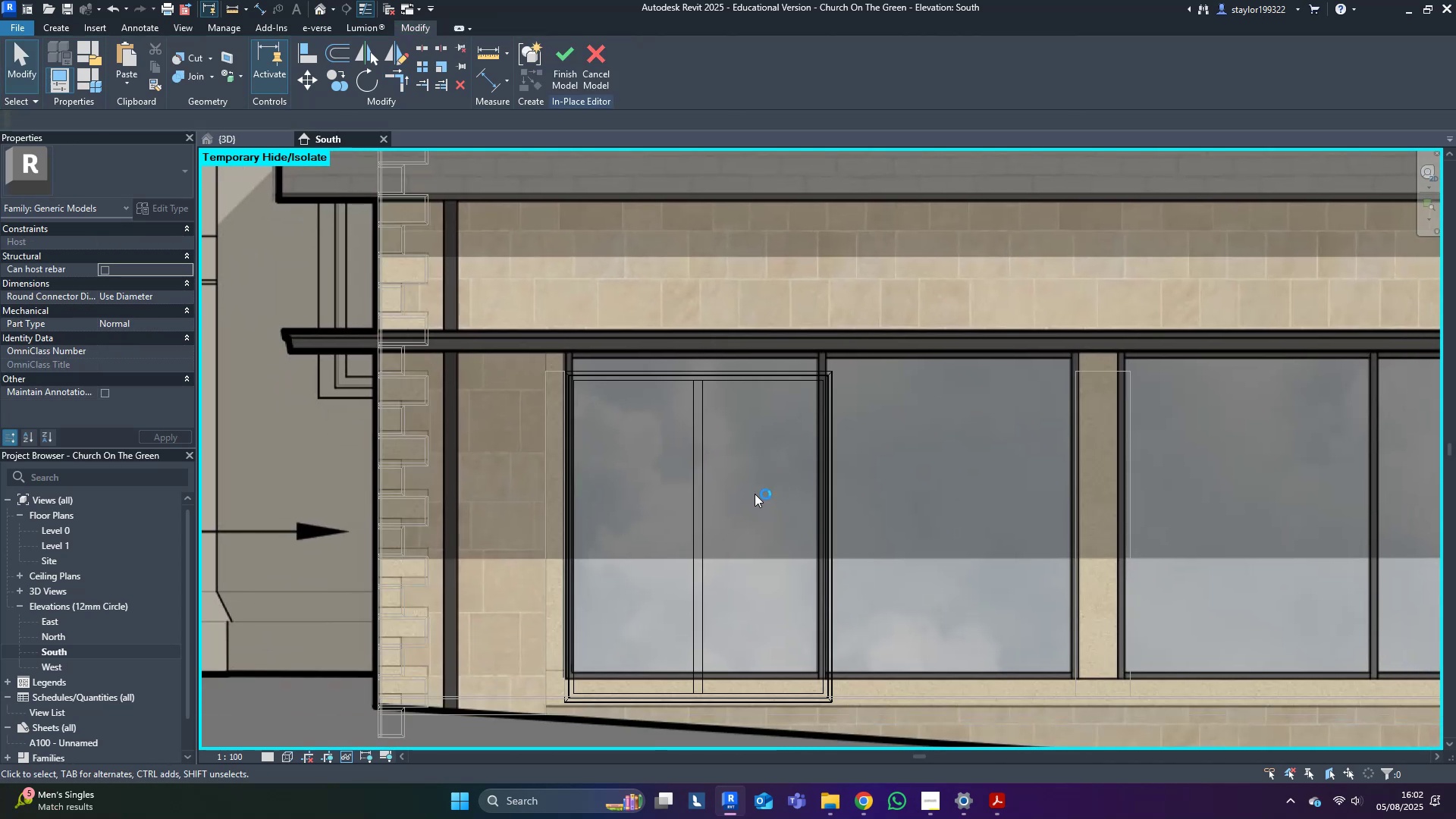 
middle_click([755, 494])
 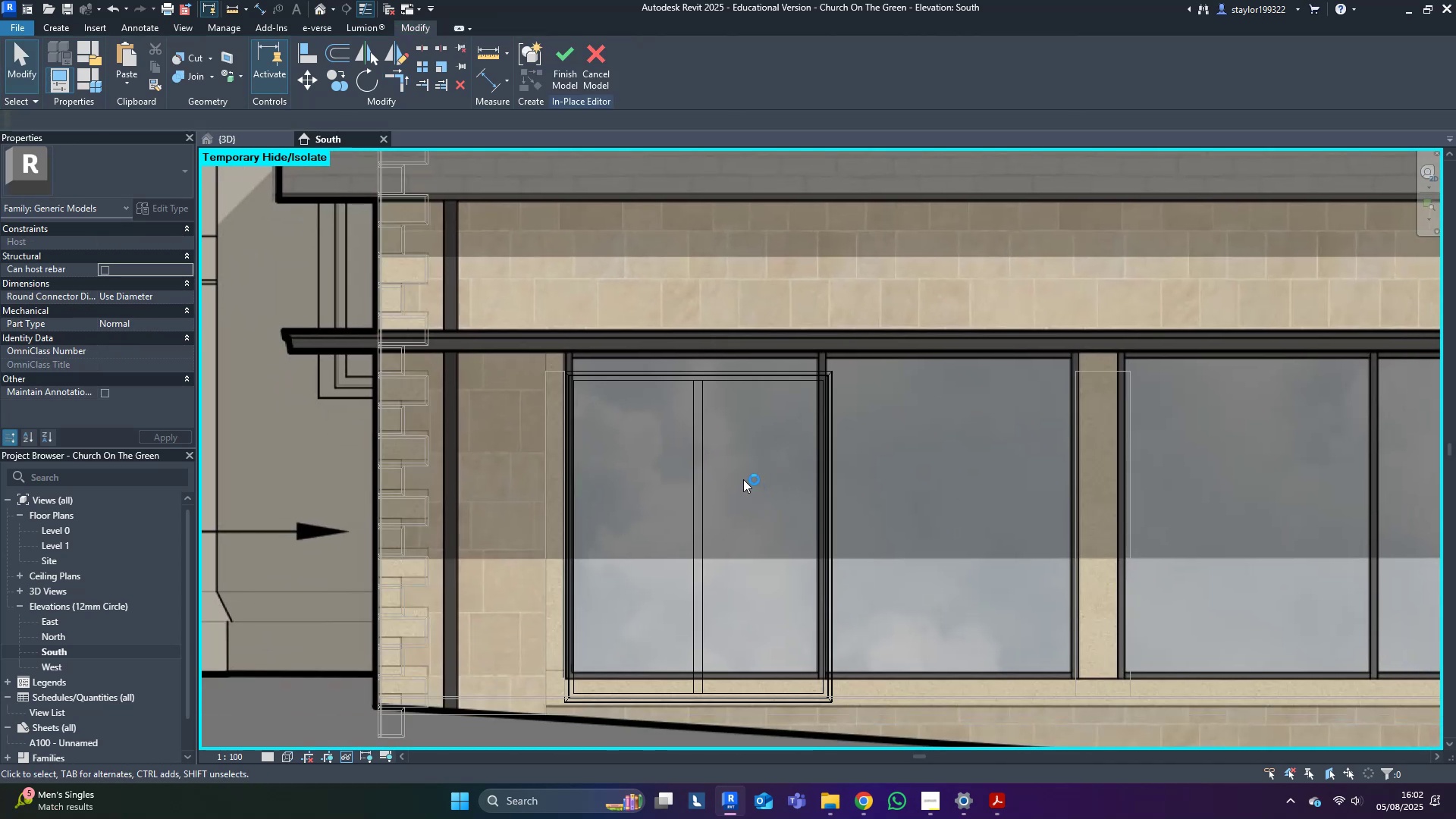 
type(sd)
 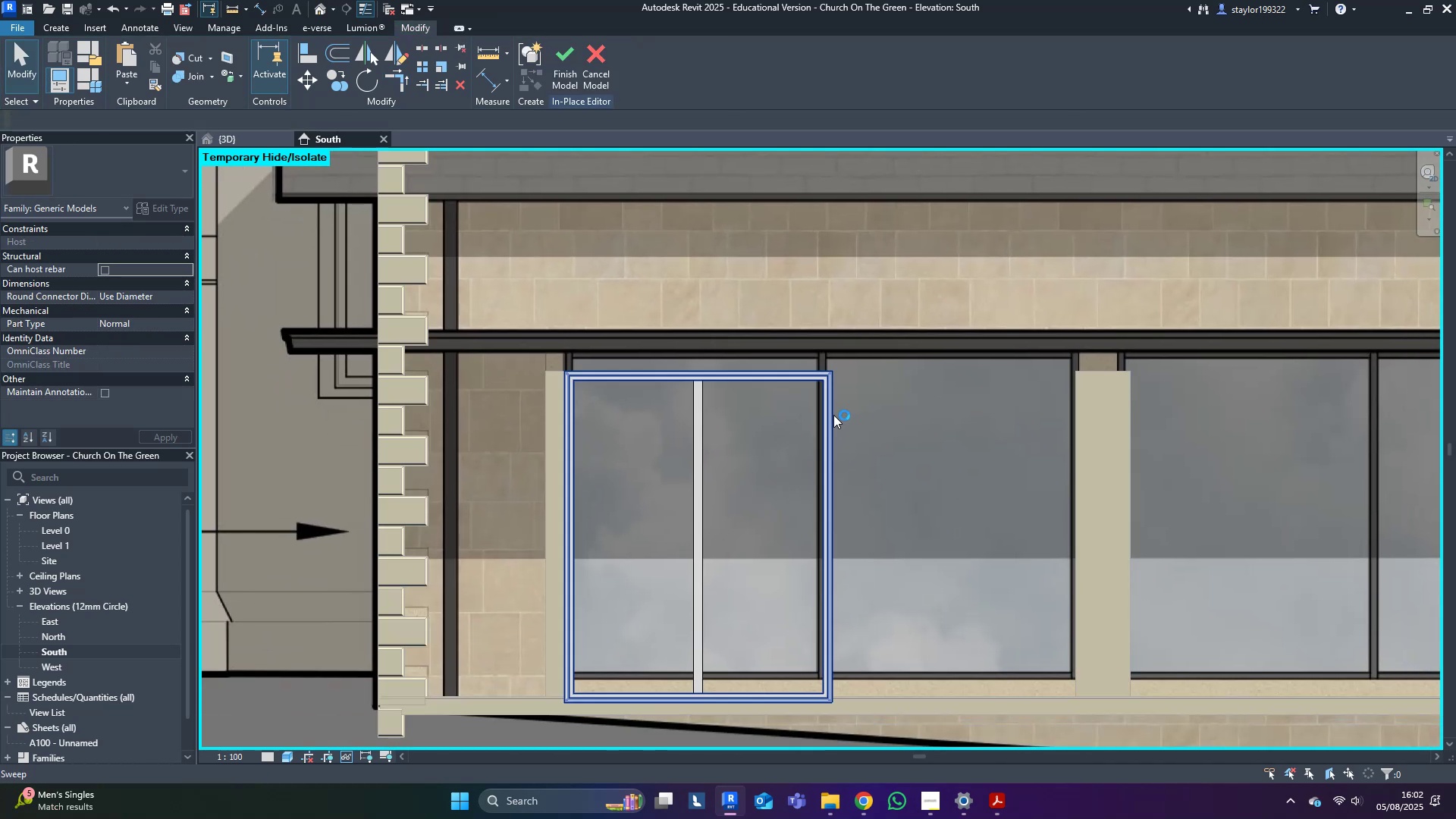 
double_click([831, 415])
 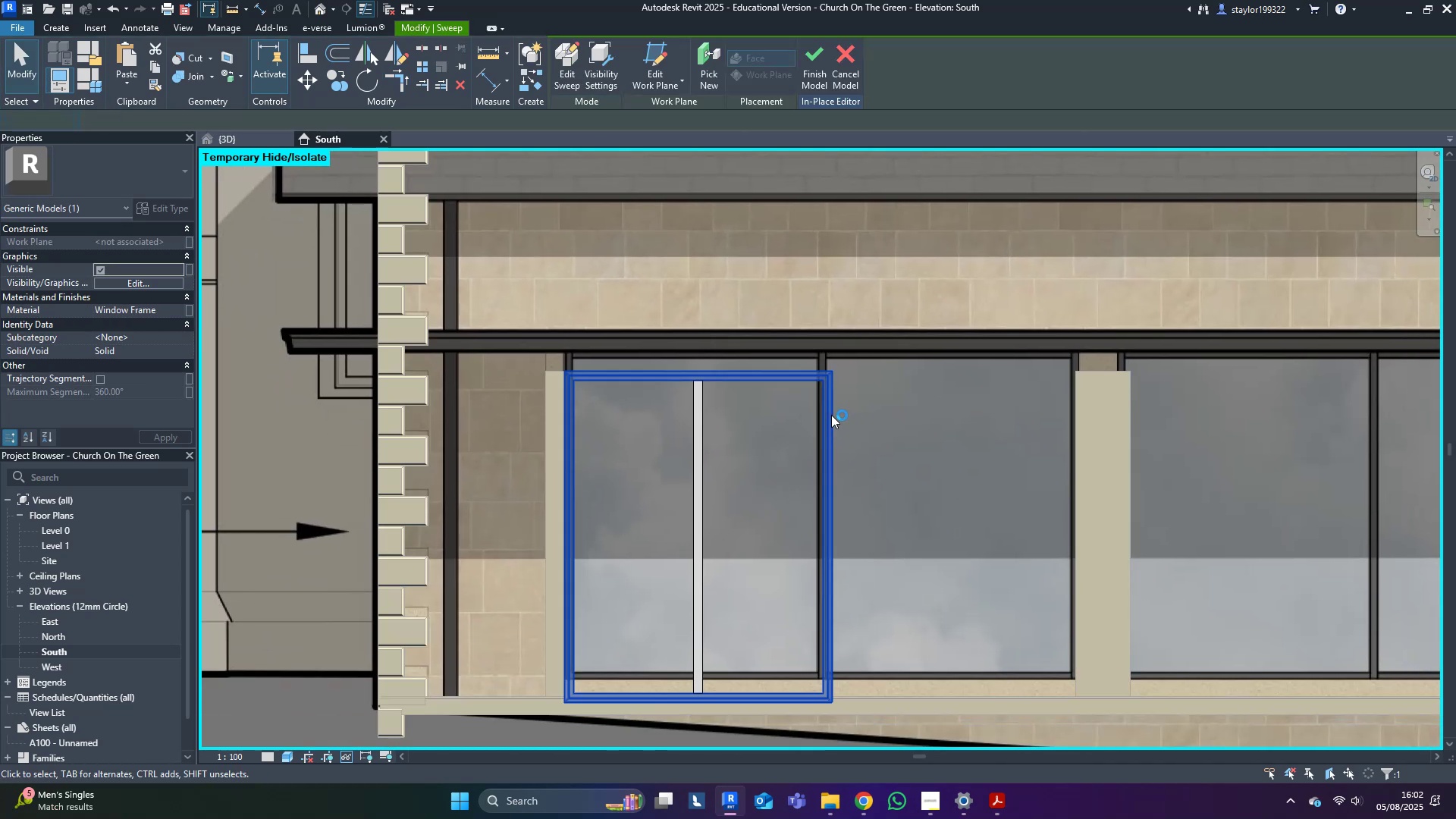 
triple_click([831, 415])
 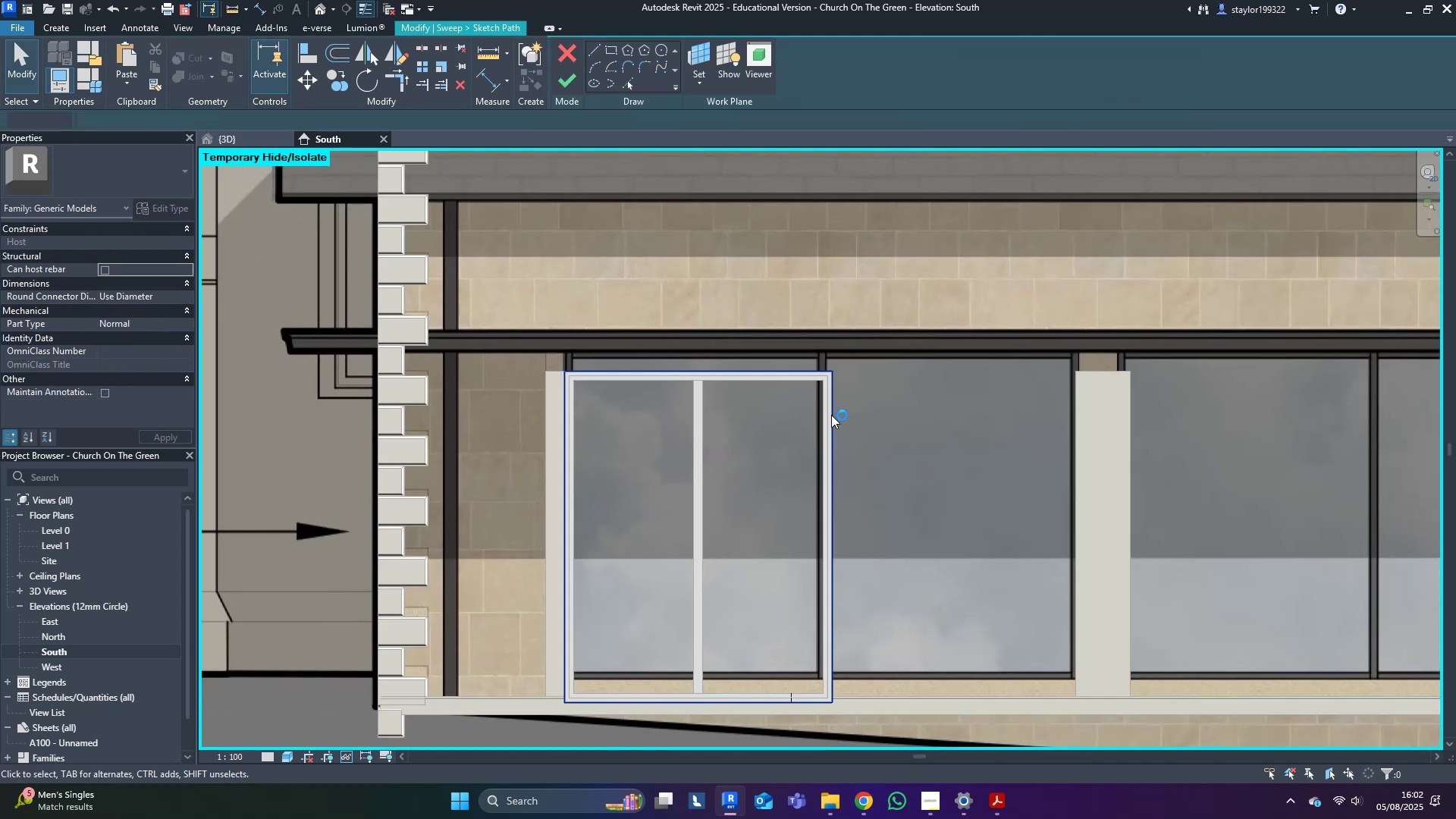 
triple_click([831, 415])
 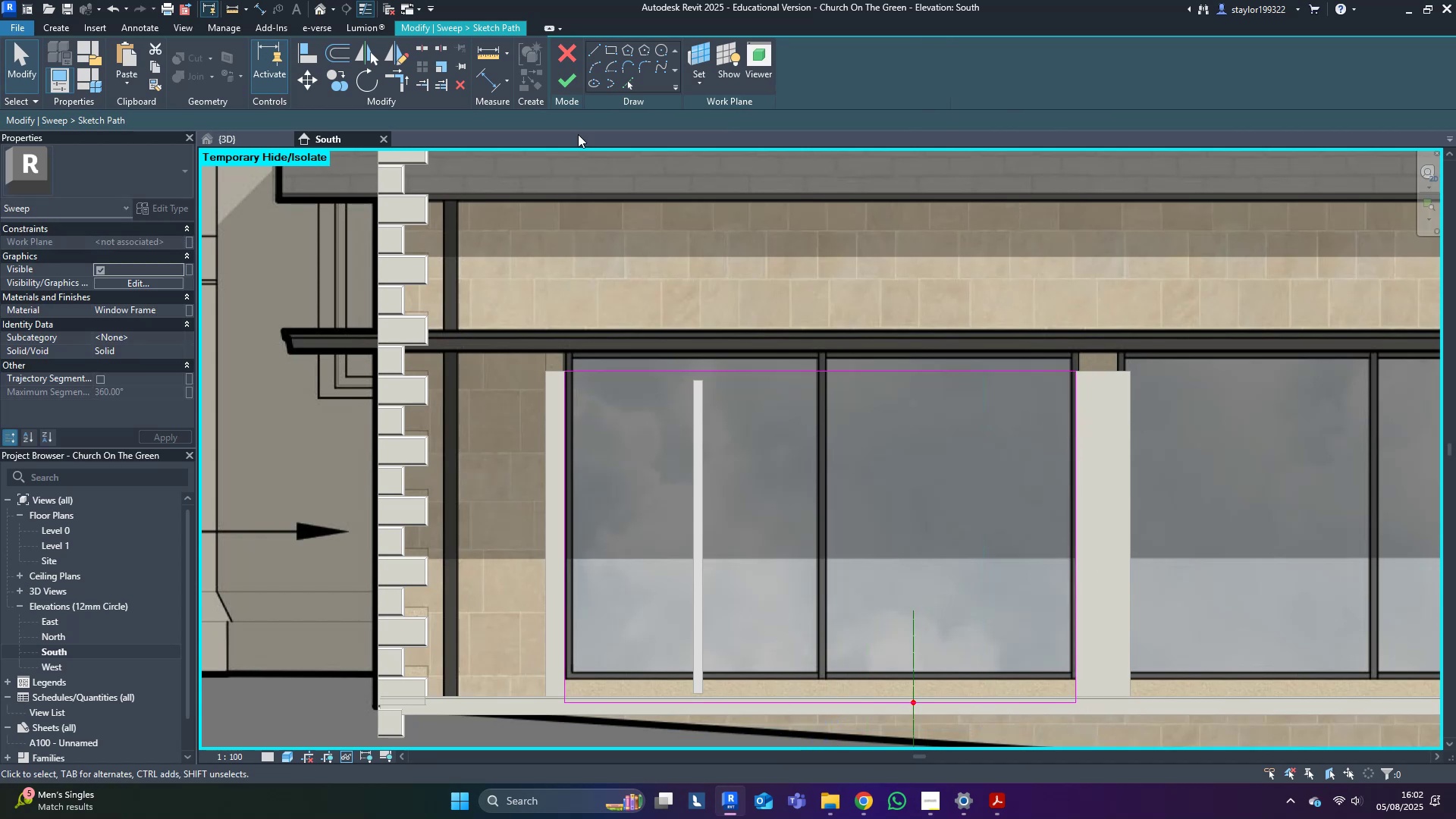 
middle_click([598, 334])
 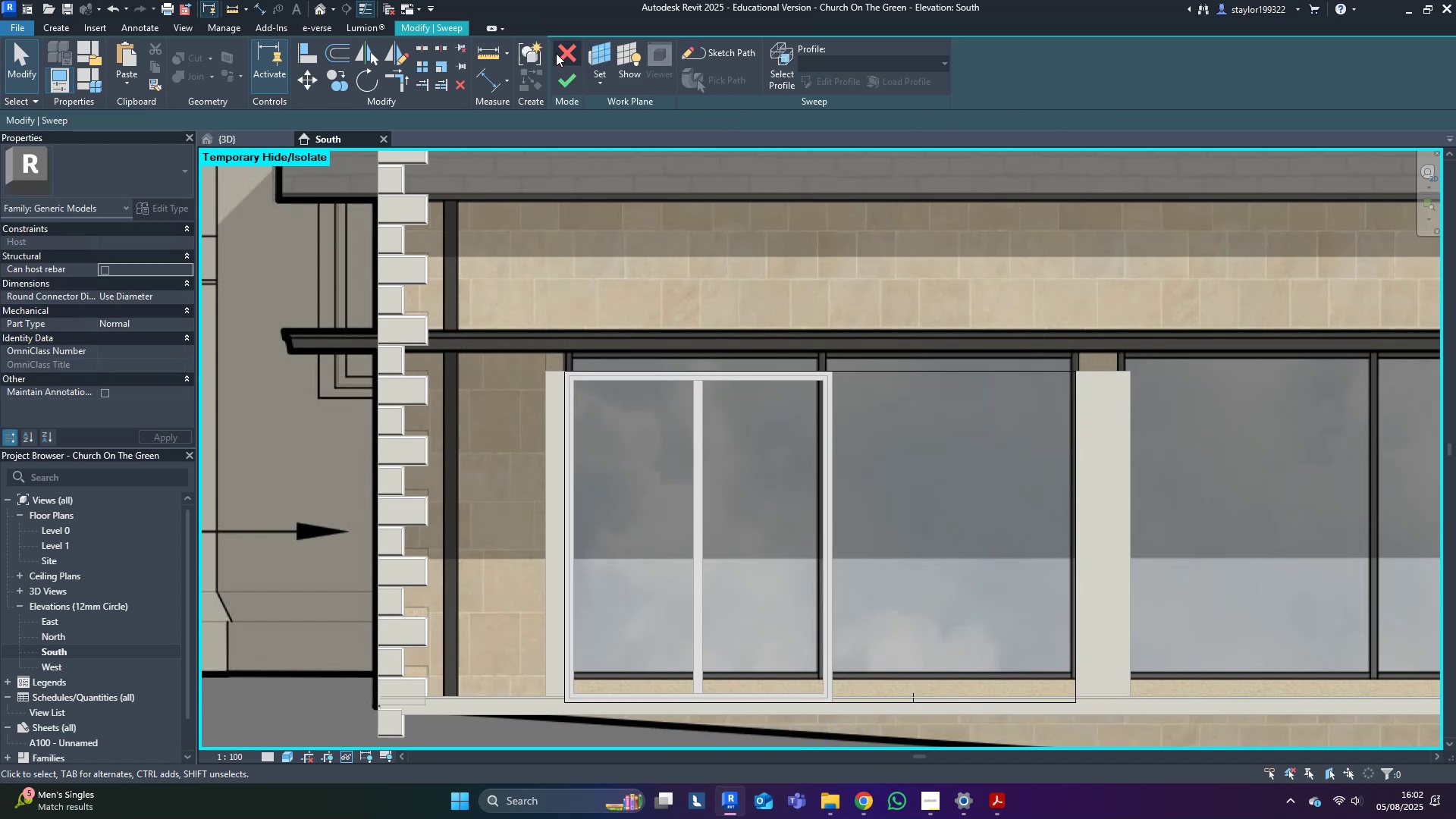 
left_click([564, 71])
 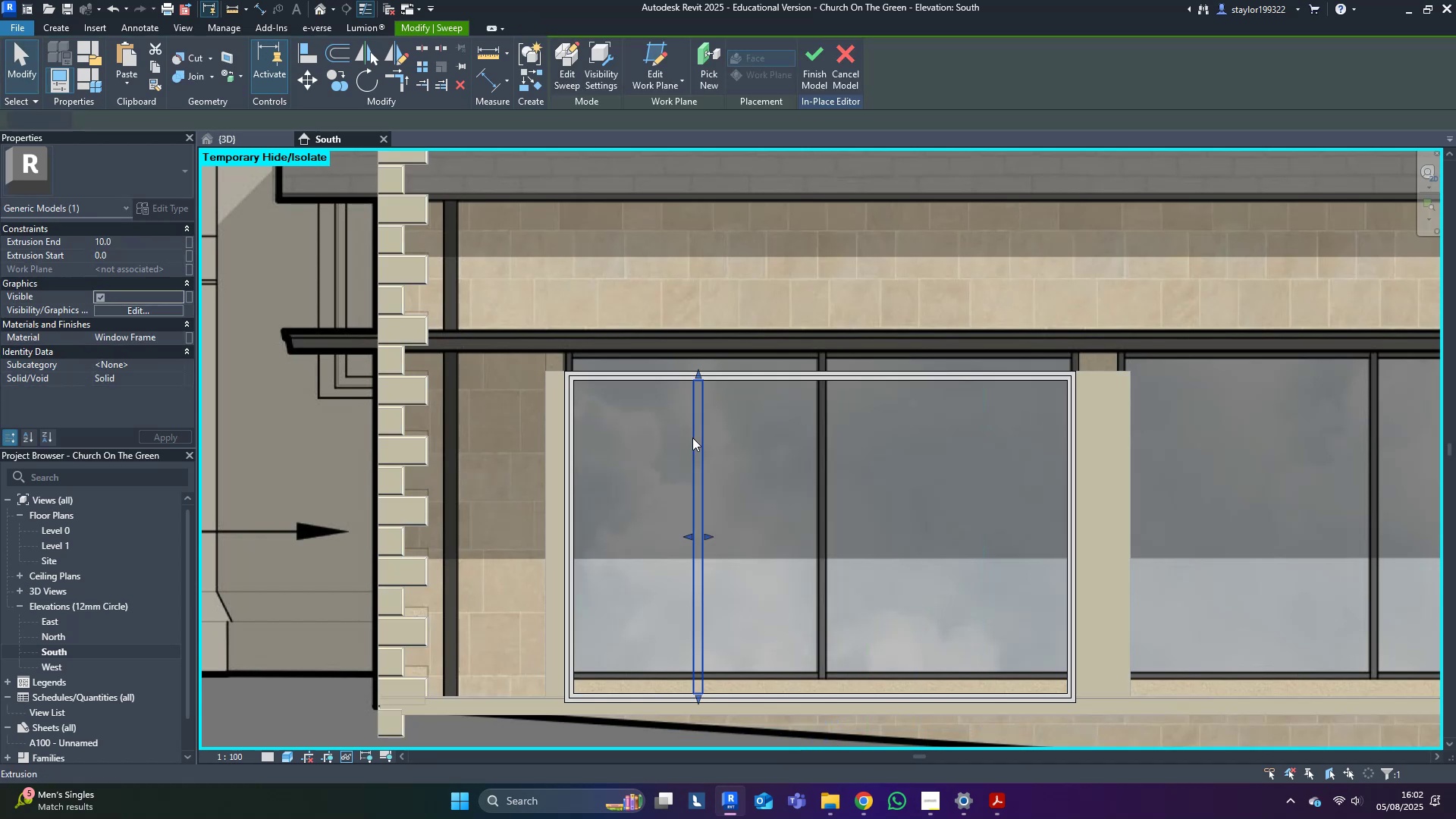 
scroll: coordinate [652, 340], scroll_direction: up, amount: 8.0
 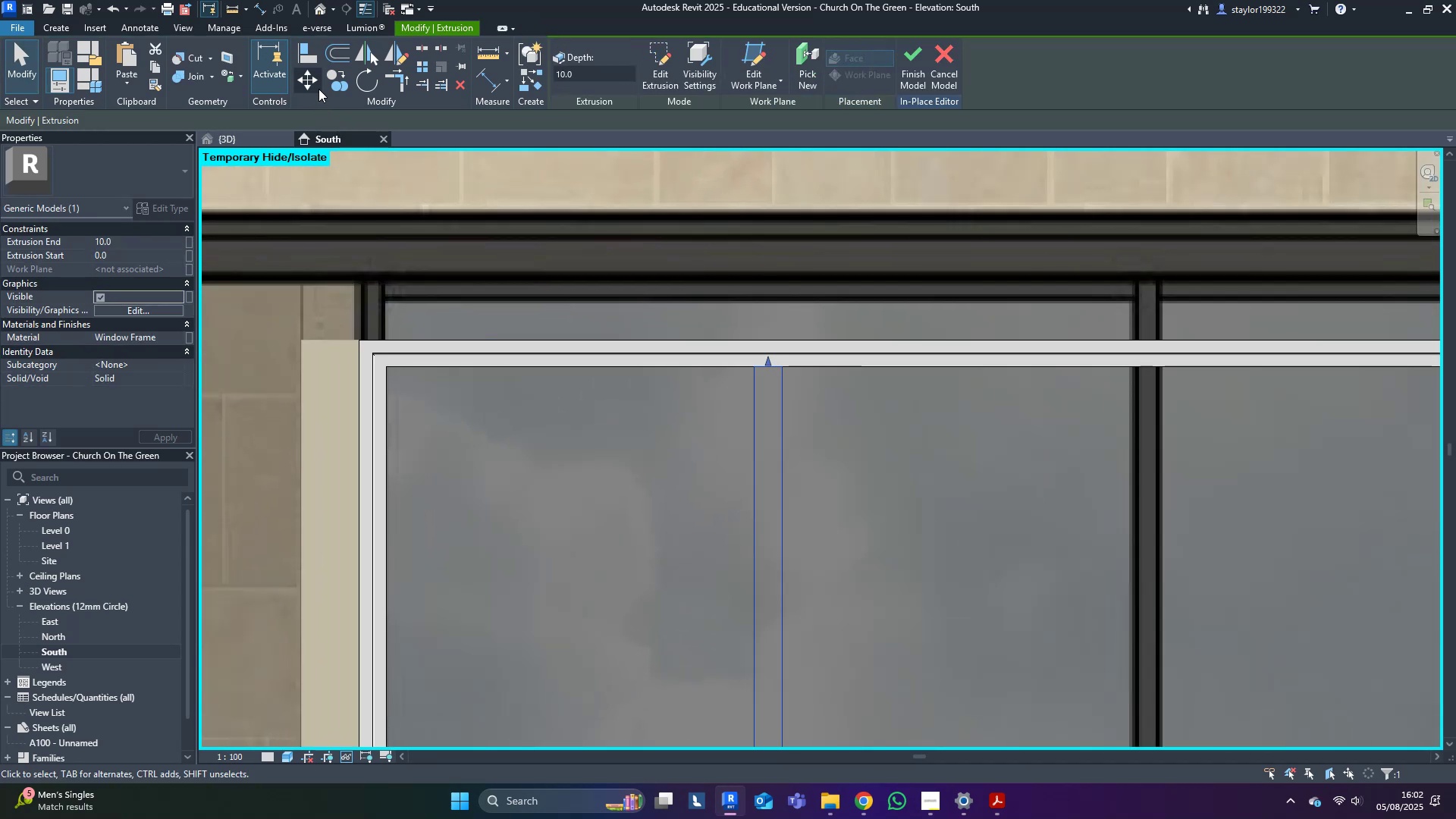 
left_click([314, 76])
 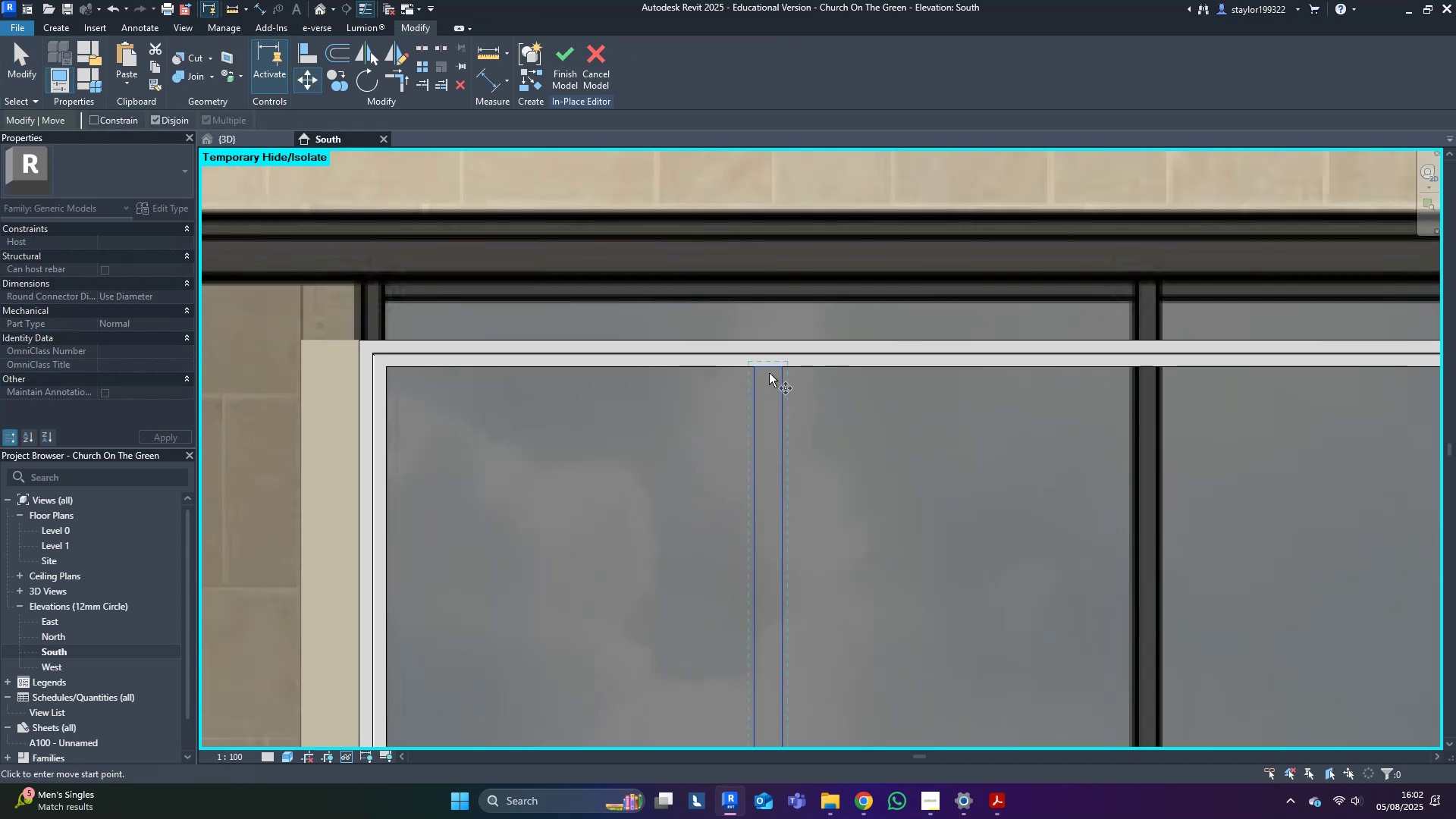 
left_click([769, 372])
 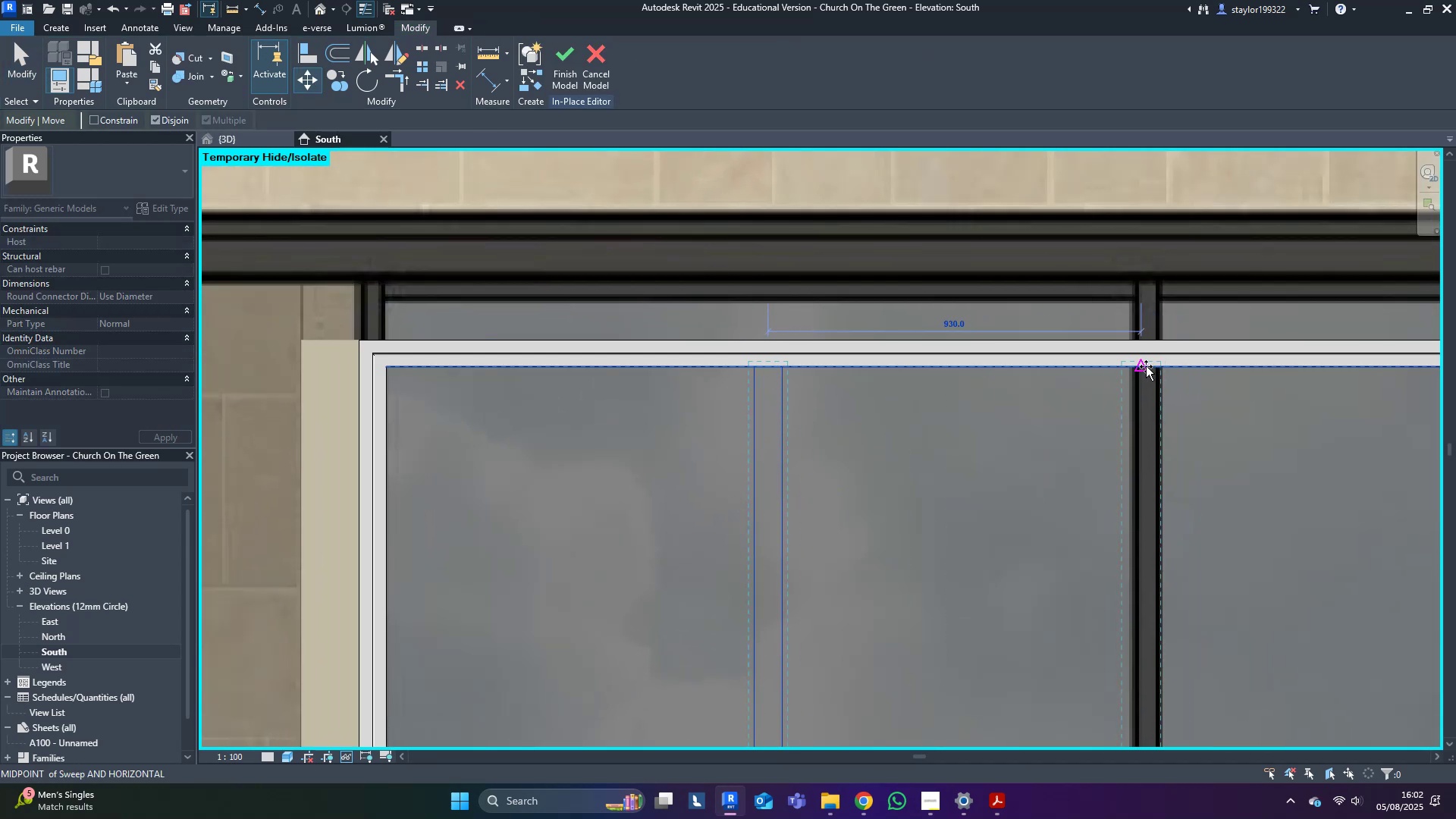 
left_click([1146, 366])
 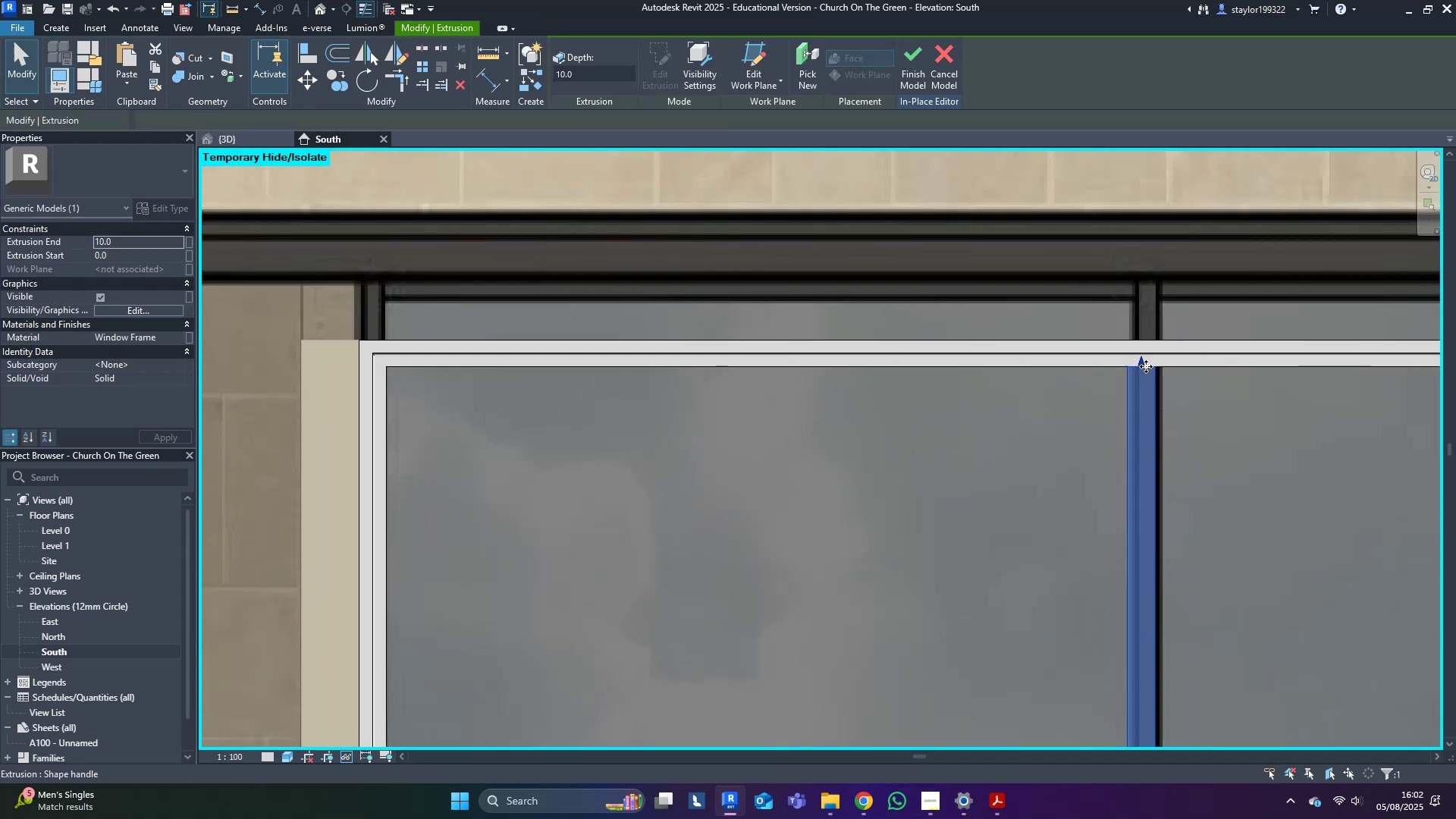 
key(Escape)
type(sd)
 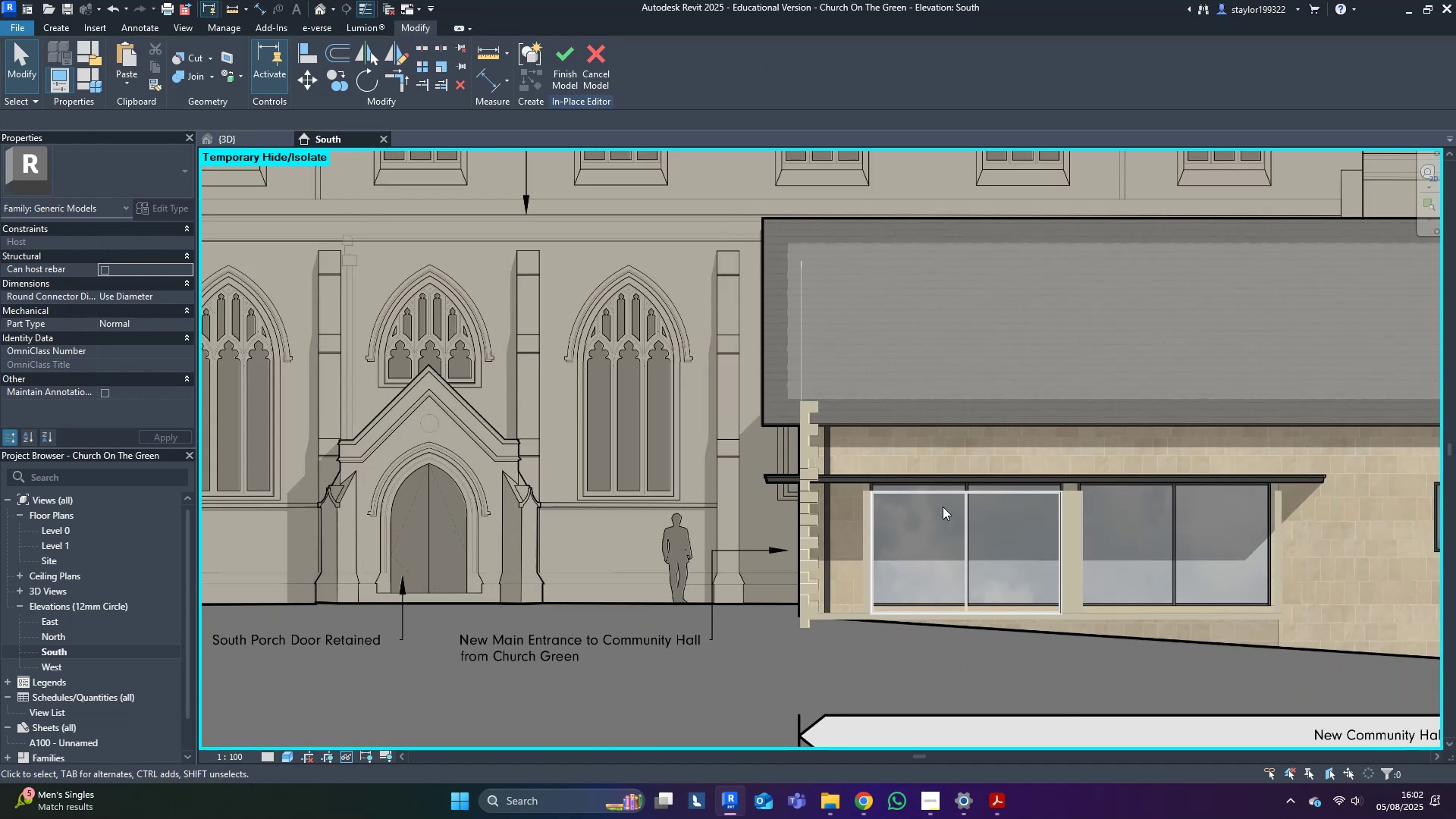 
scroll: coordinate [1009, 635], scroll_direction: down, amount: 10.0
 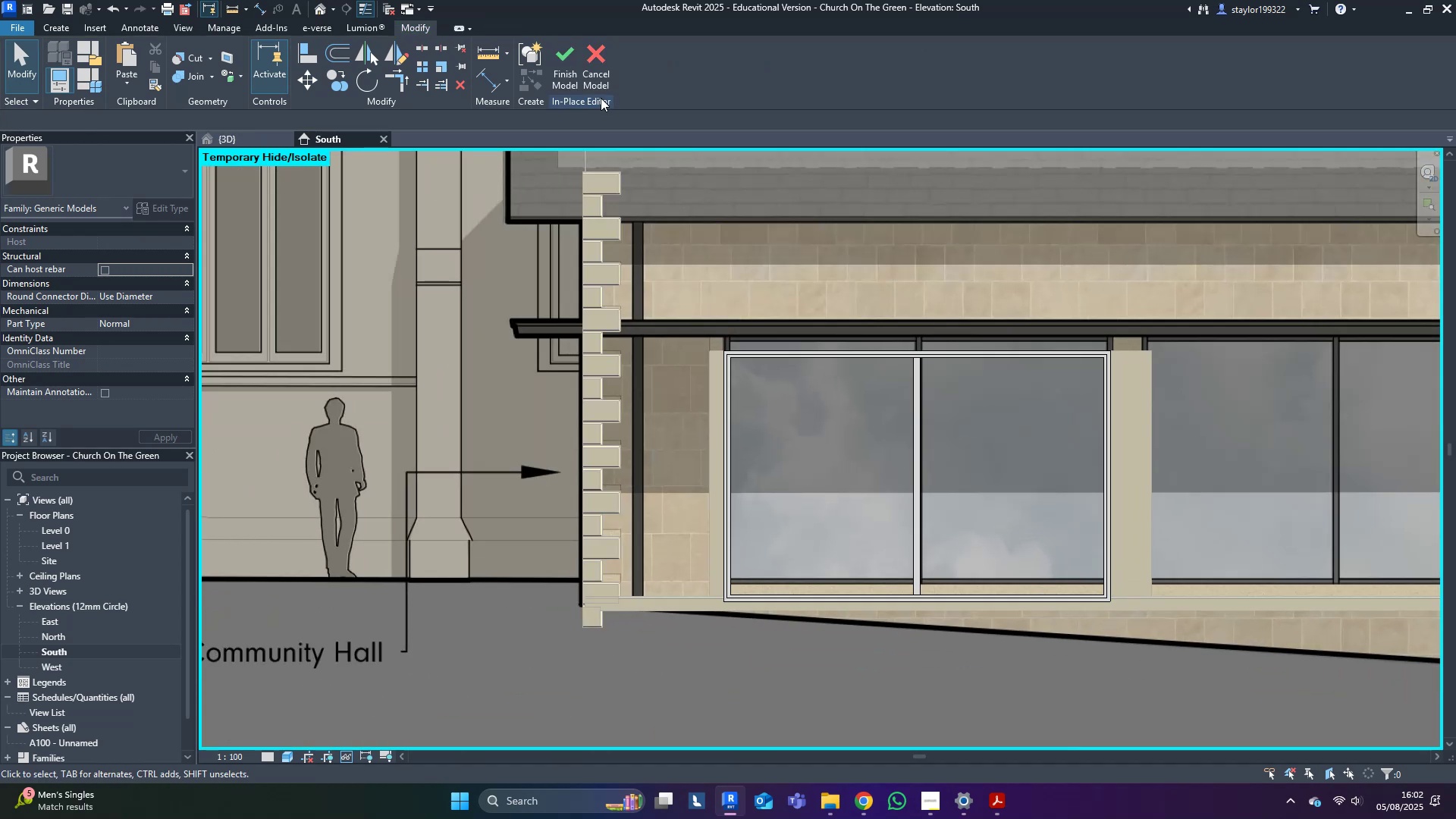 
left_click([566, 55])
 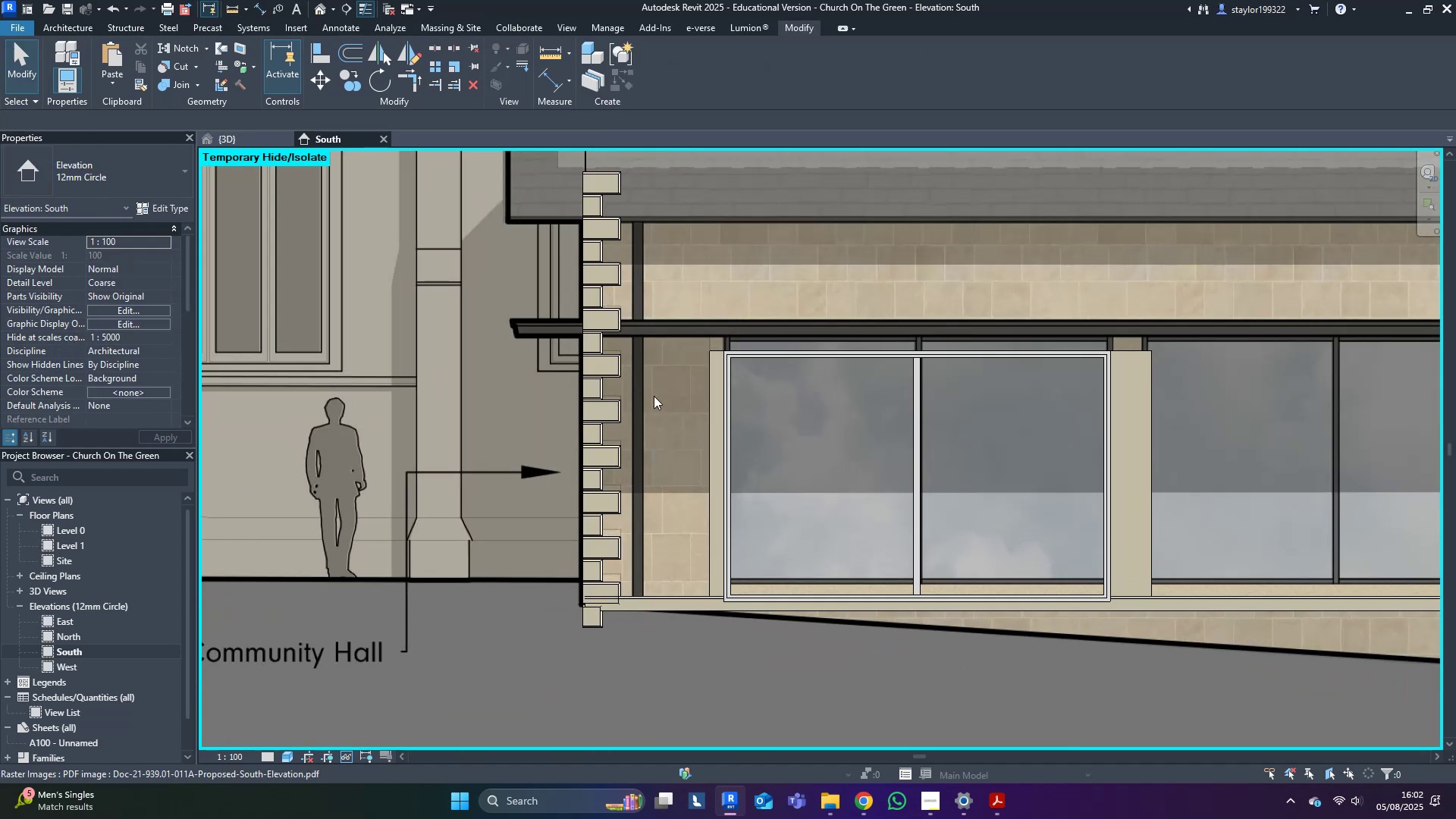 
middle_click([651, 400])
 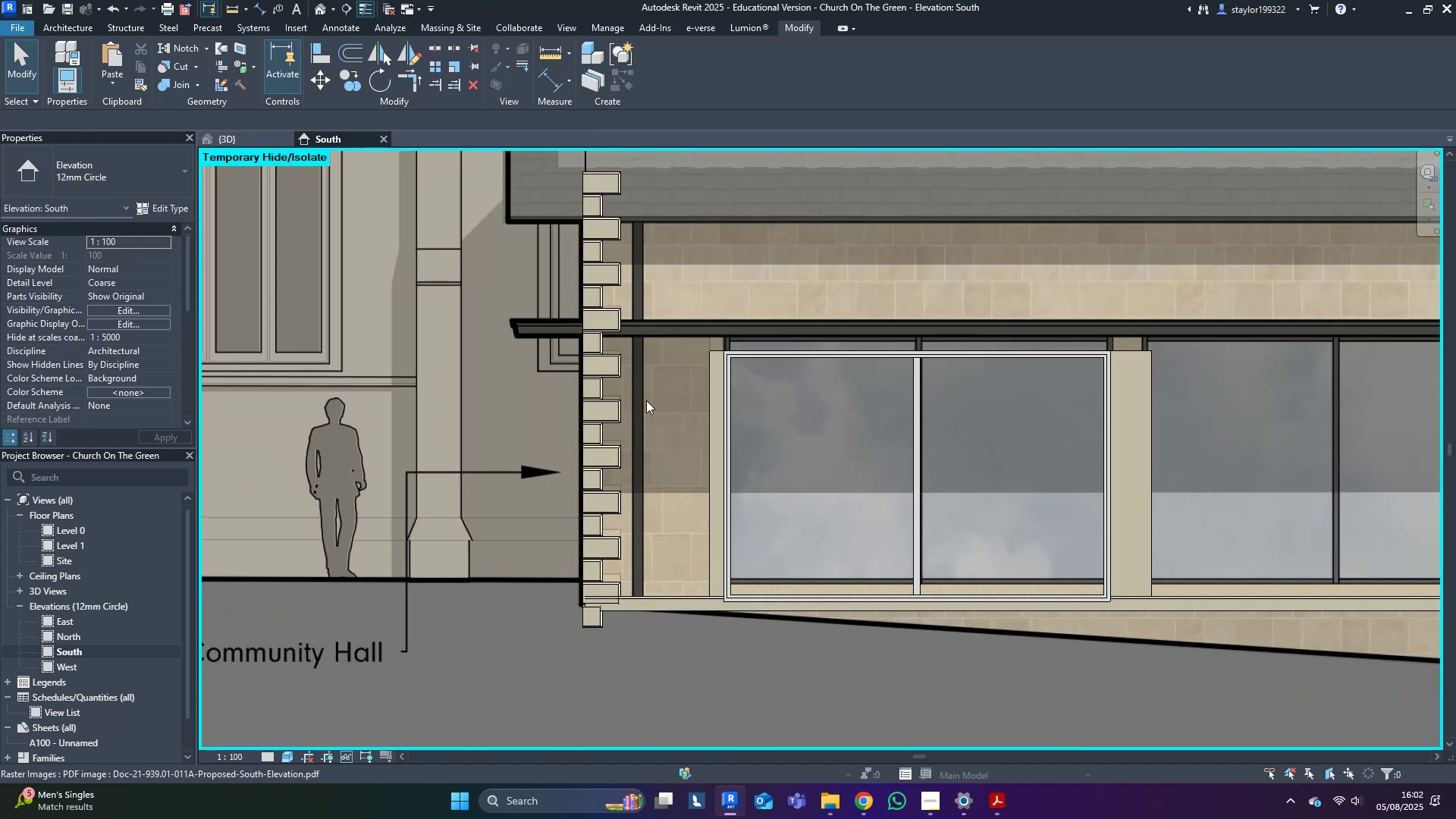 
hold_key(key=ShiftLeft, duration=0.48)
 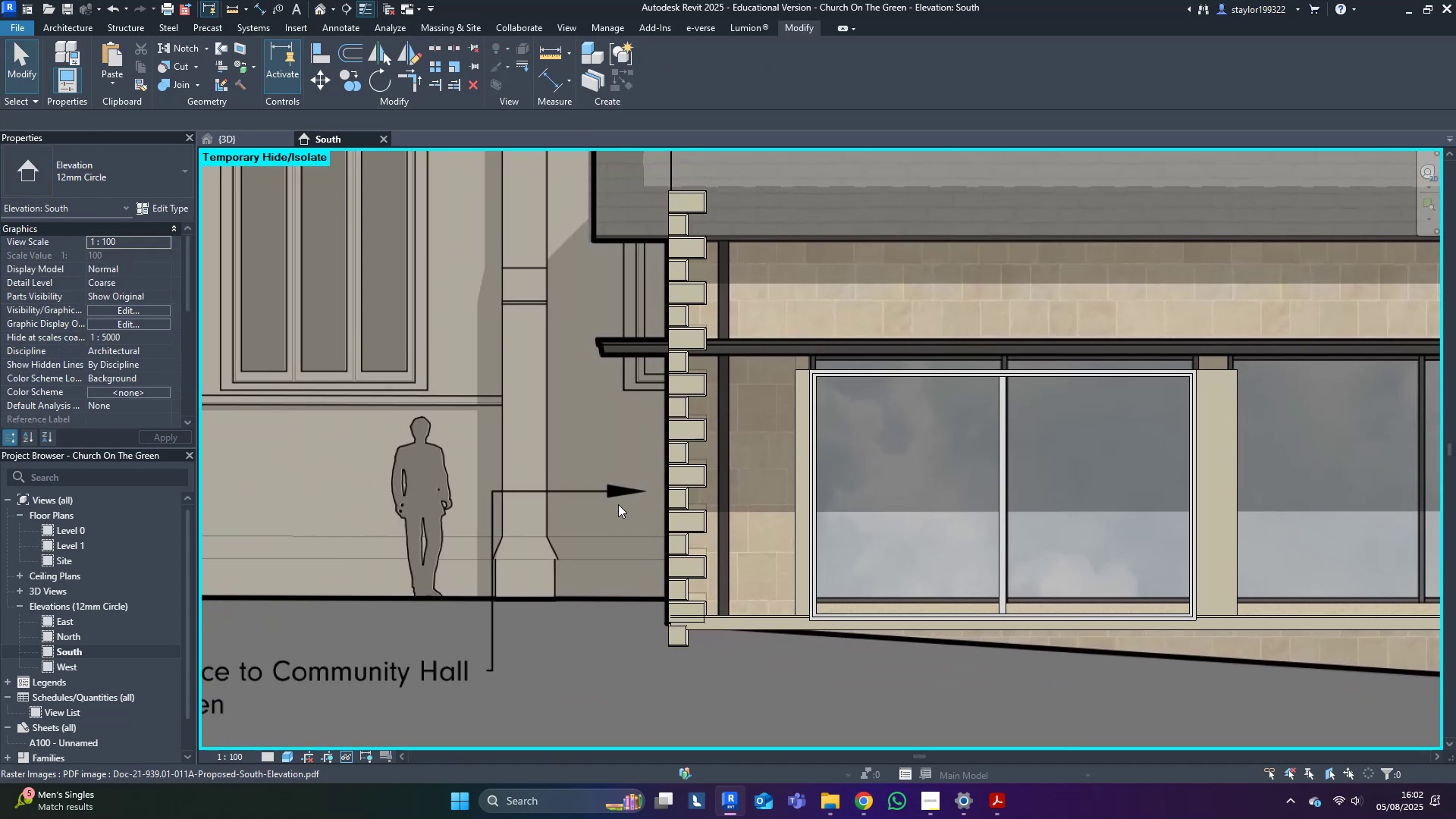 
type(hr)
 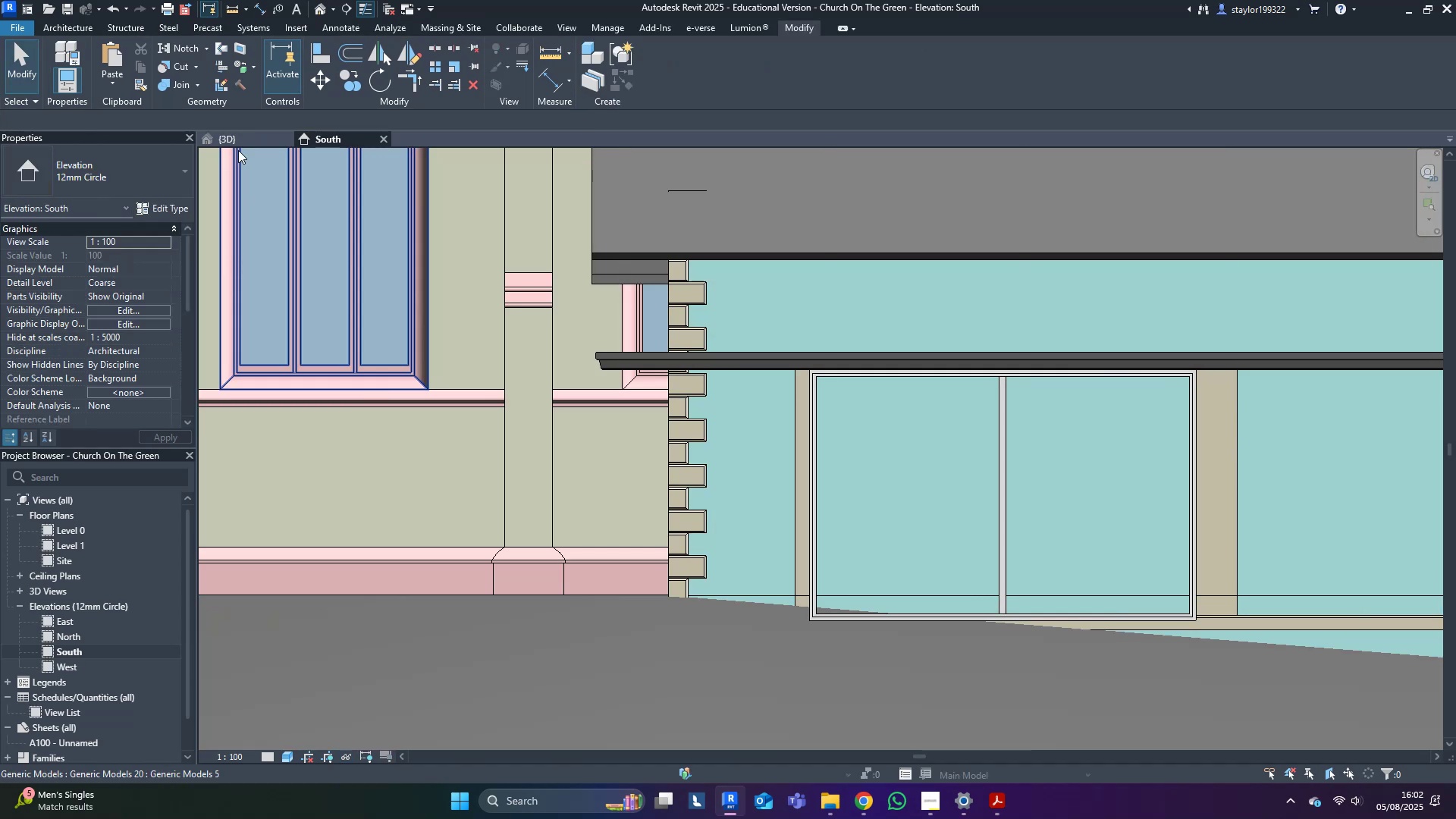 
left_click([245, 137])
 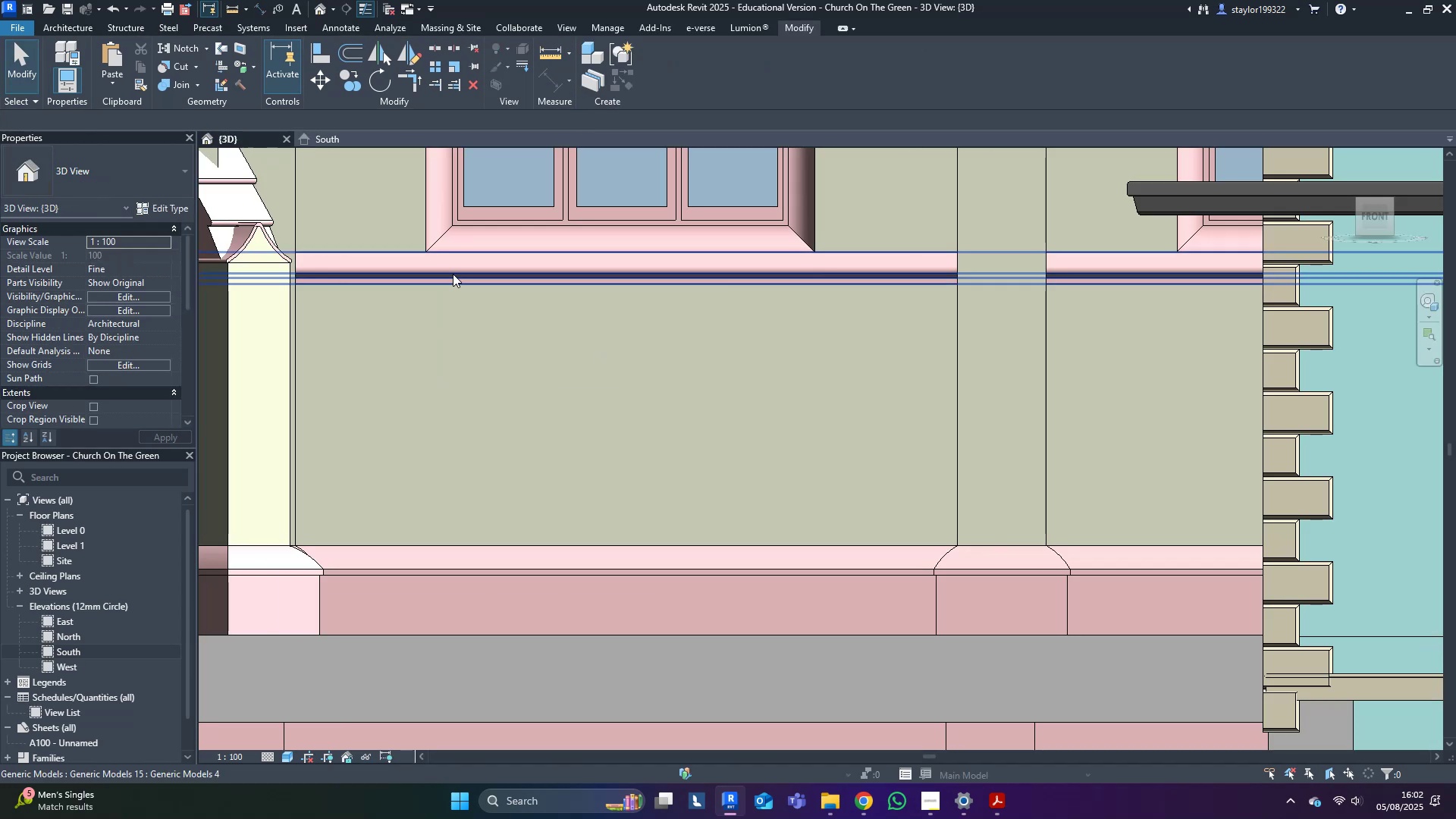 
scroll: coordinate [959, 598], scroll_direction: down, amount: 5.0
 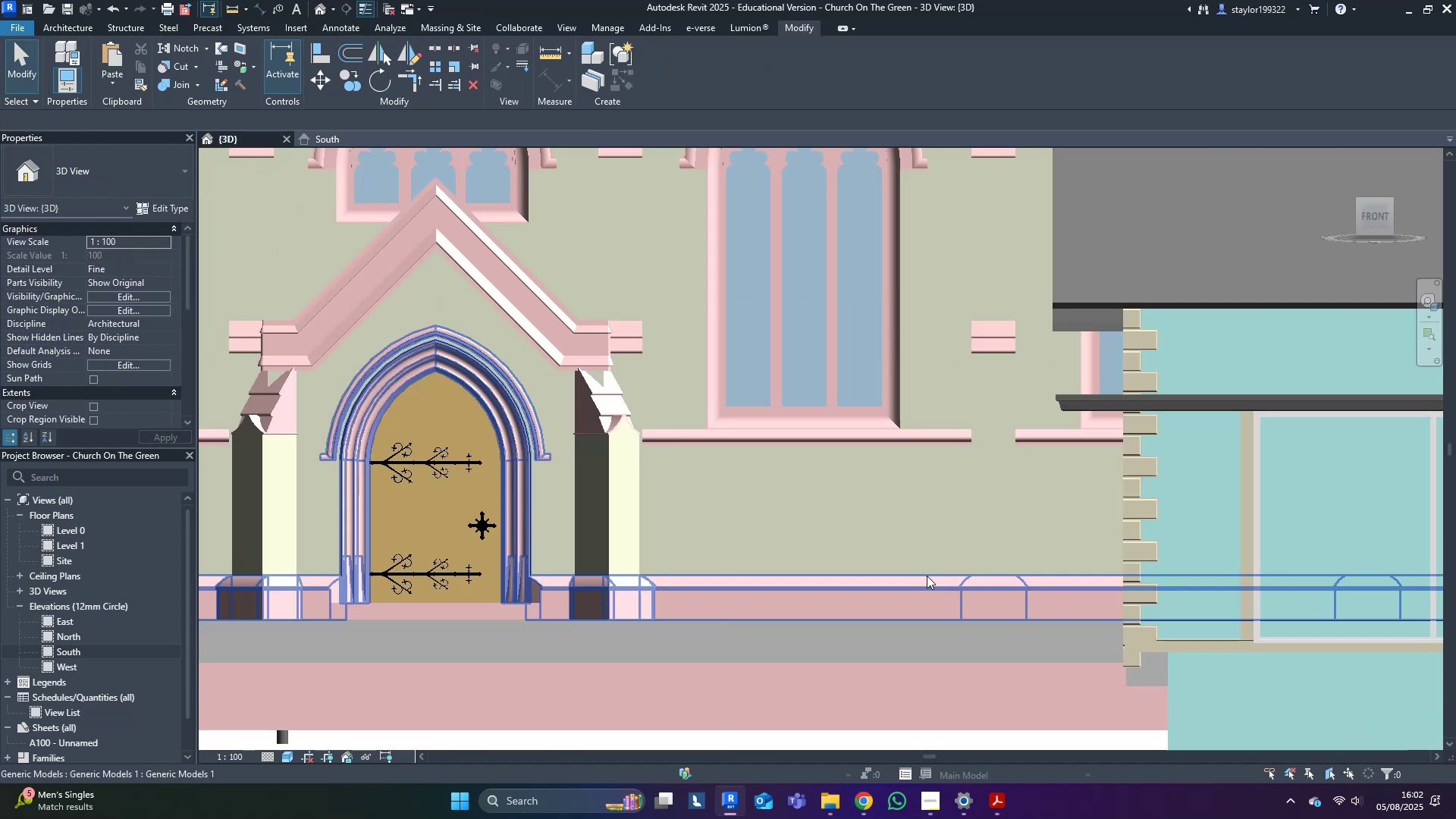 
hold_key(key=ShiftLeft, duration=0.57)
 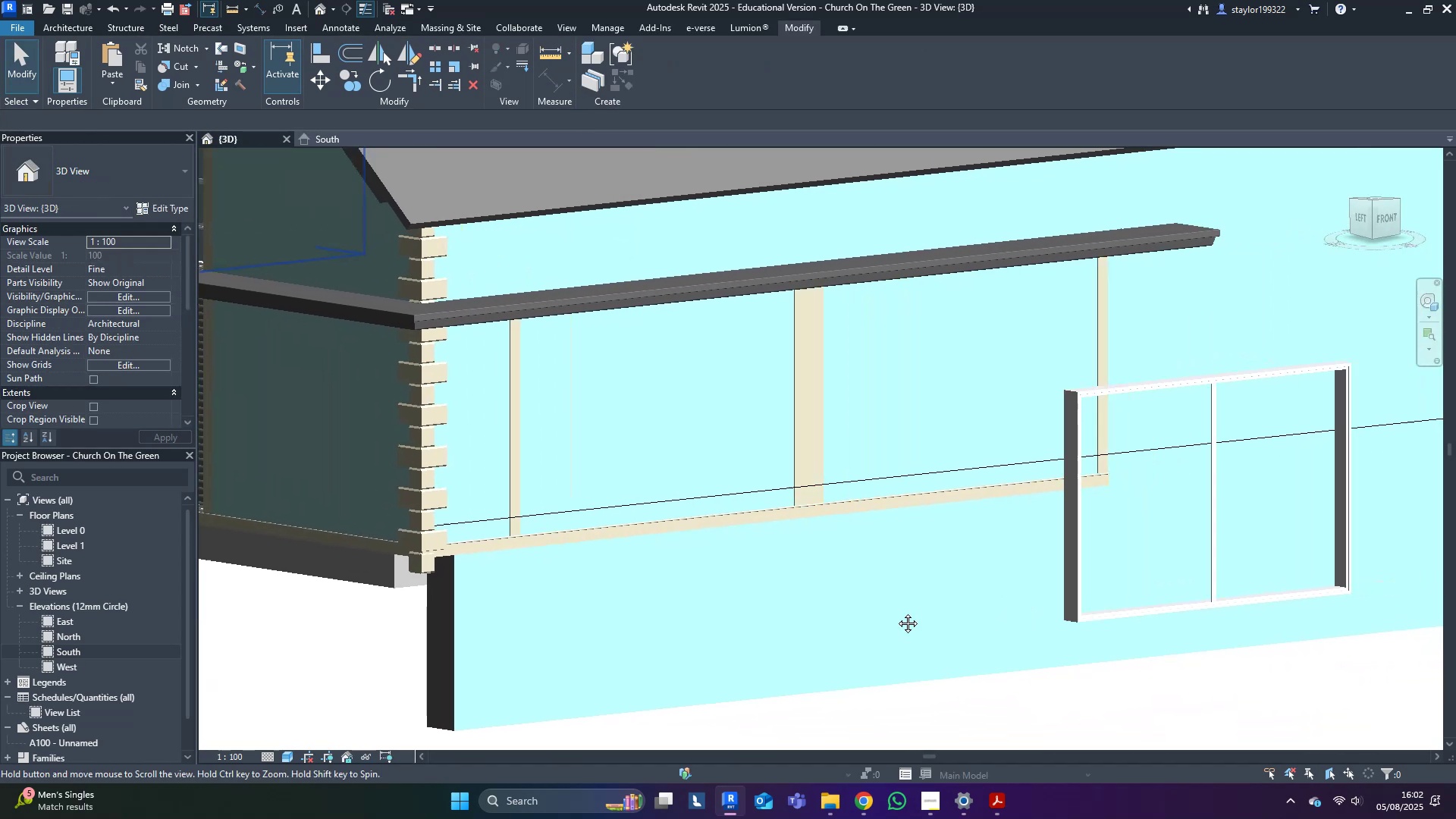 
scroll: coordinate [880, 611], scroll_direction: down, amount: 4.0
 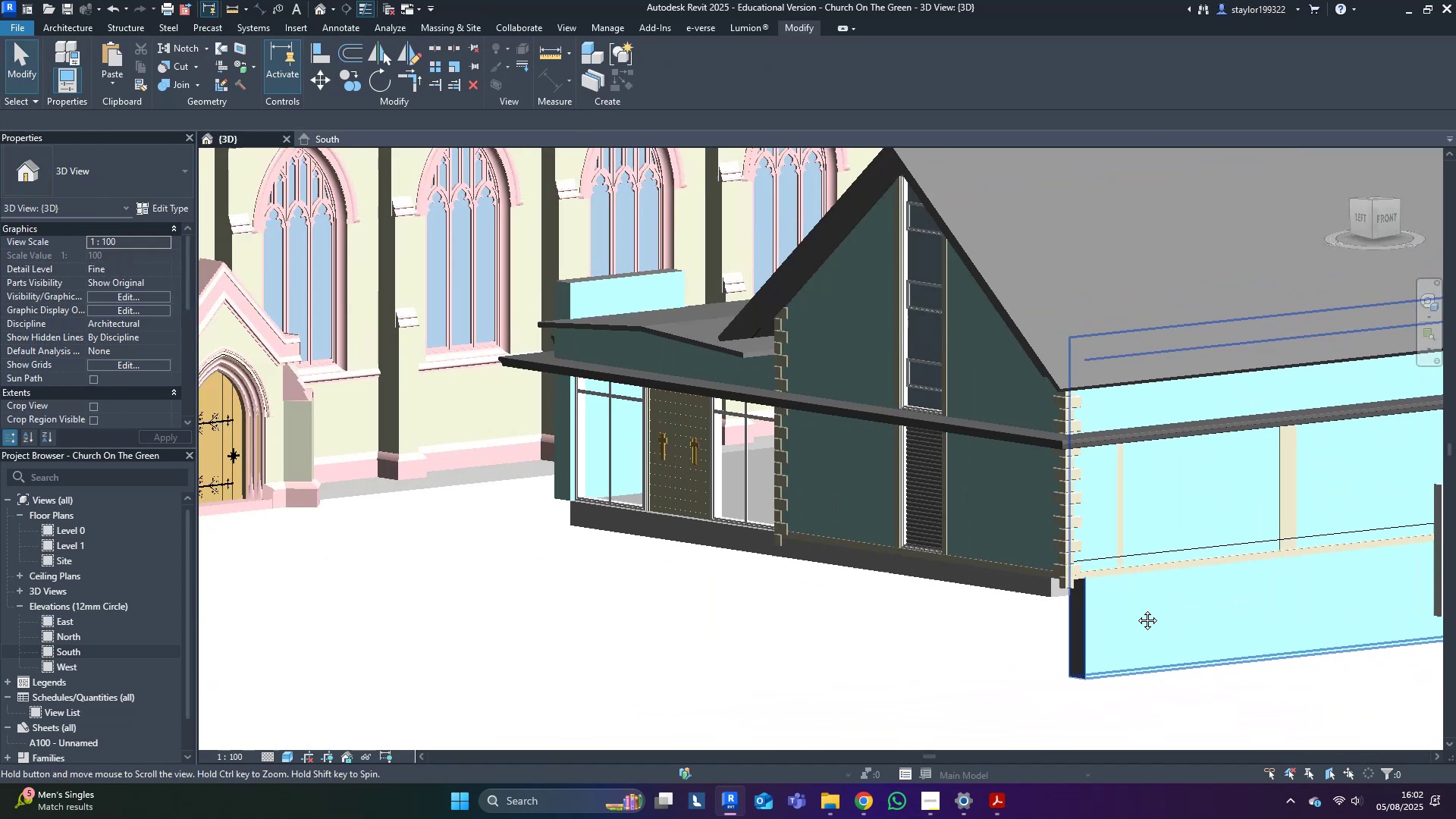 
key(Shift+ShiftLeft)
 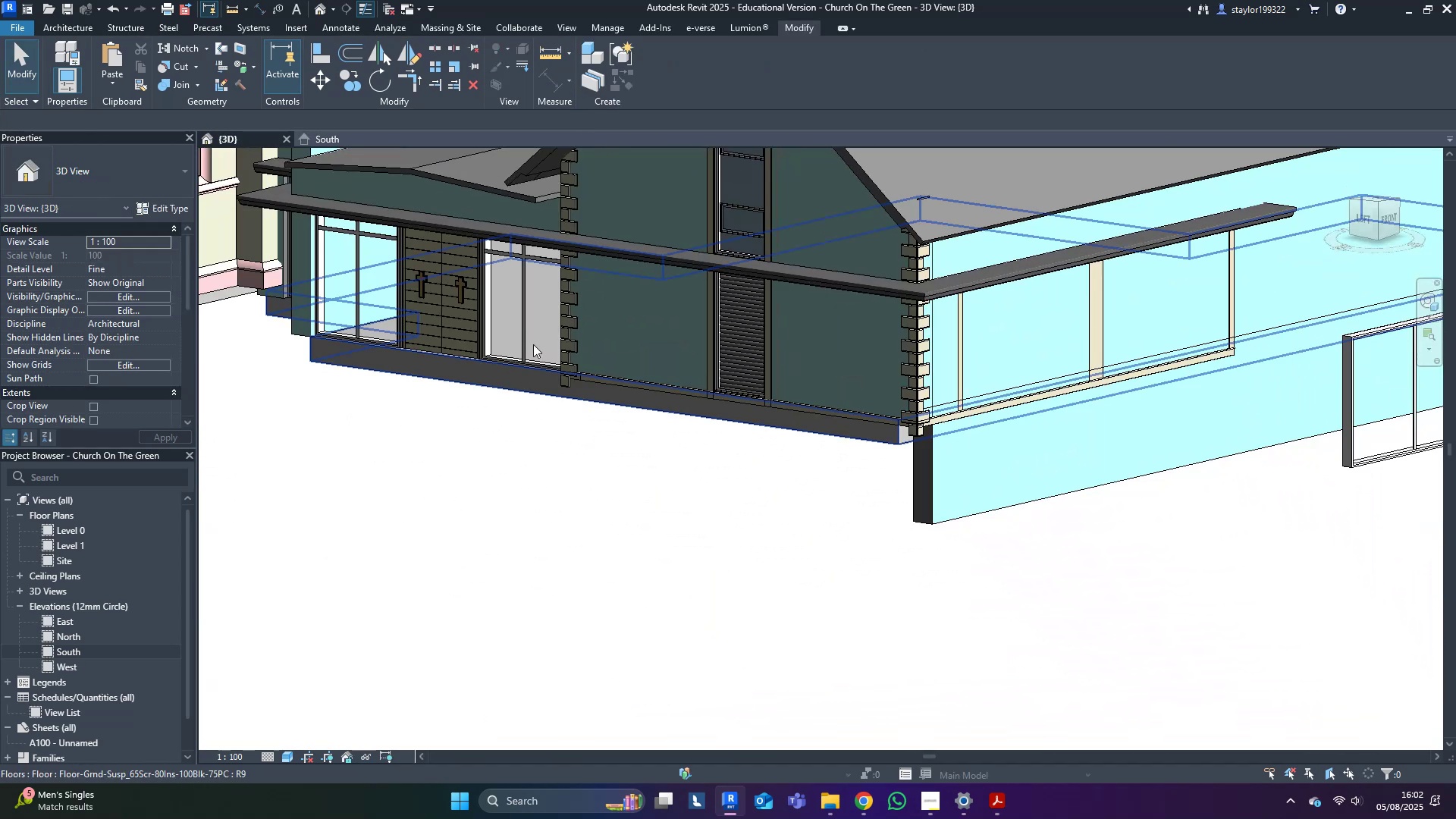 
left_click([522, 315])
 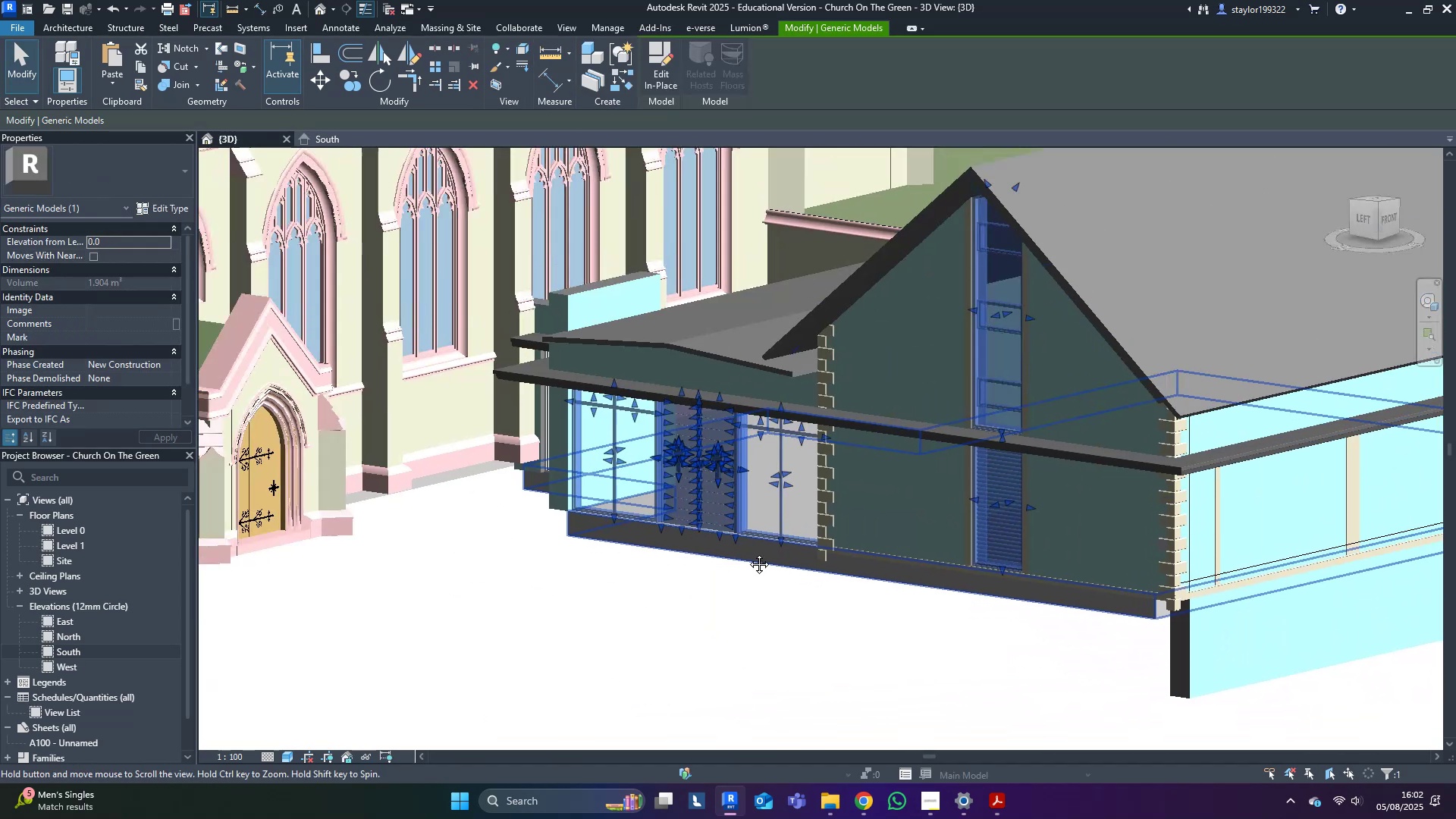 
hold_key(key=ShiftLeft, duration=0.4)
 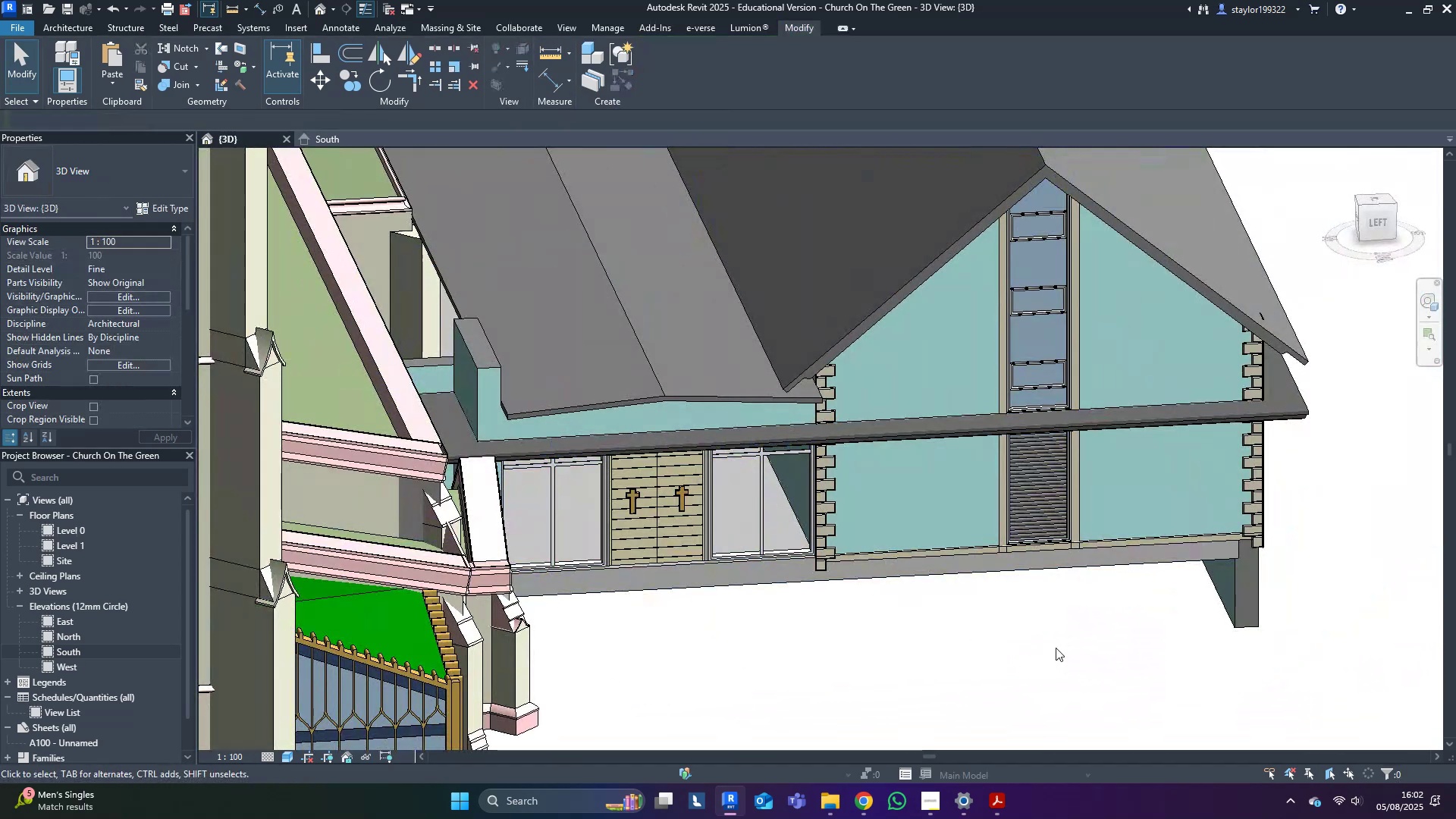 
hold_key(key=ShiftLeft, duration=0.91)
 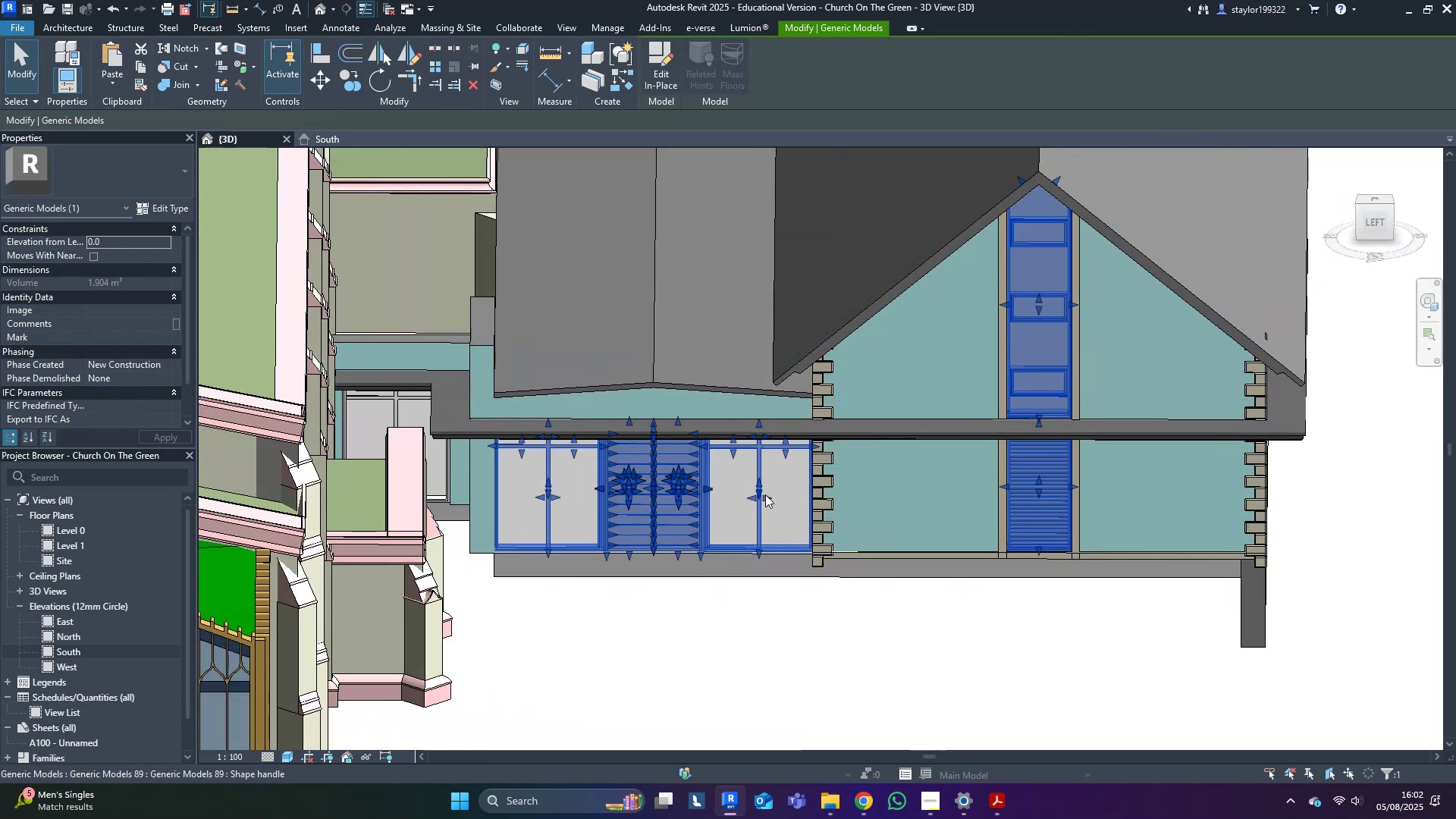 
type(hi)
 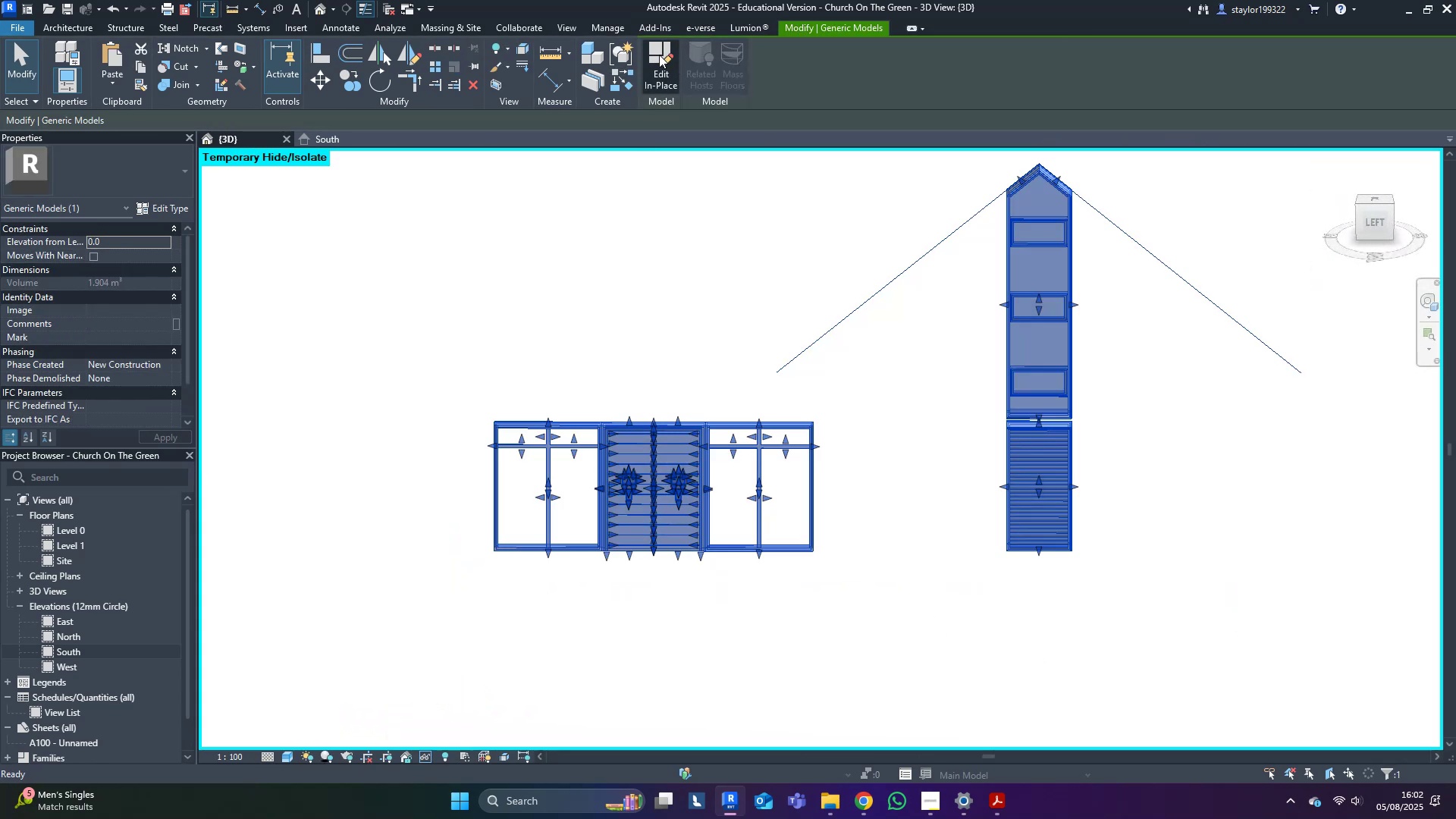 
double_click([939, 482])
 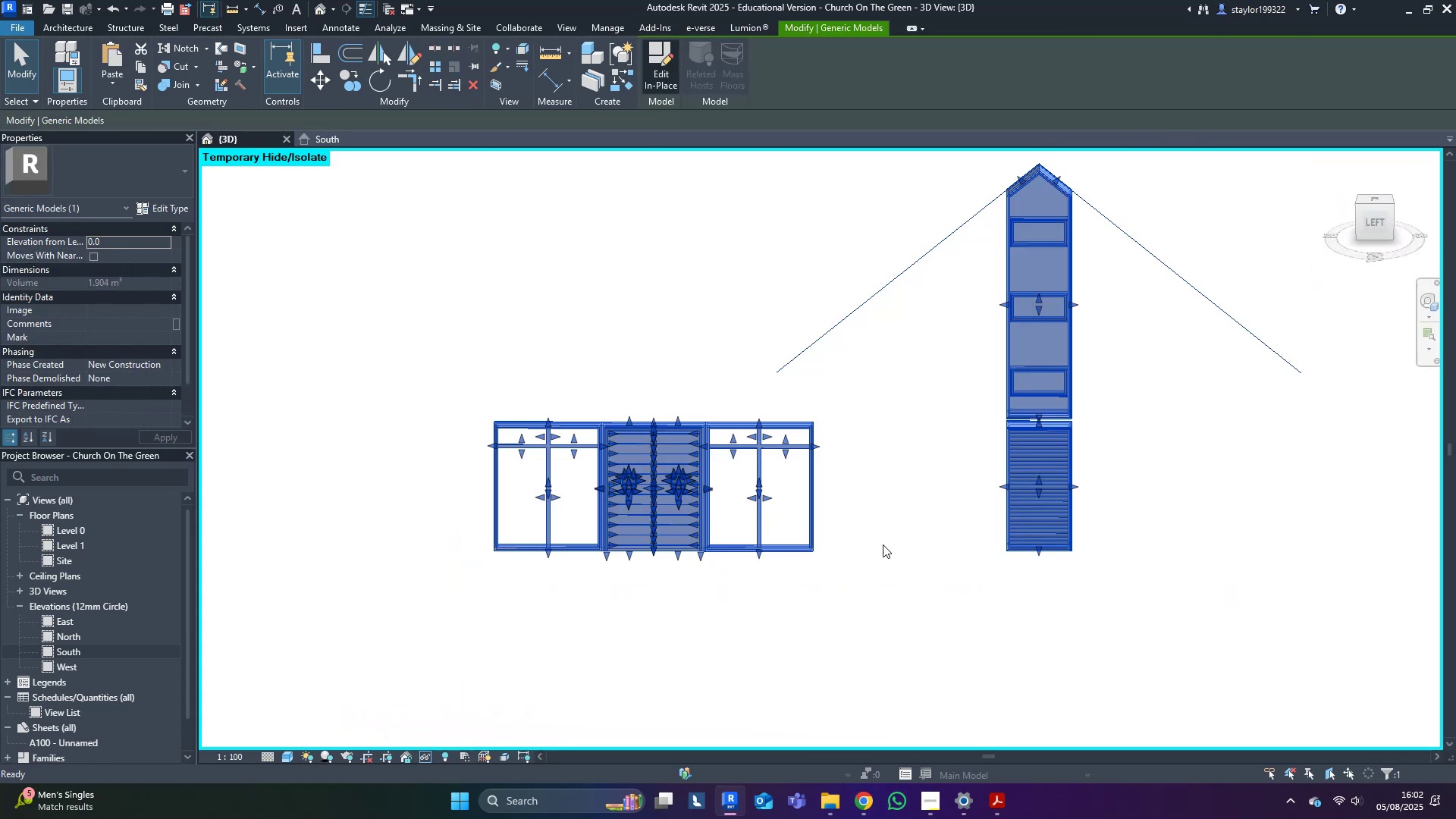 
scroll: coordinate [878, 548], scroll_direction: up, amount: 1.0
 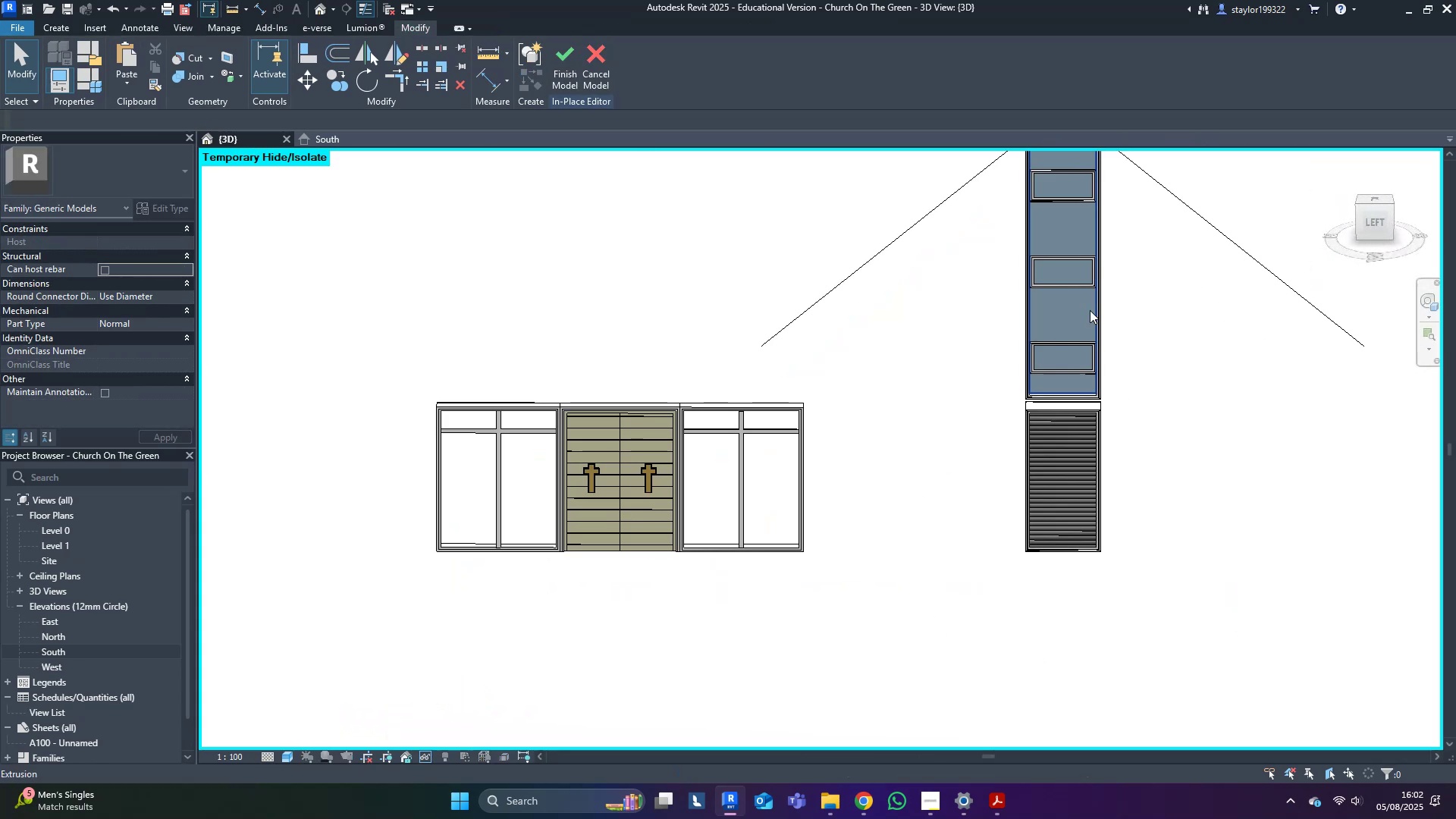 
left_click([1068, 304])
 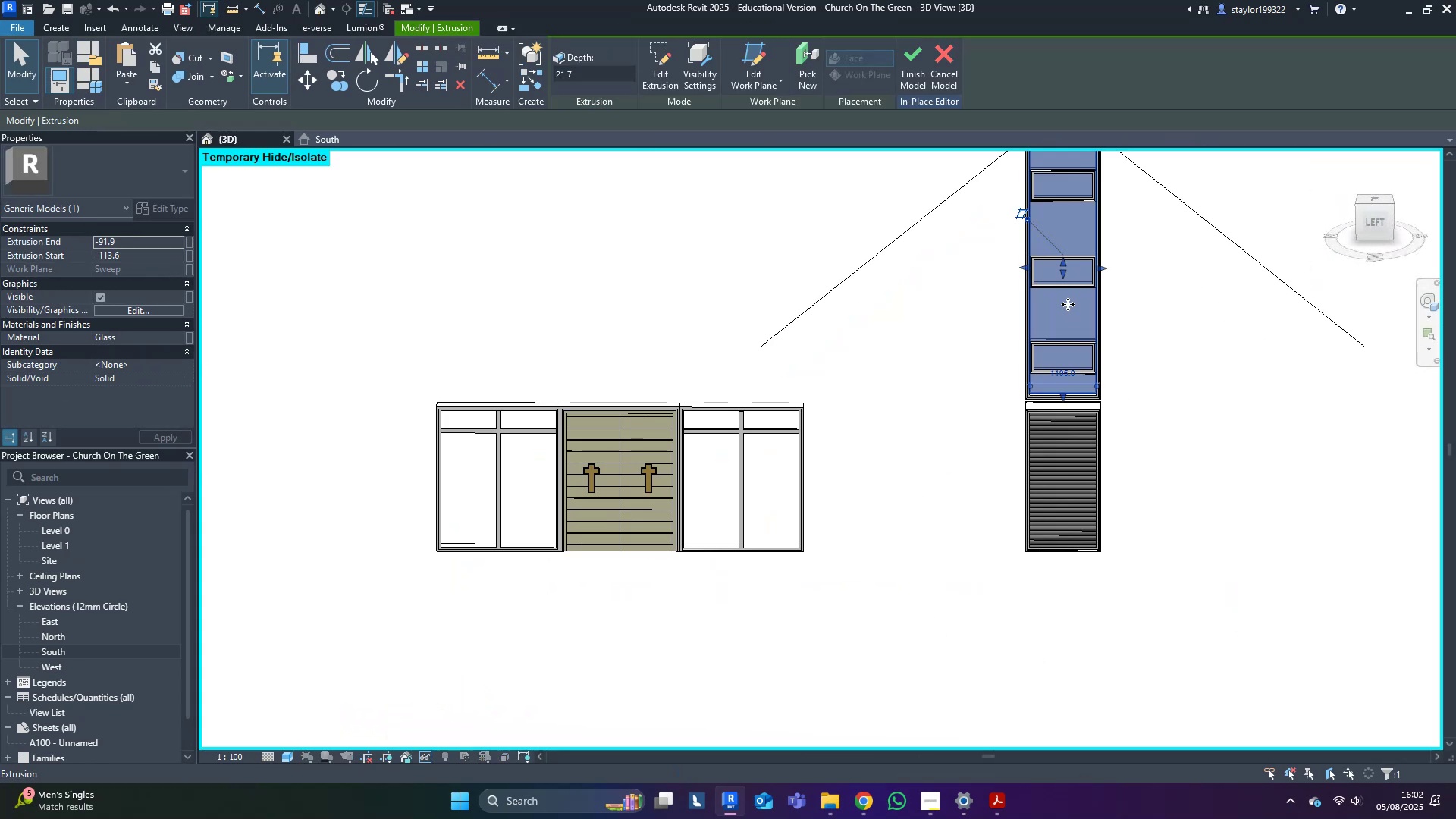 
key(Control+C)
 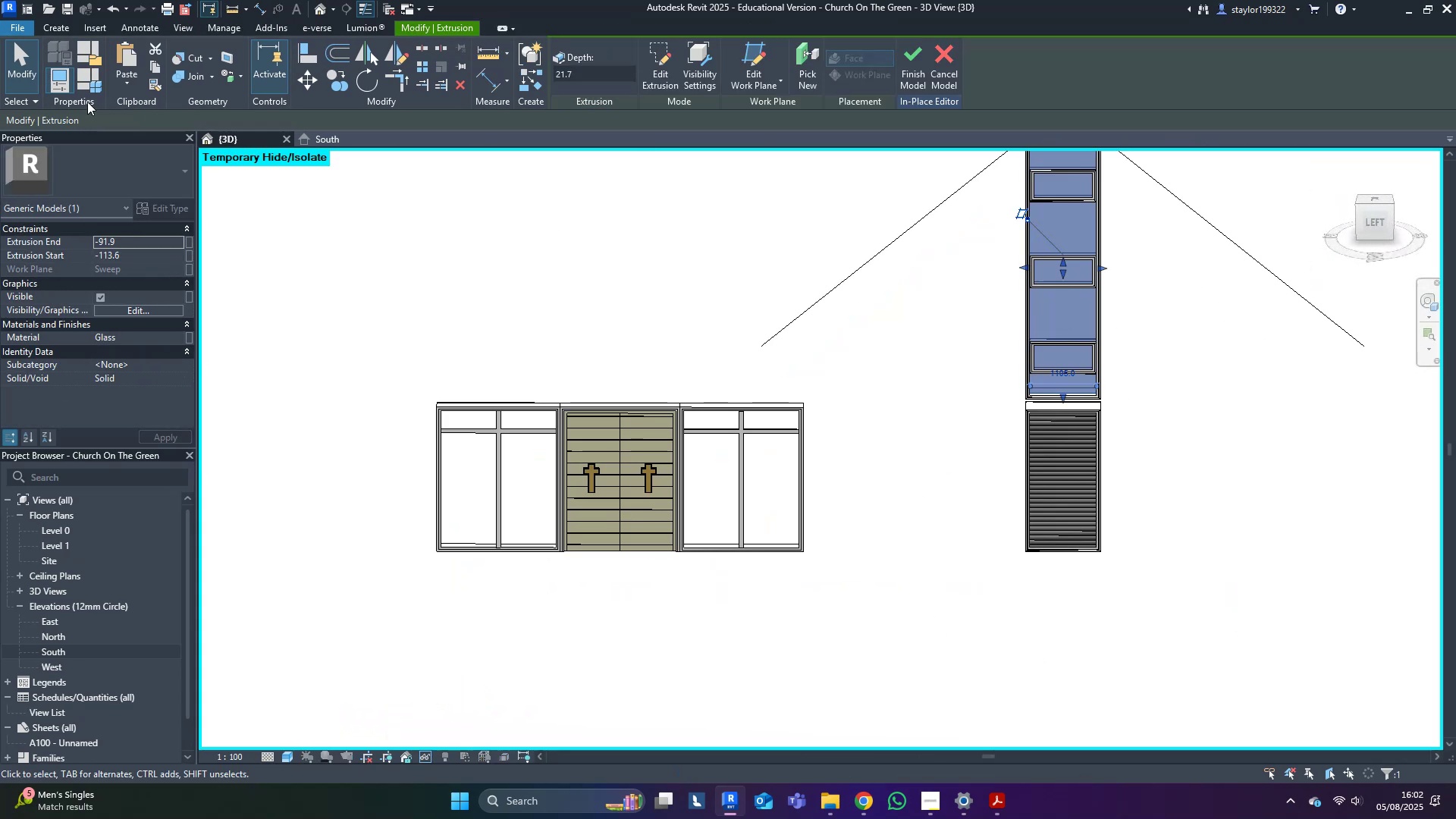 
left_click([118, 92])
 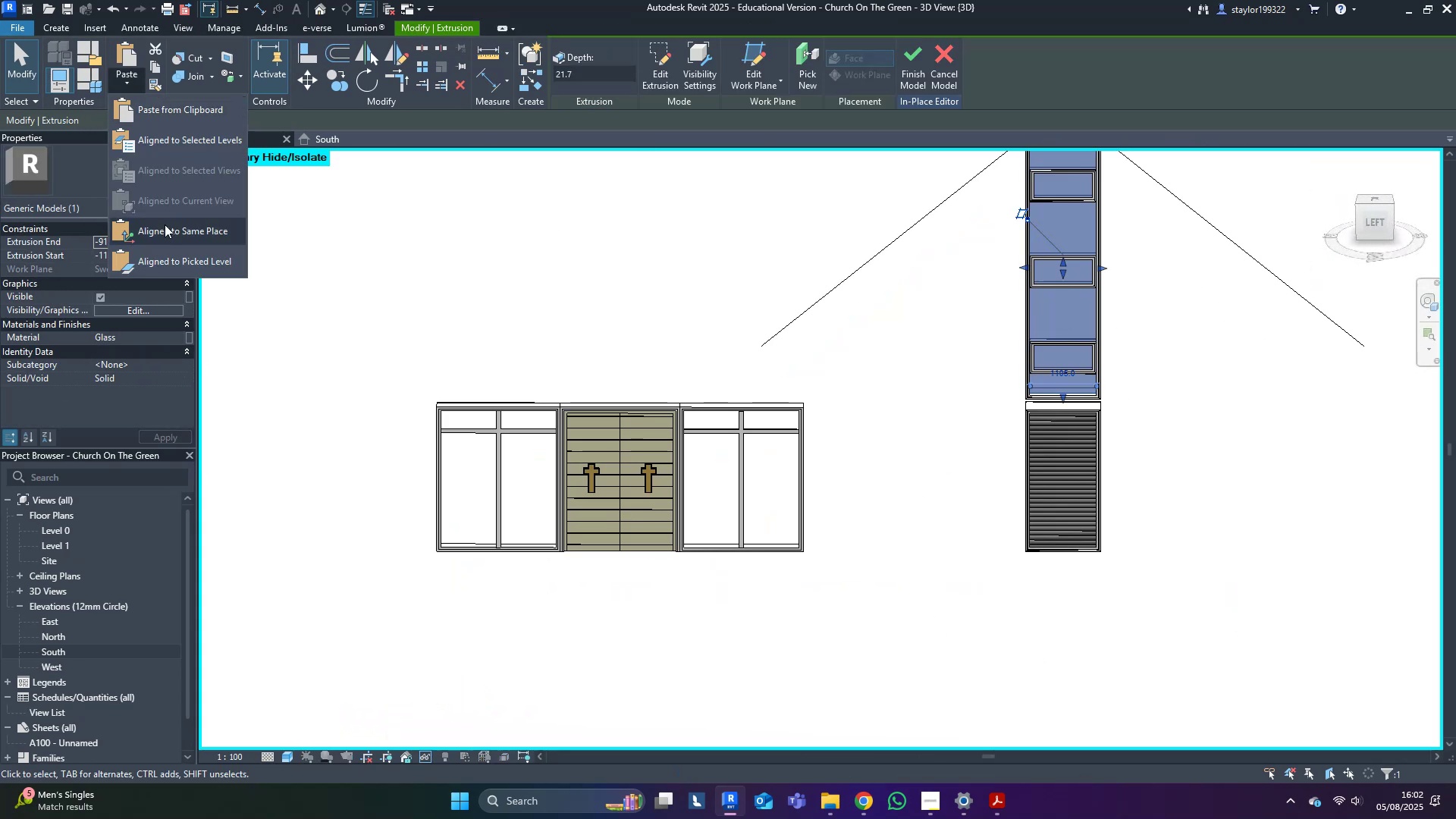 
left_click([163, 233])
 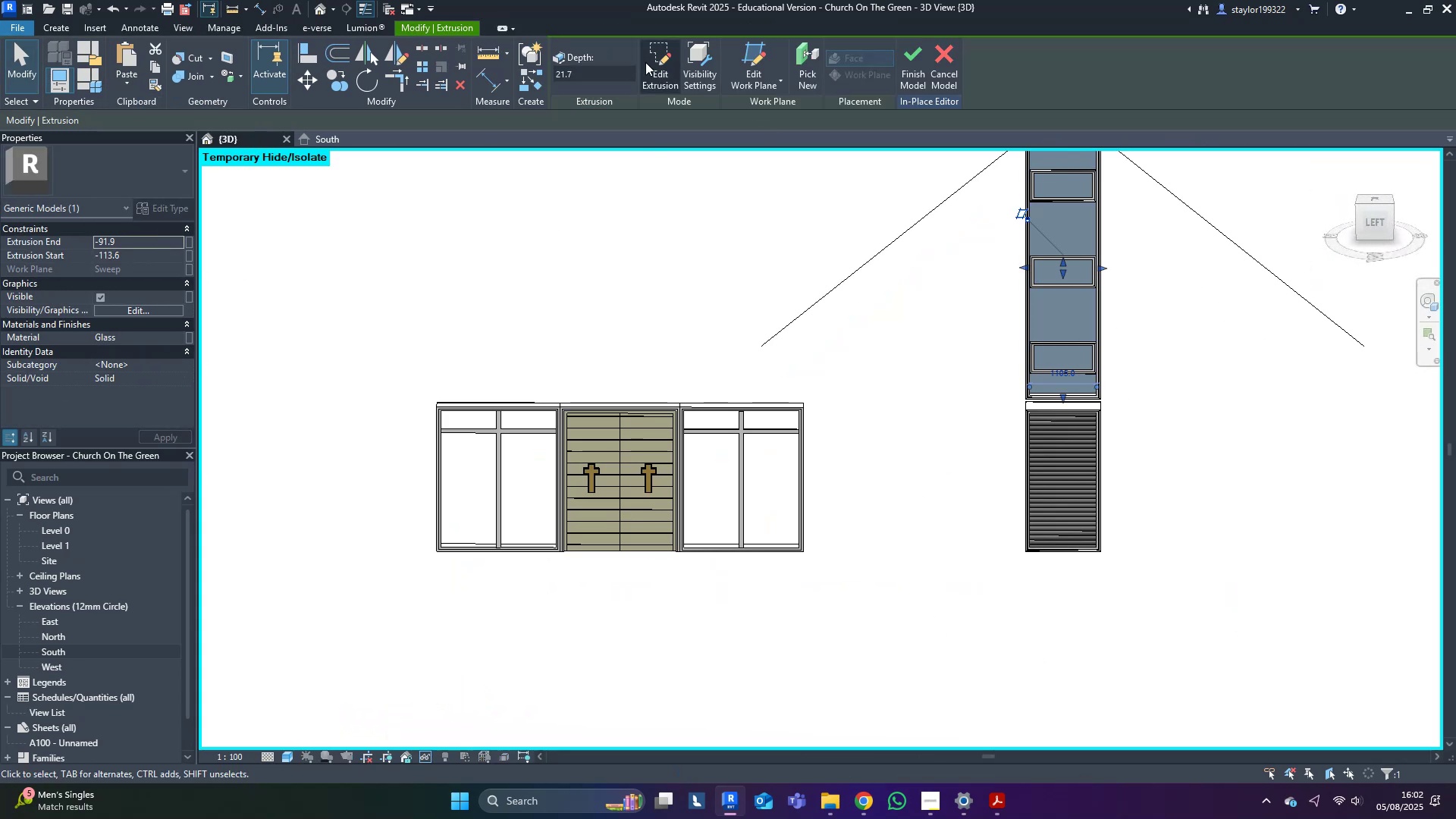 
left_click([665, 65])
 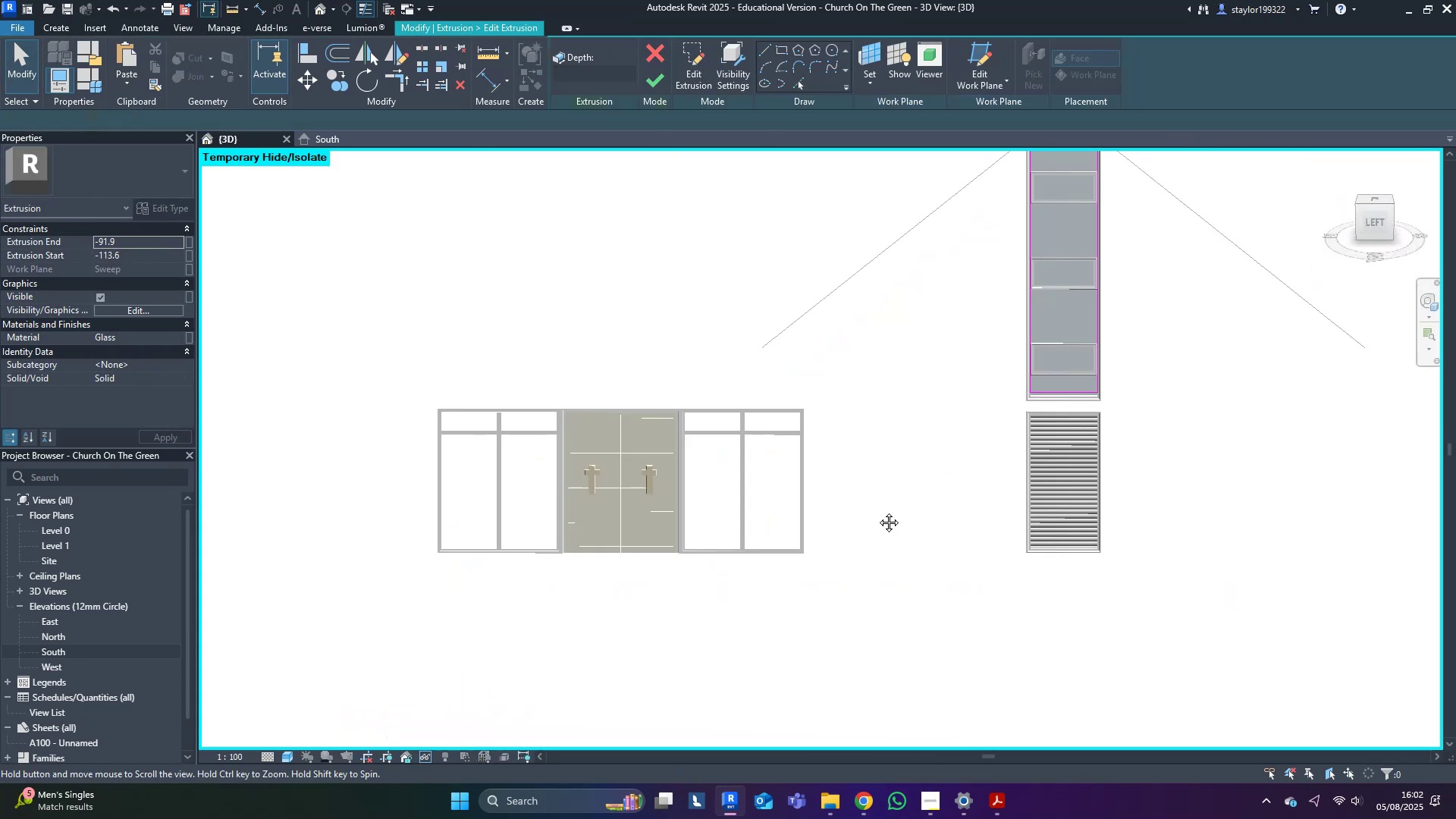 
scroll: coordinate [861, 575], scroll_direction: down, amount: 3.0
 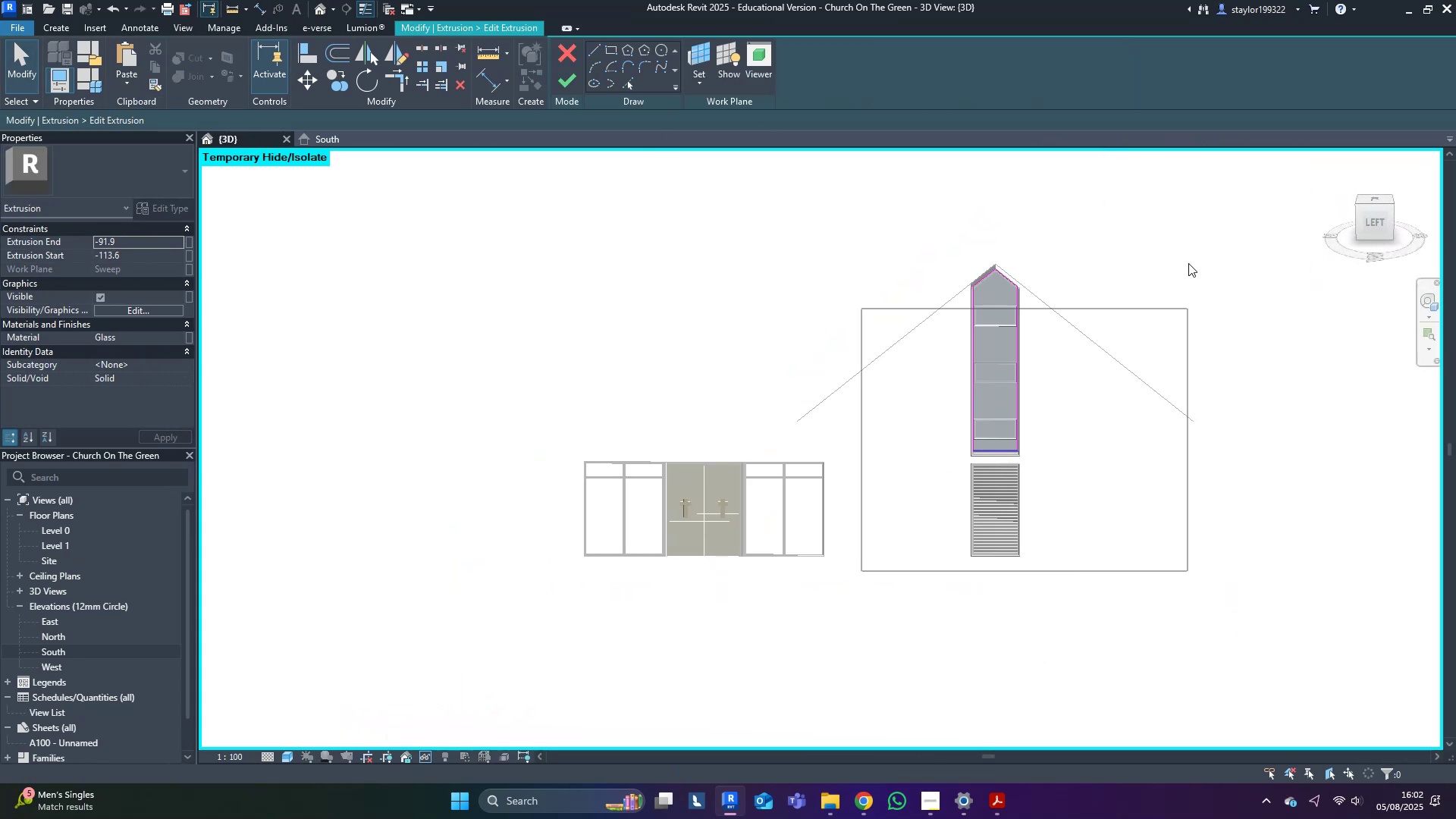 
key(Delete)
 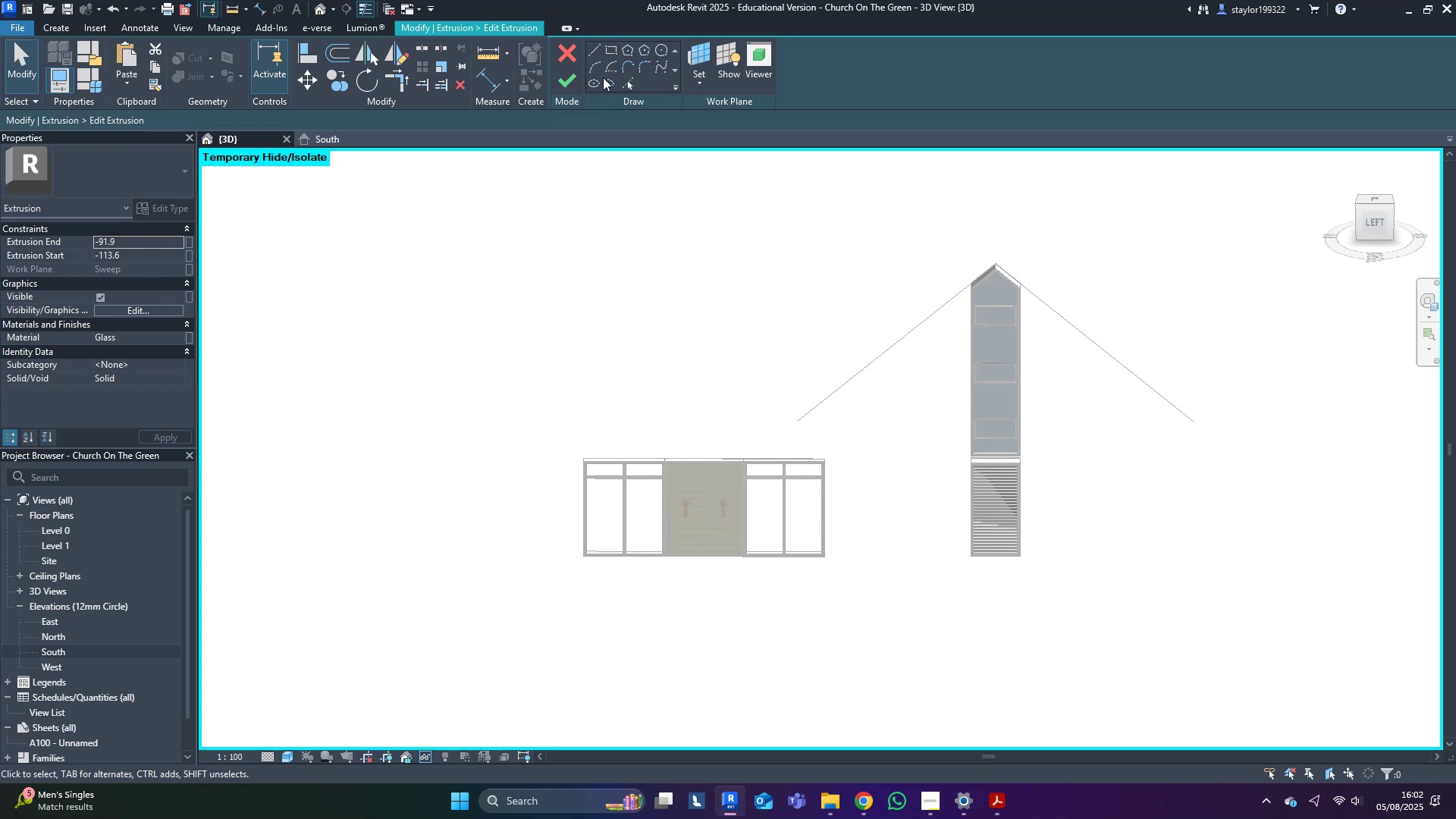 
left_click([612, 49])
 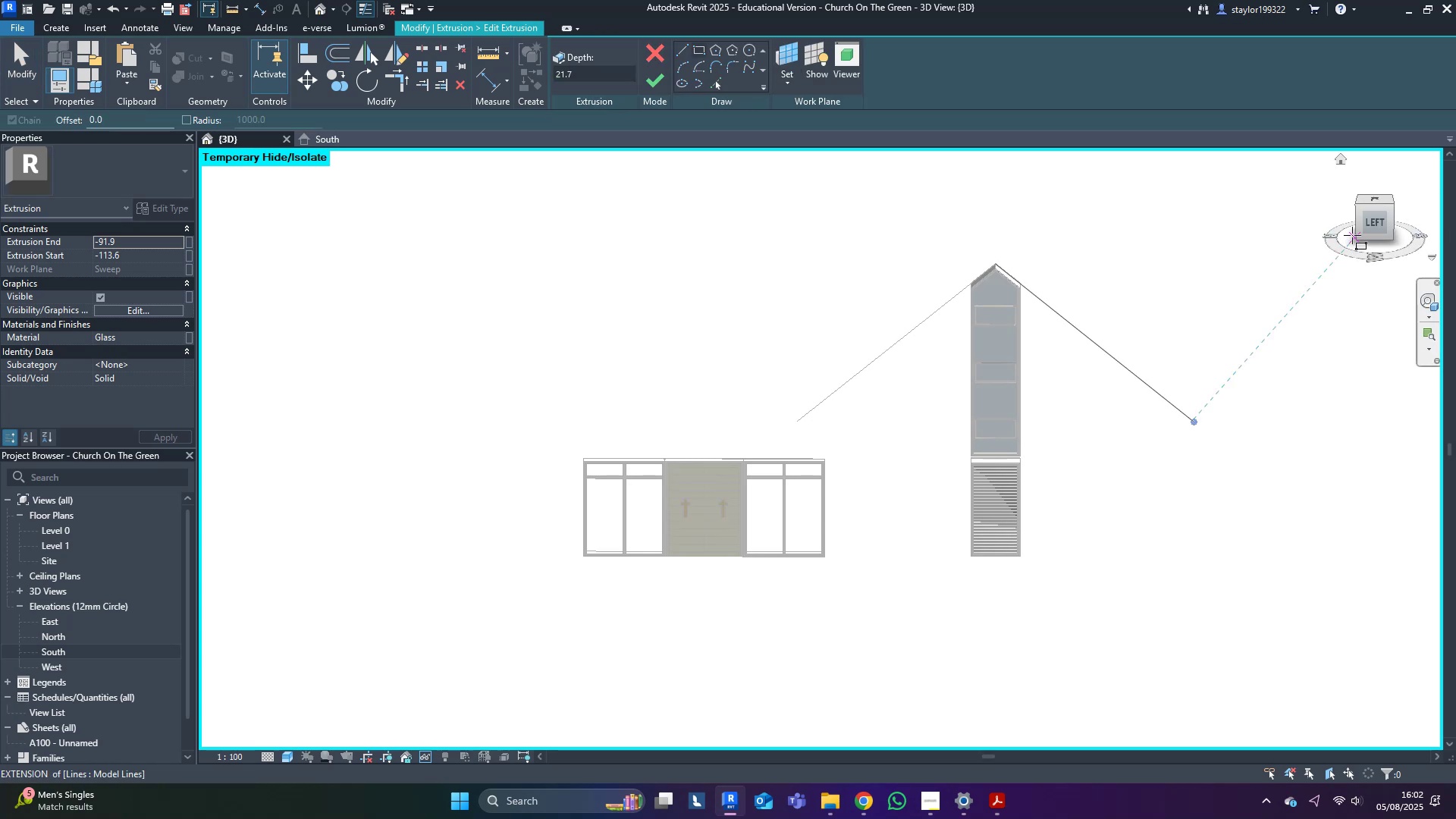 
left_click([1376, 224])
 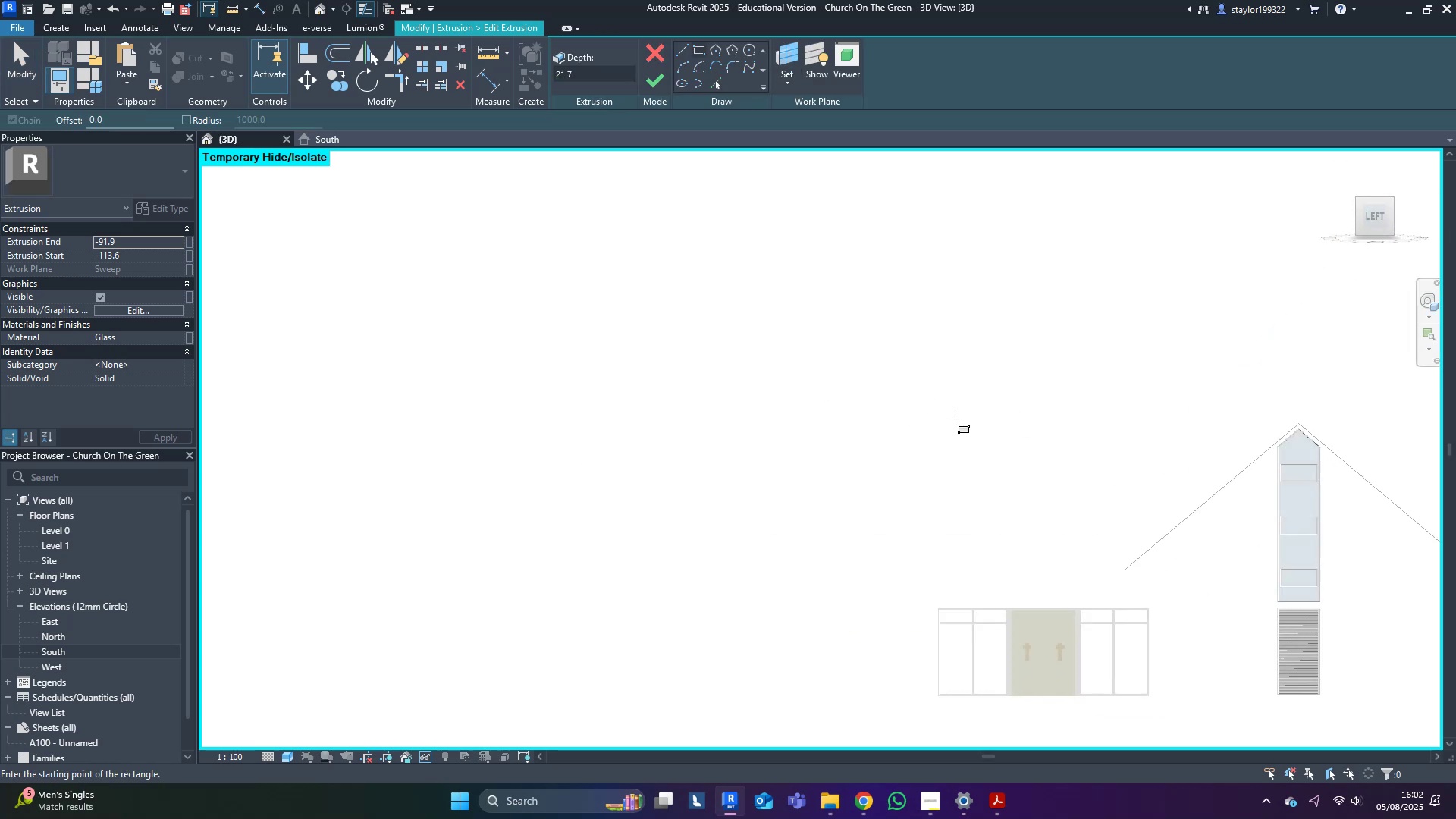 
scroll: coordinate [460, 661], scroll_direction: up, amount: 14.0
 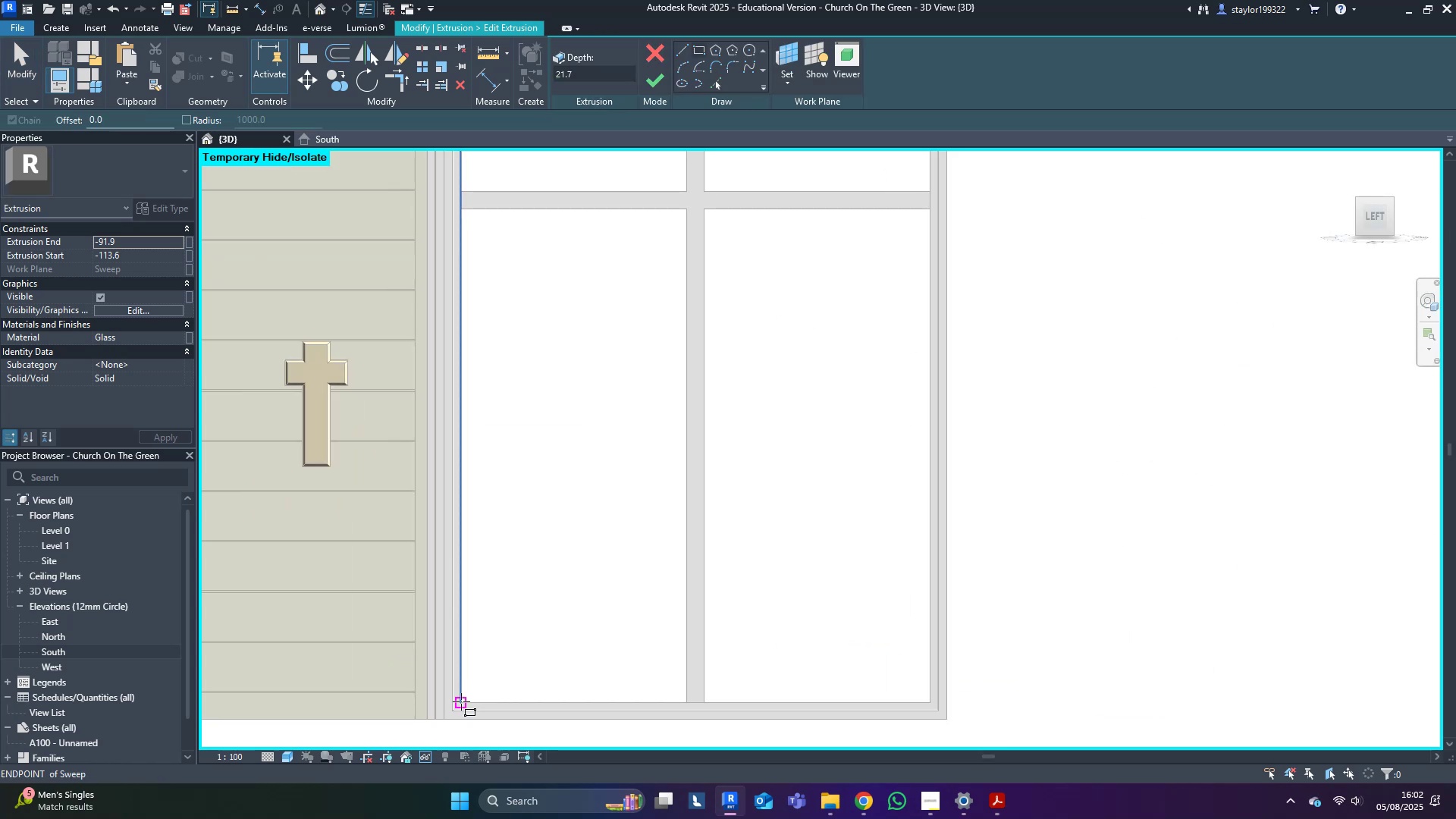 
left_click([460, 701])
 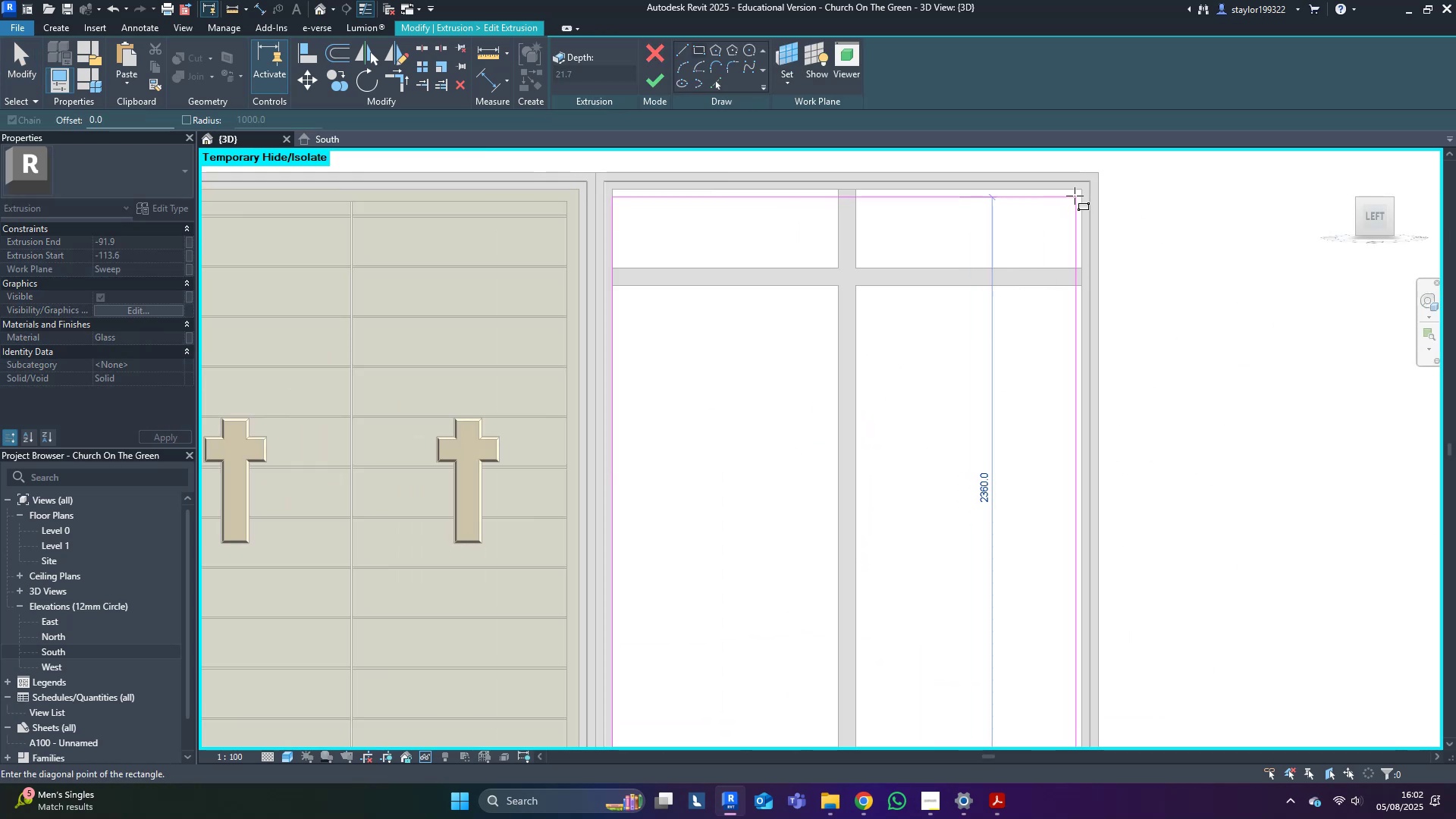 
left_click([1084, 190])
 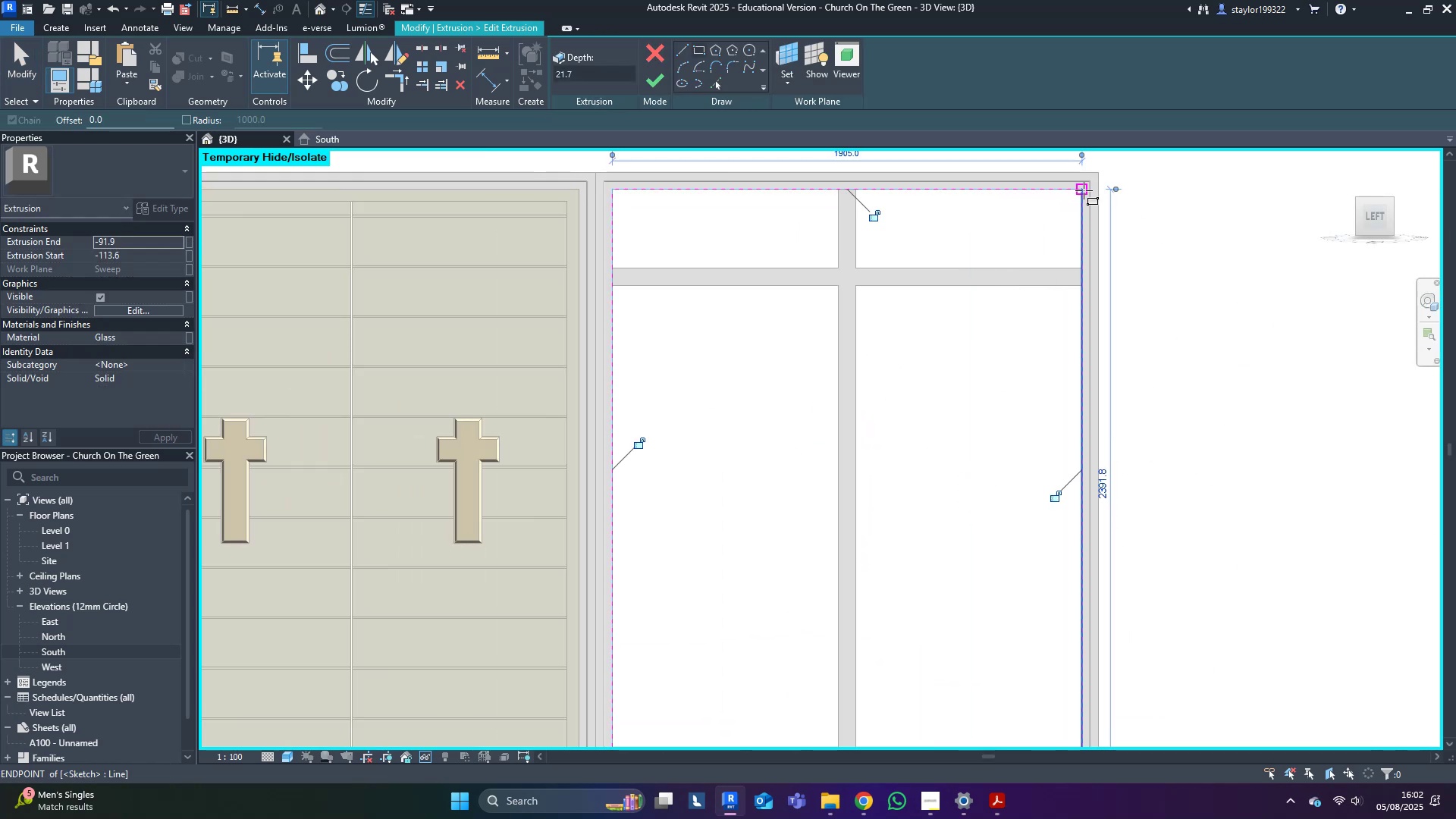 
key(Escape)
 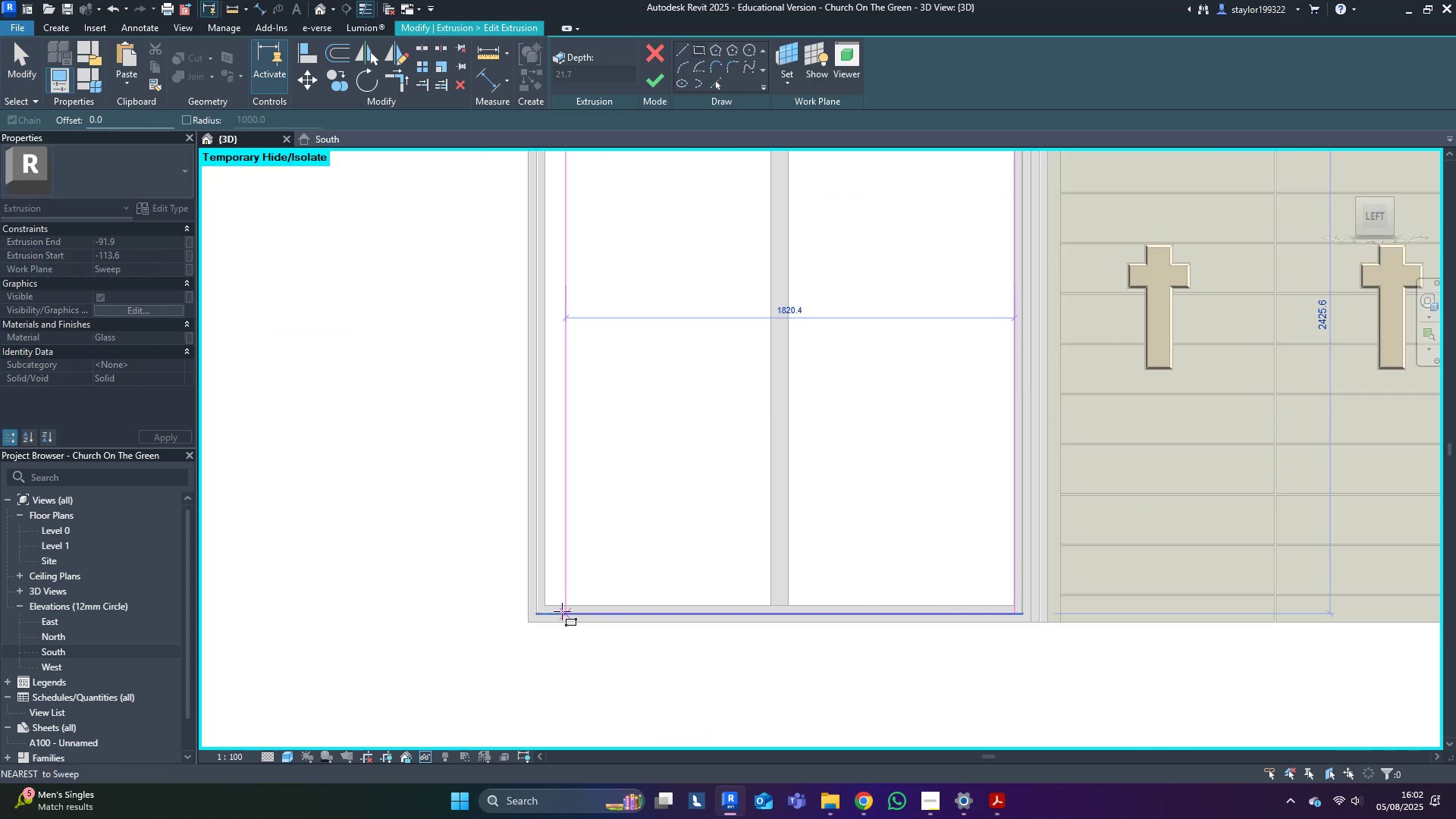 
left_click([546, 607])
 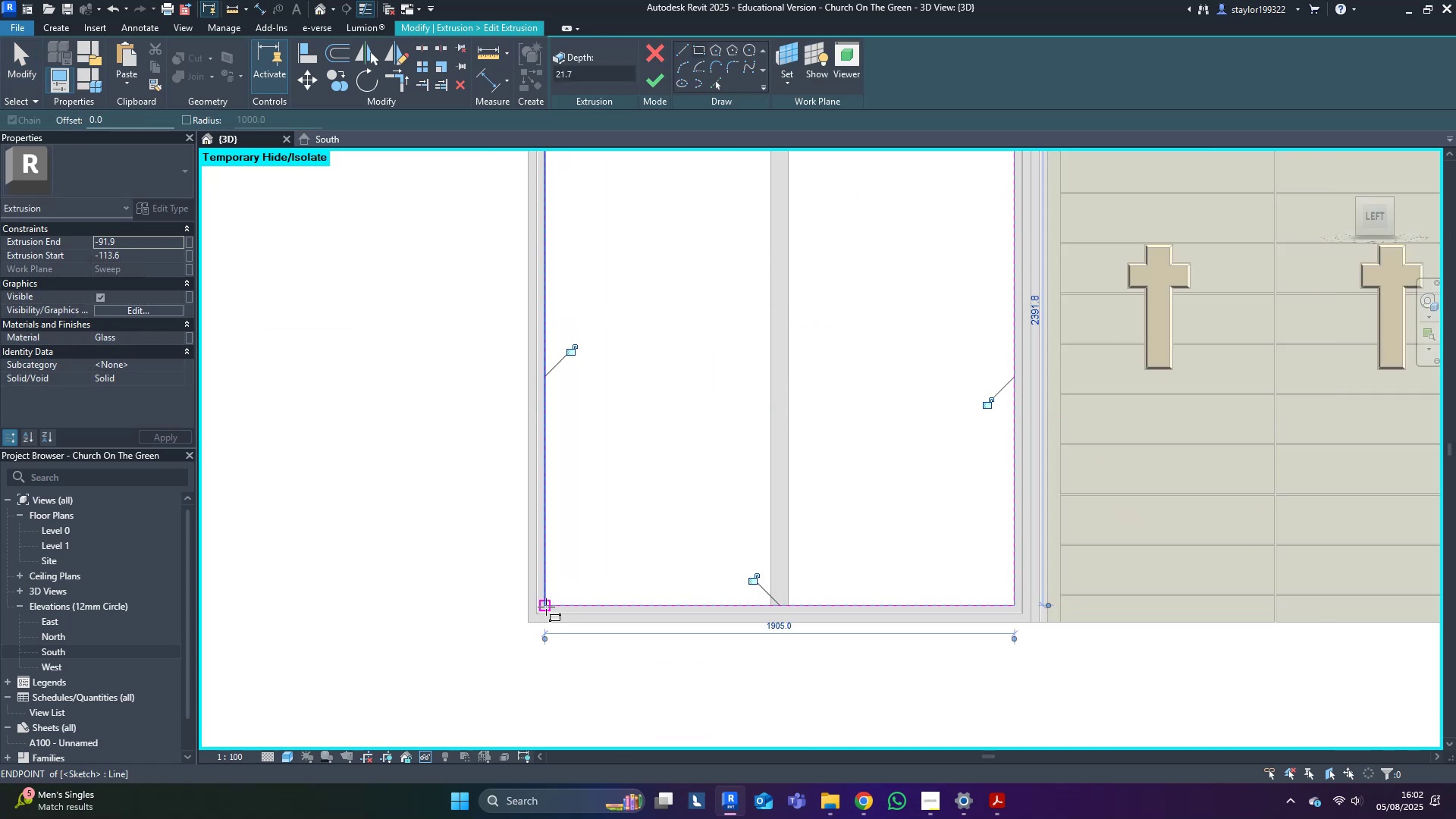 
key(Escape)
 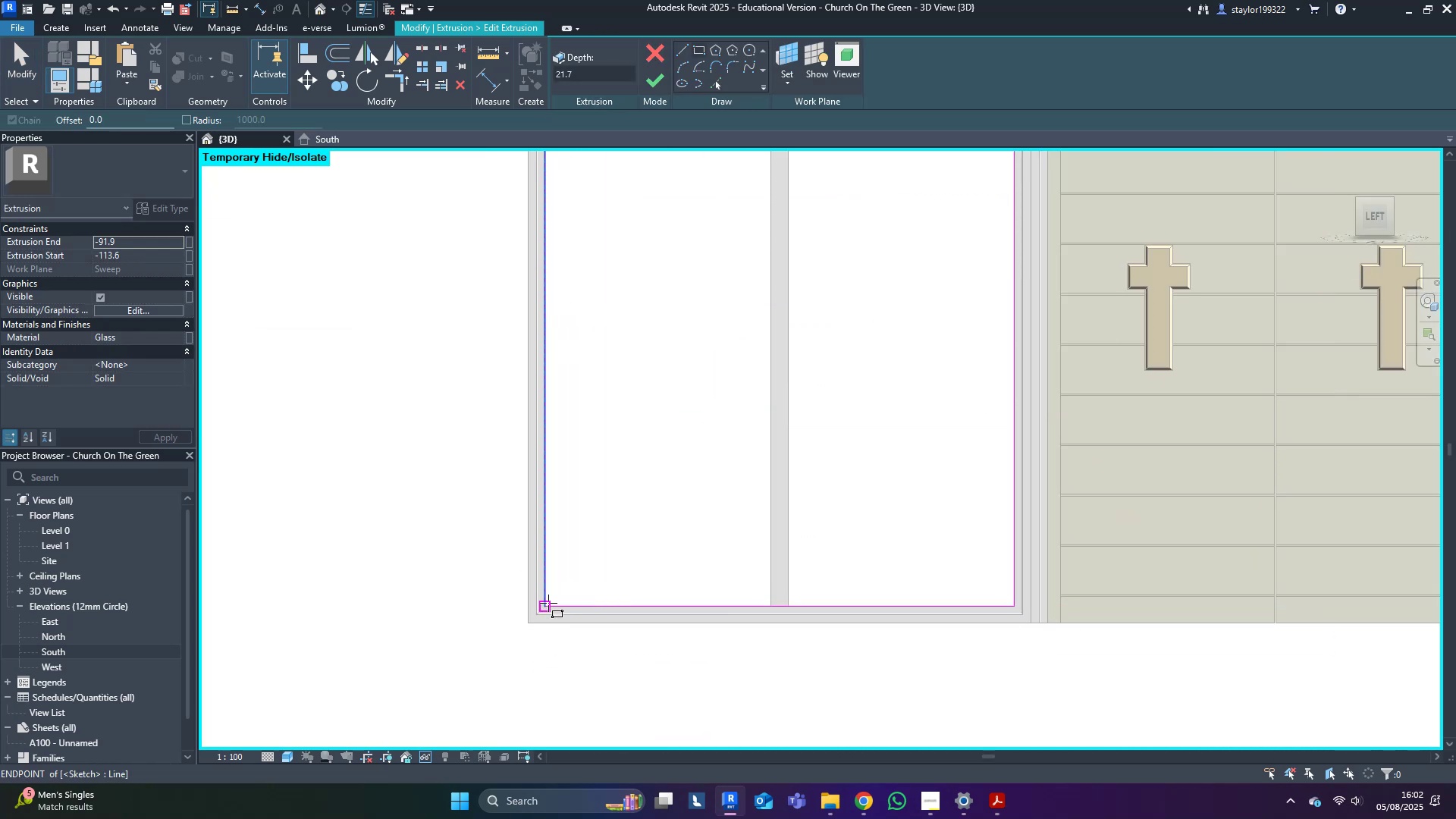 
key(D)
 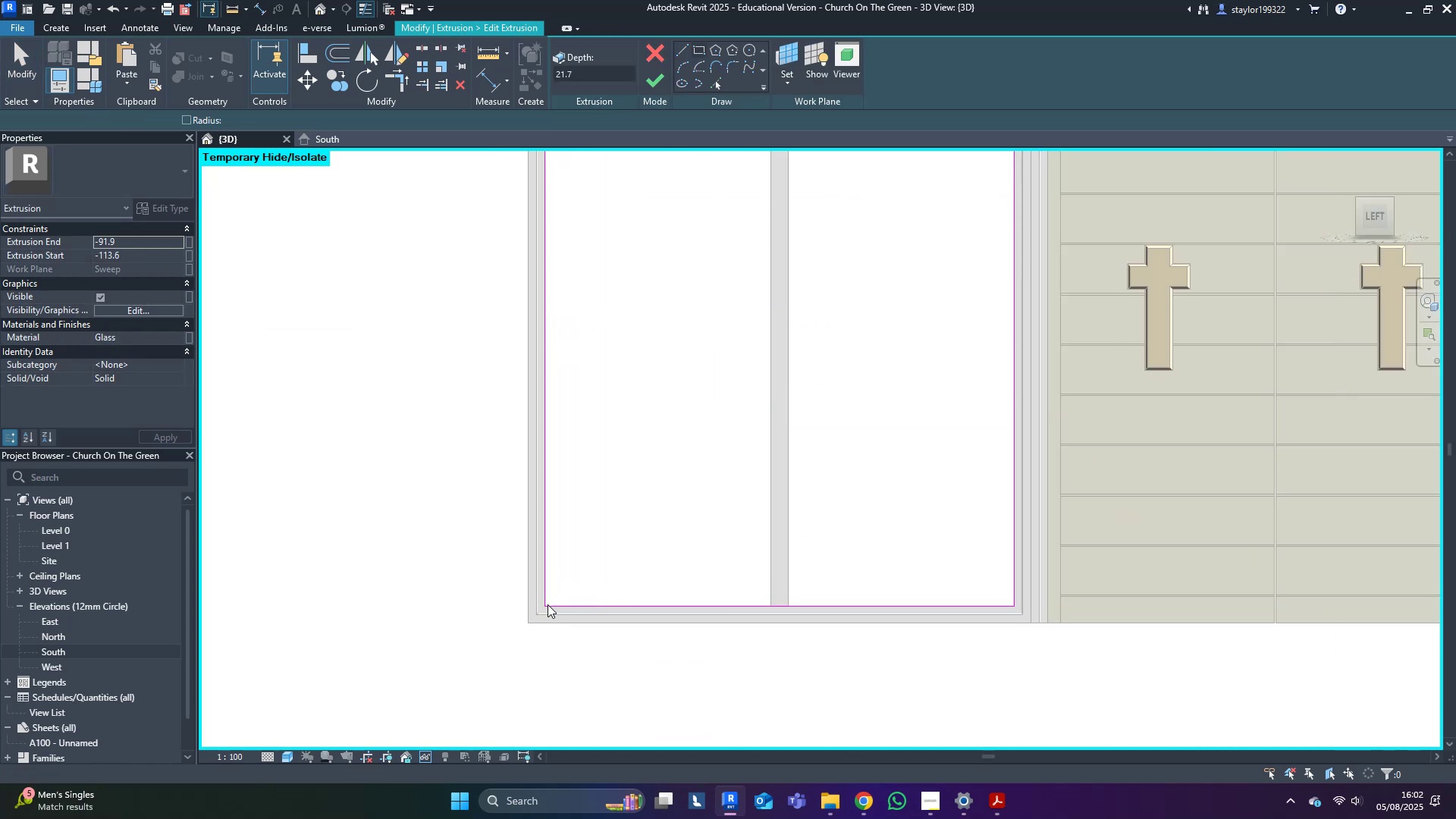 
scroll: coordinate [544, 601], scroll_direction: down, amount: 4.0
 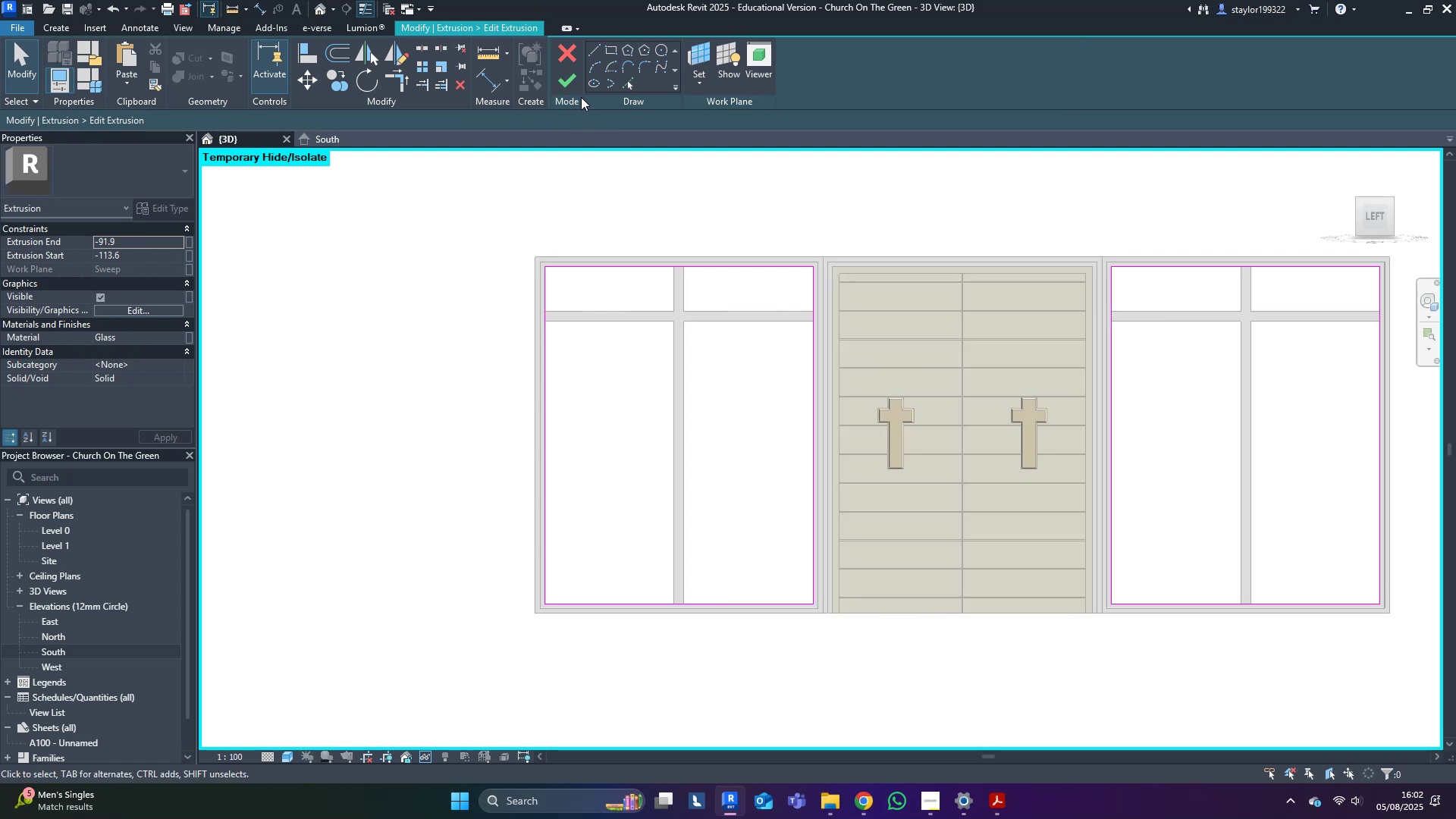 
left_click([571, 87])
 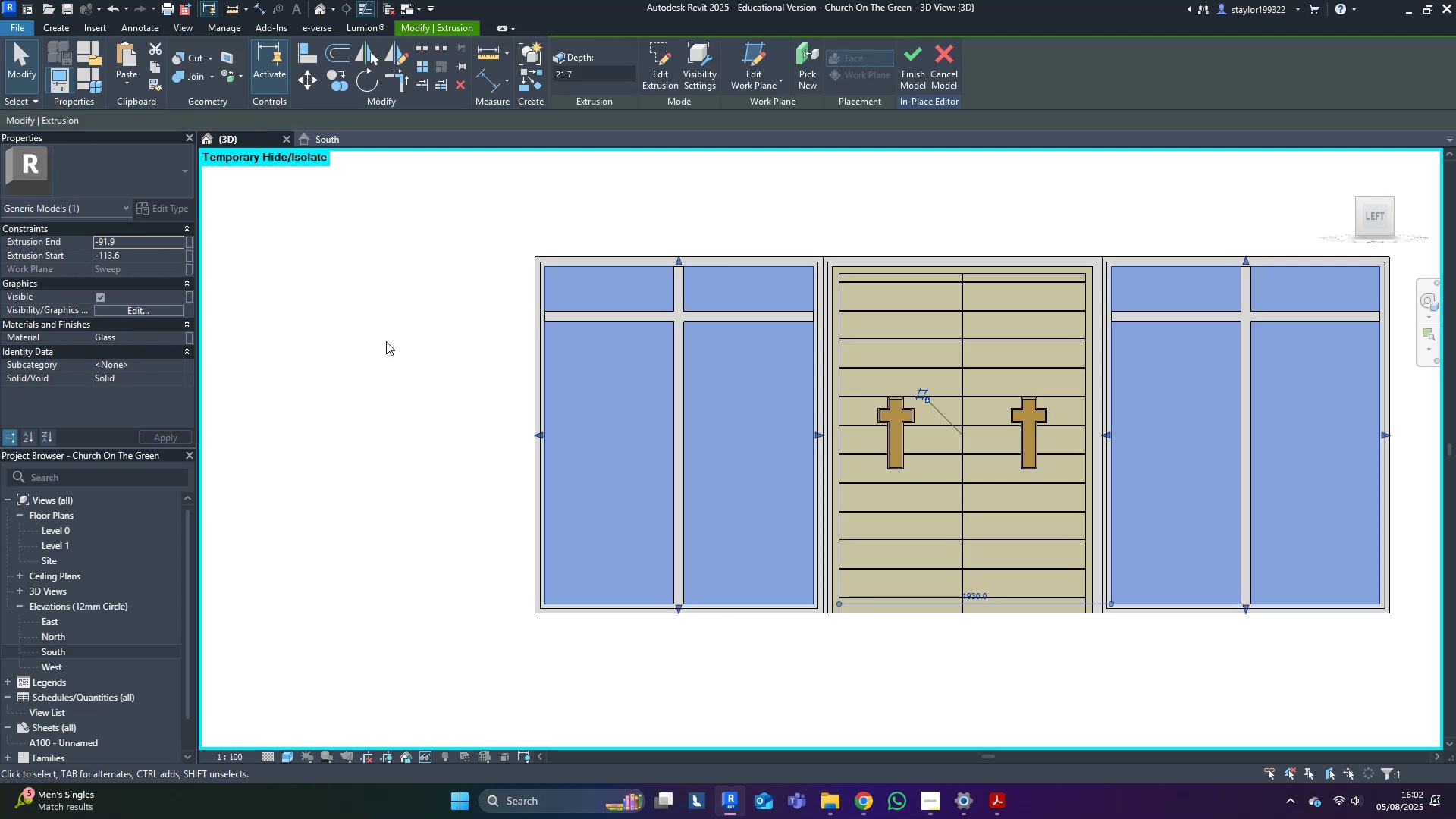 
hold_key(key=ShiftLeft, duration=0.48)
 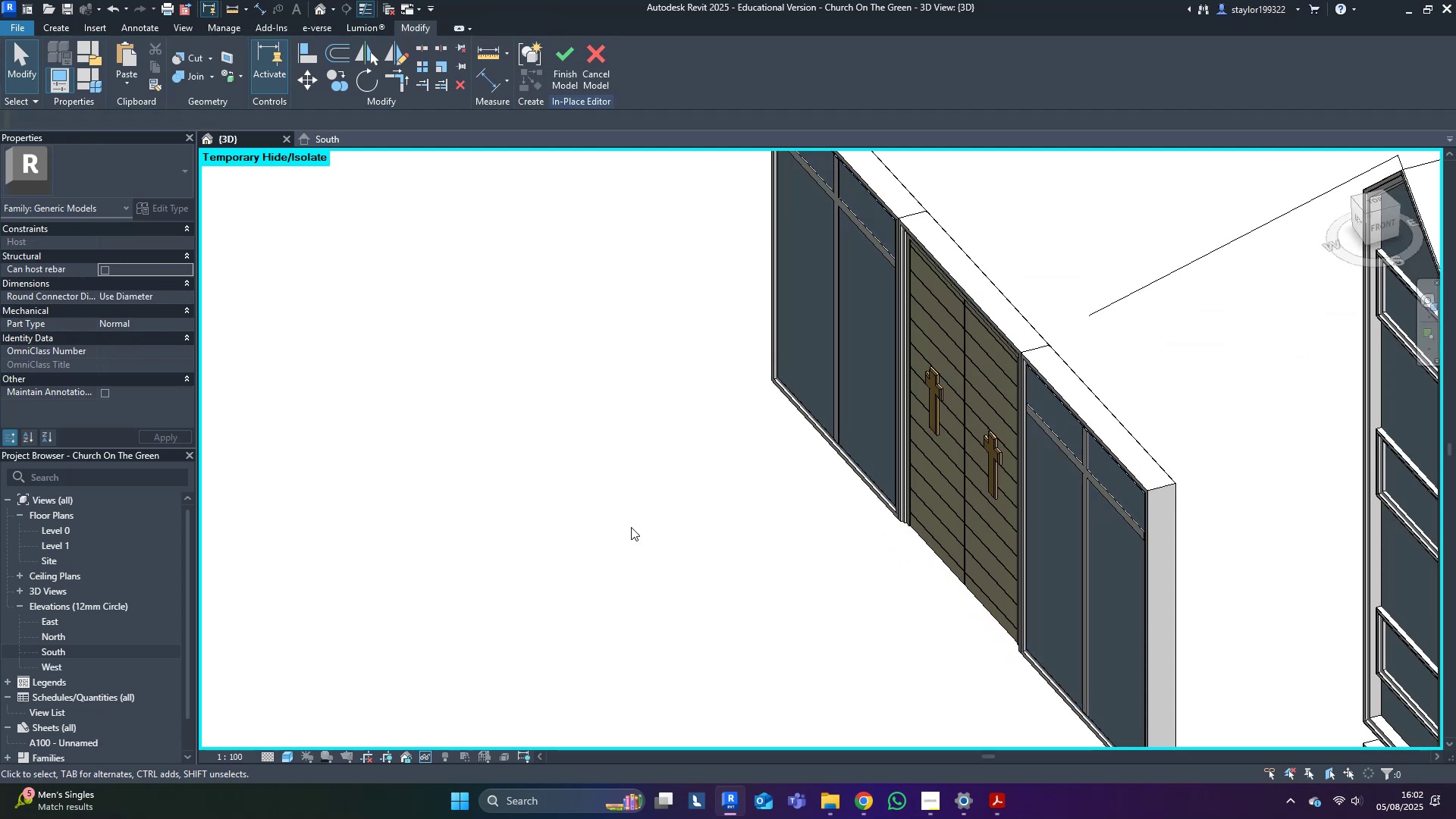 
hold_key(key=ShiftLeft, duration=0.48)
 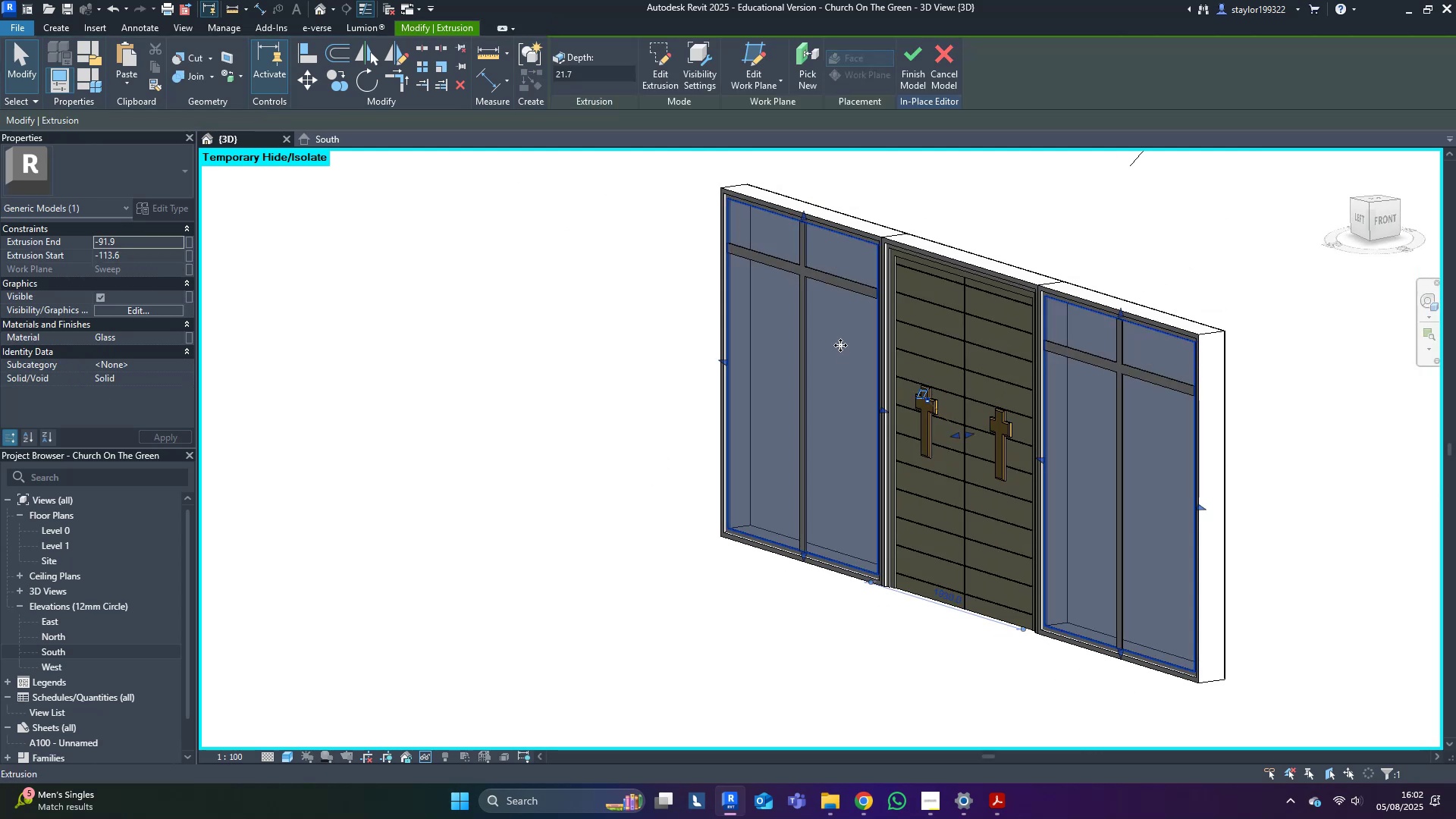 
hold_key(key=ShiftLeft, duration=0.41)
 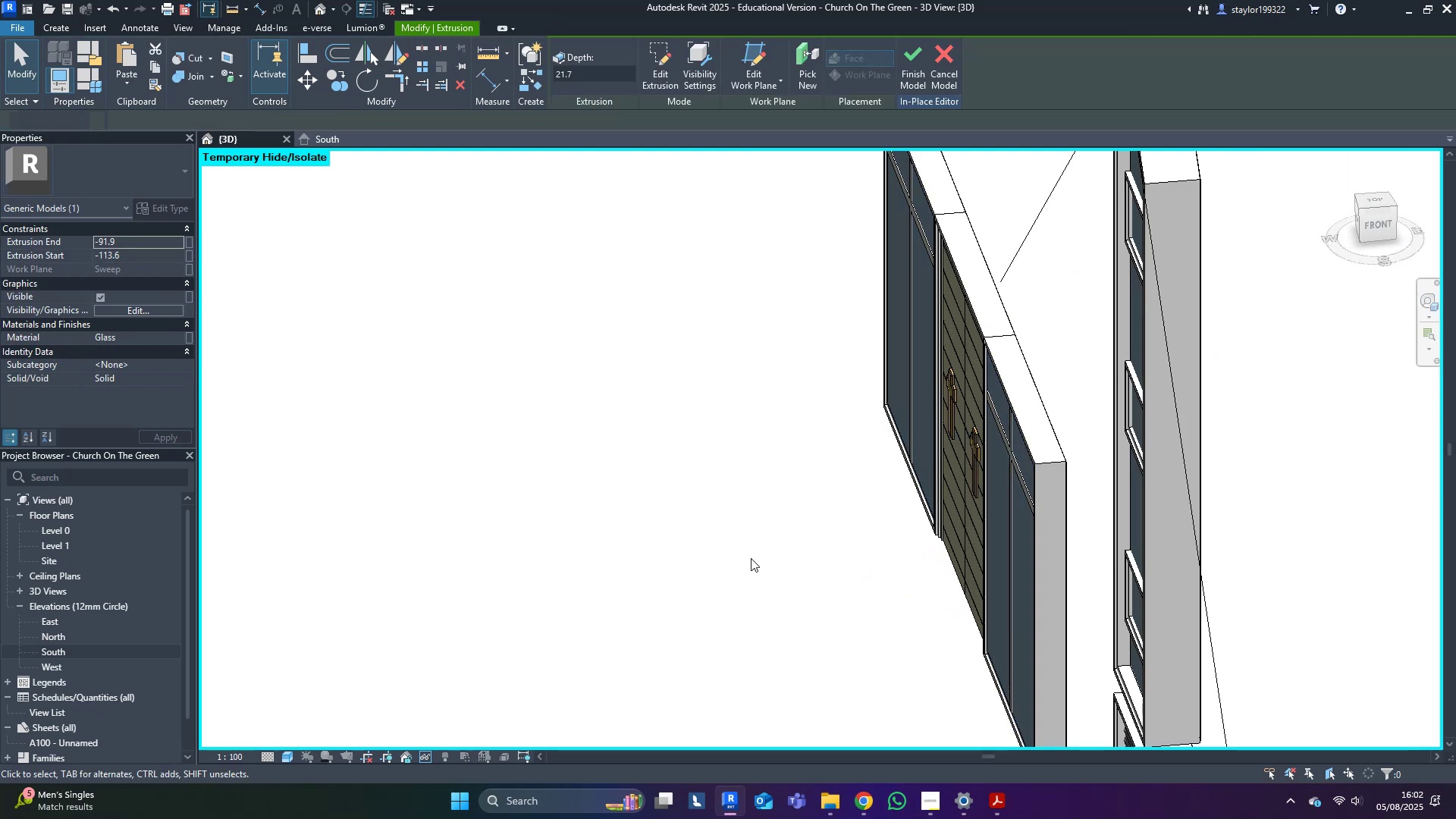 
left_click([751, 558])
 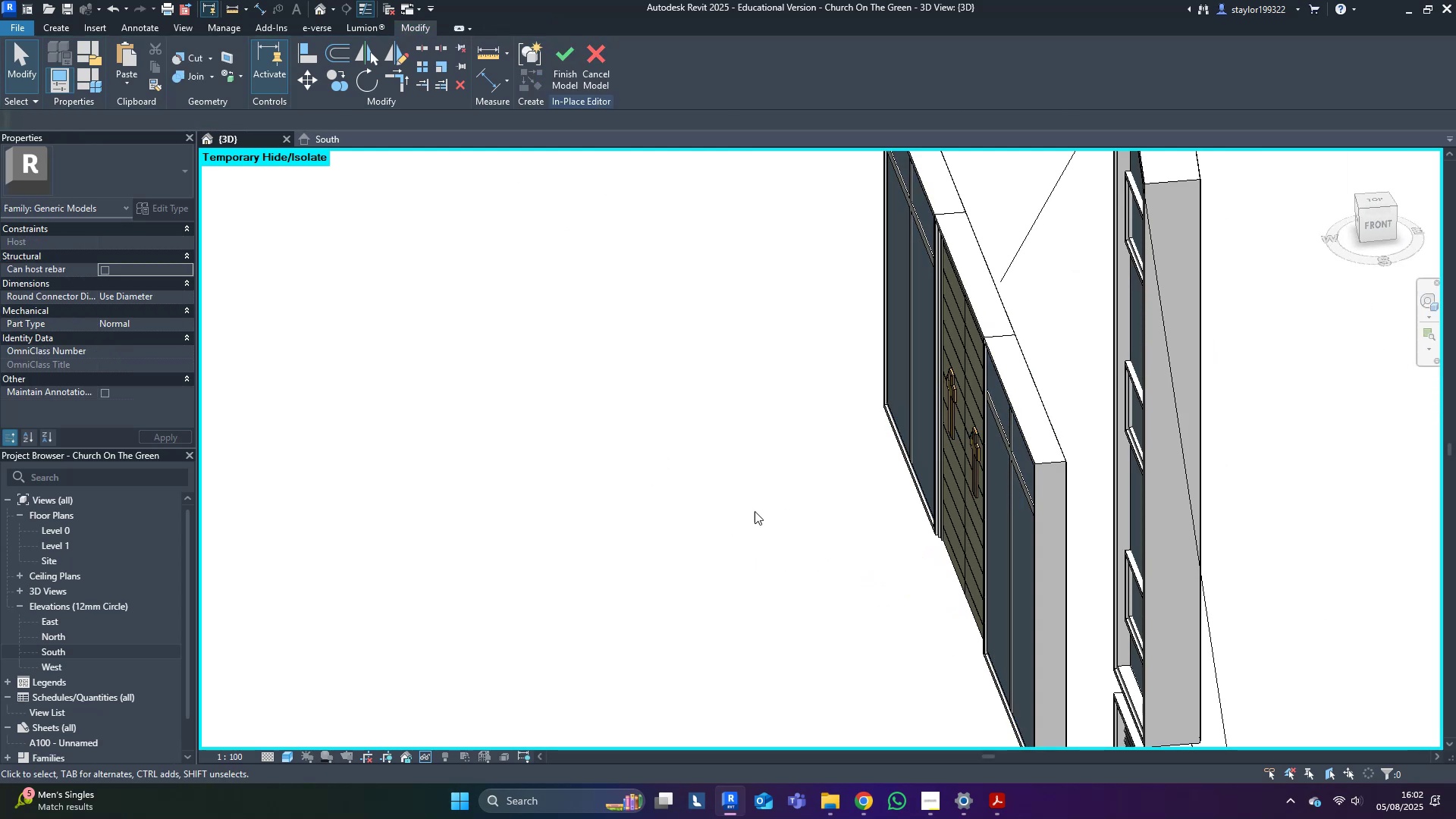 
type(hr)
 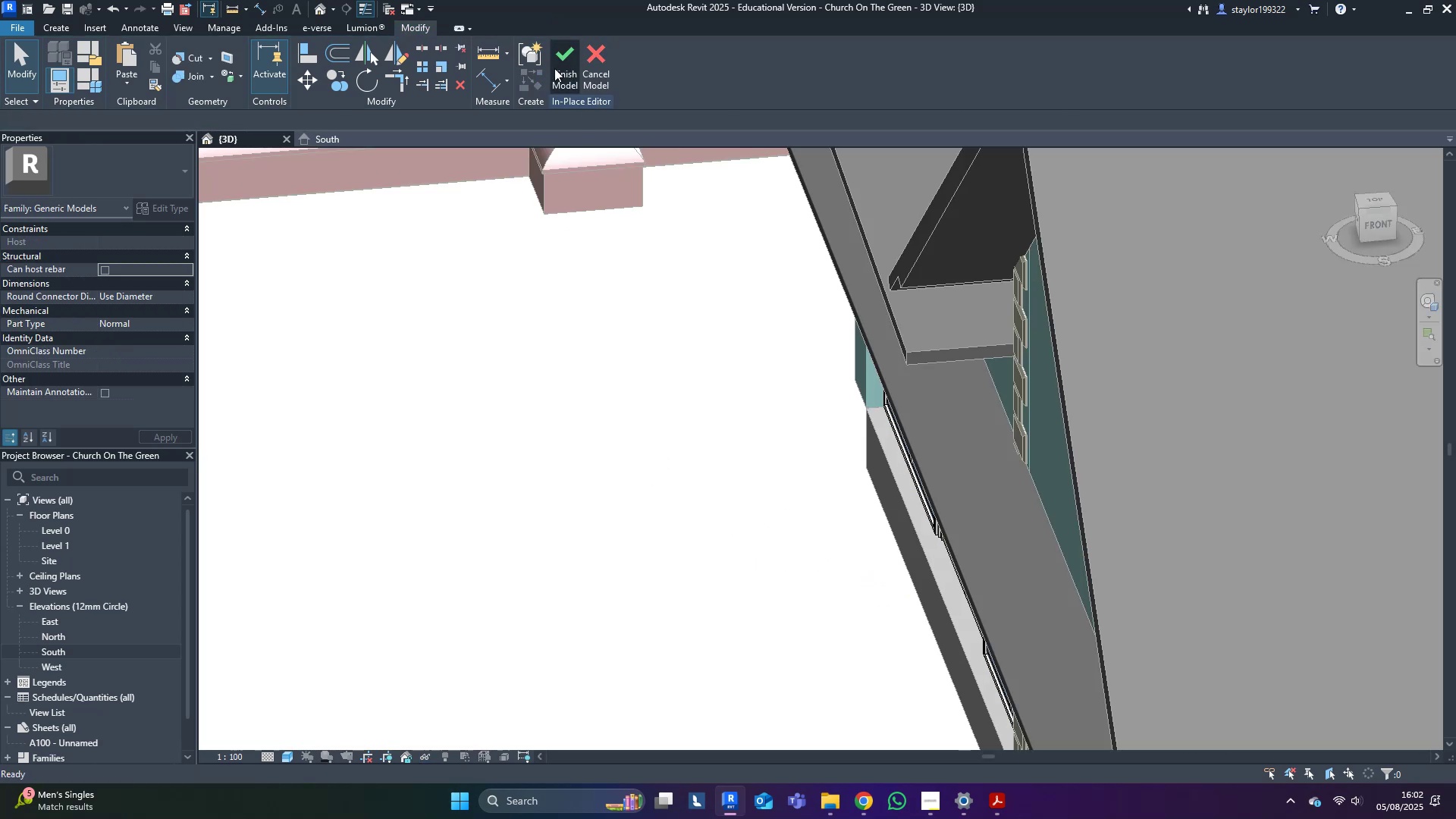 
scroll: coordinate [797, 605], scroll_direction: down, amount: 12.0
 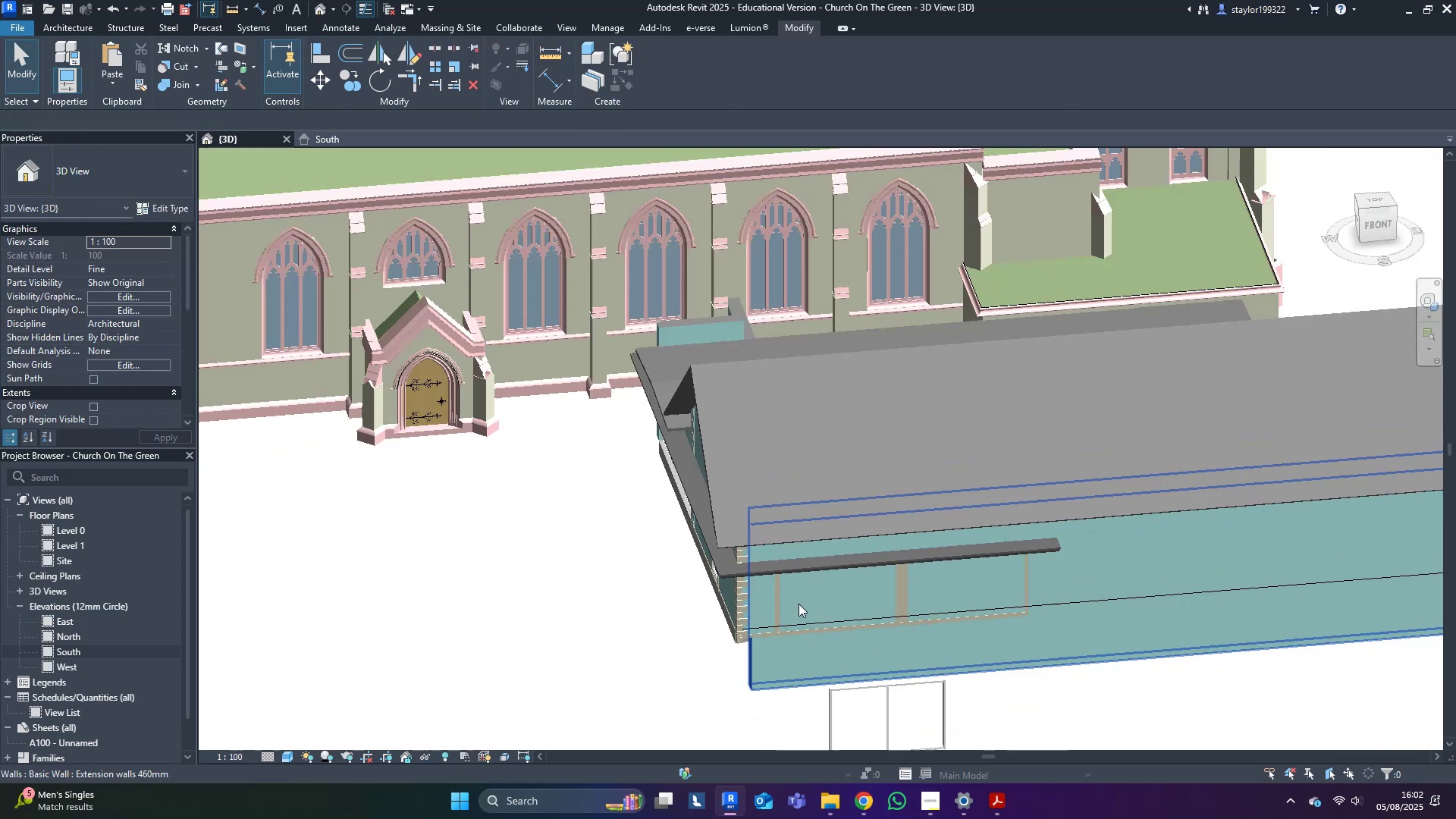 
hold_key(key=ShiftLeft, duration=0.58)
 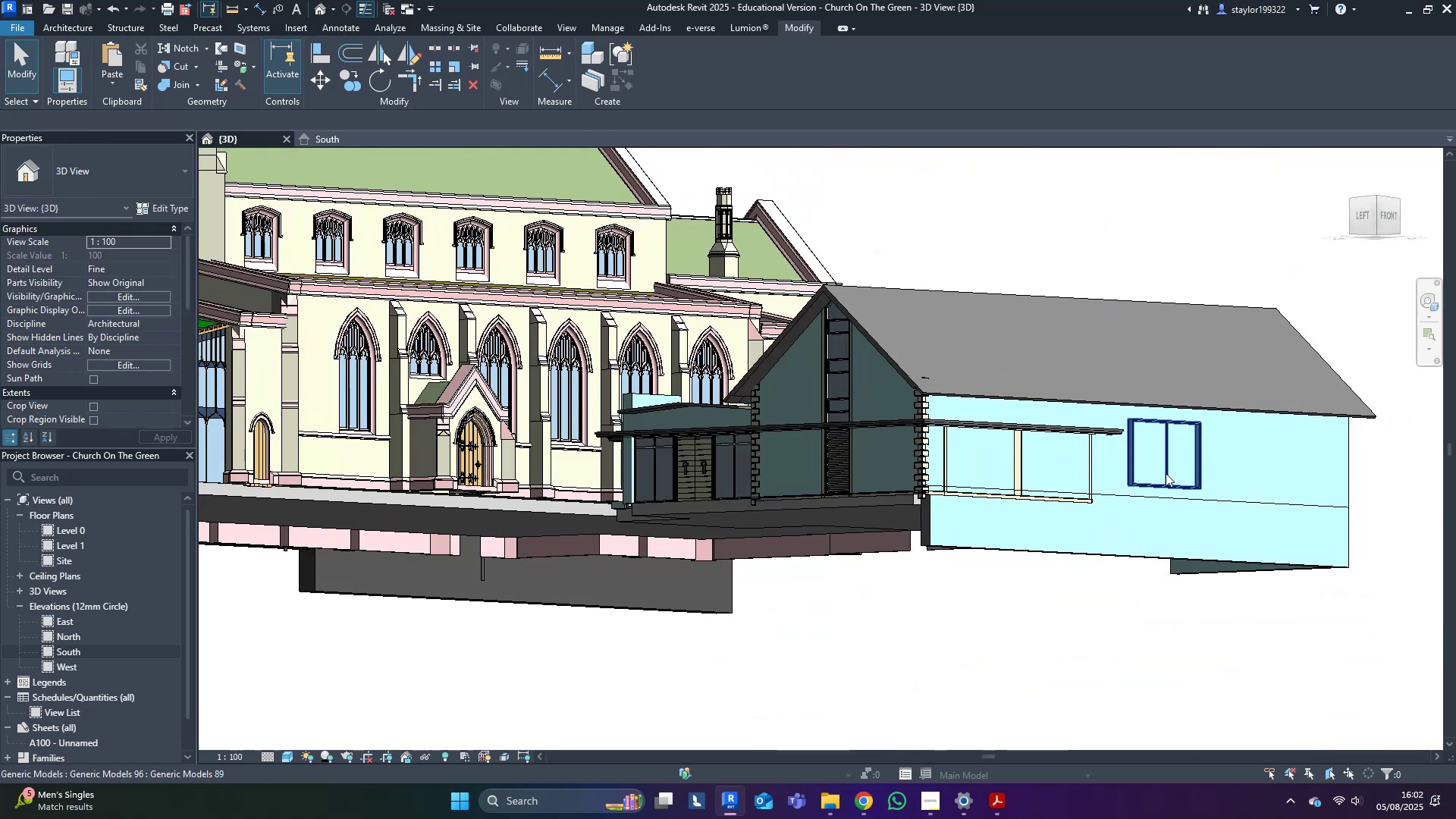 
hold_key(key=ShiftLeft, duration=0.32)
 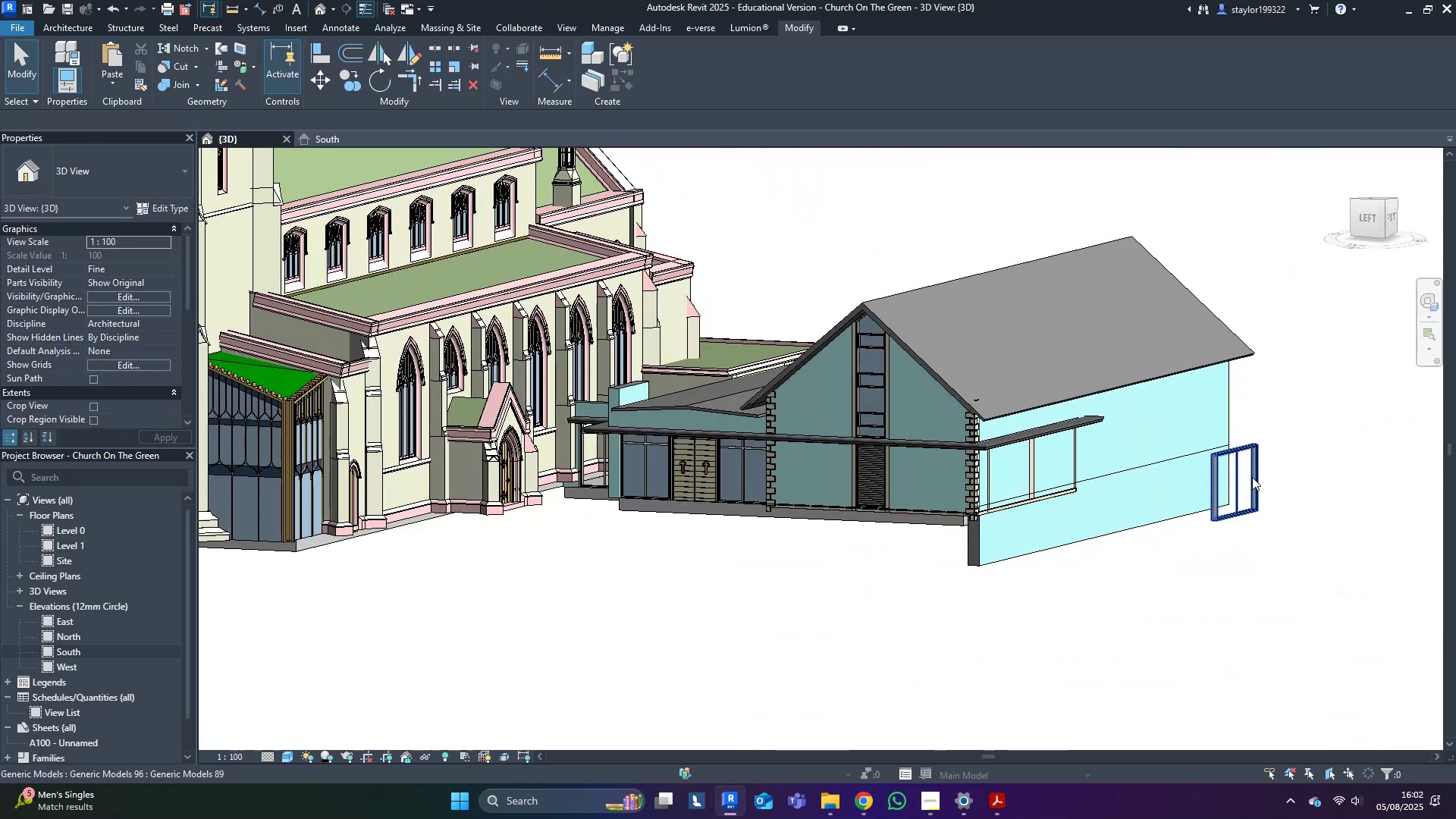 
left_click([1253, 477])
 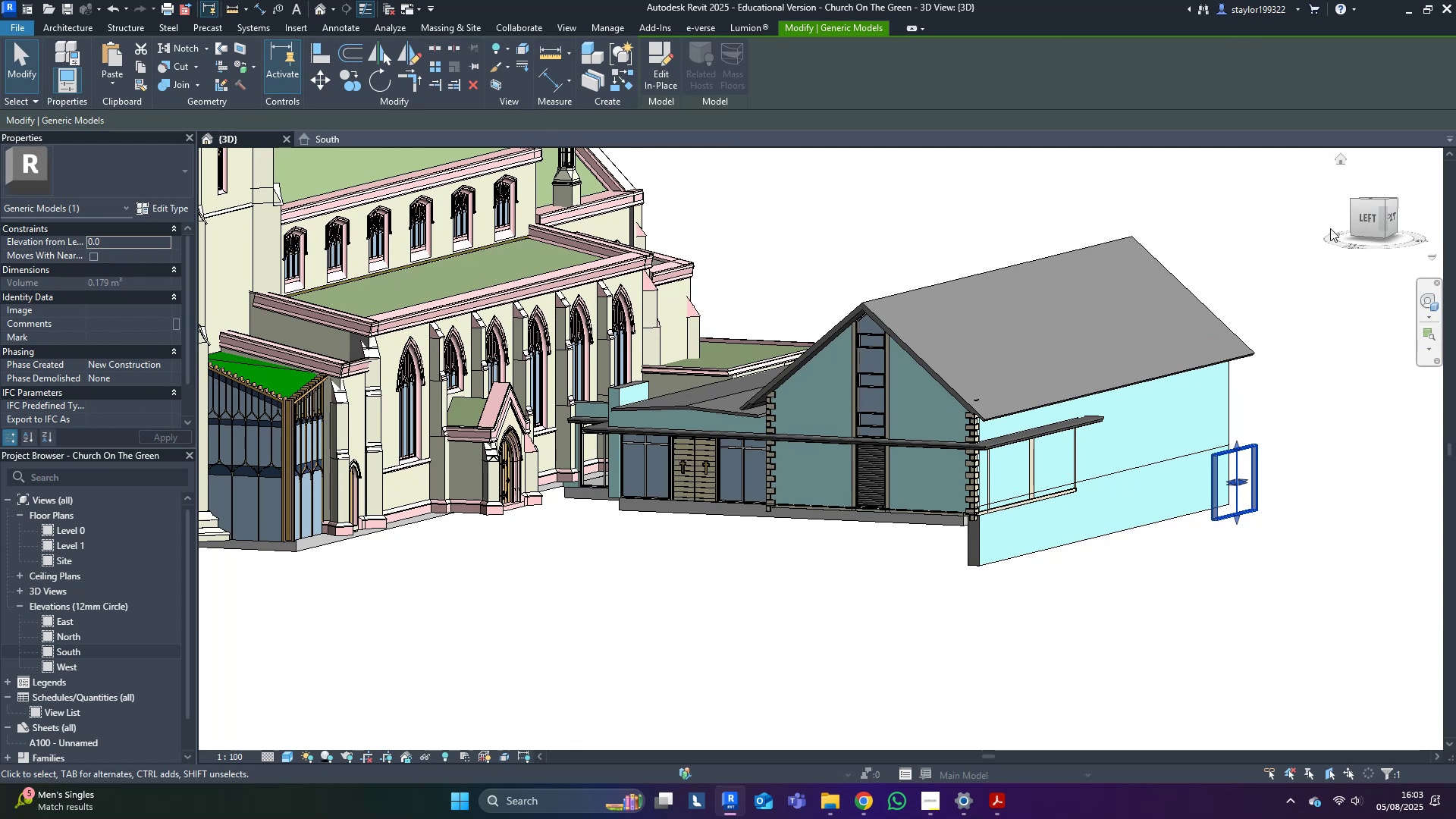 
left_click([1363, 218])
 